 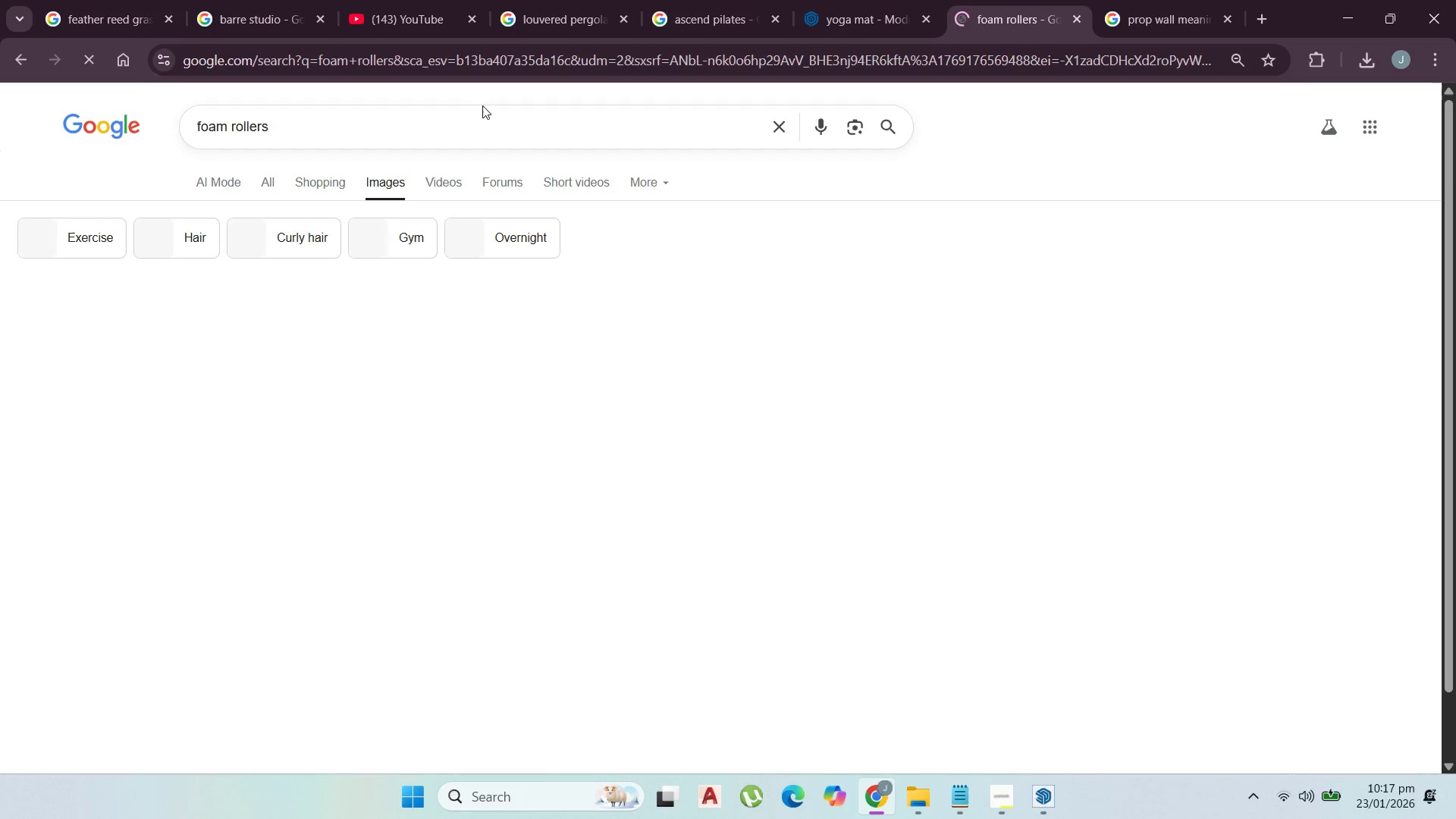 
scroll: coordinate [571, 535], scroll_direction: down, amount: 4.0
 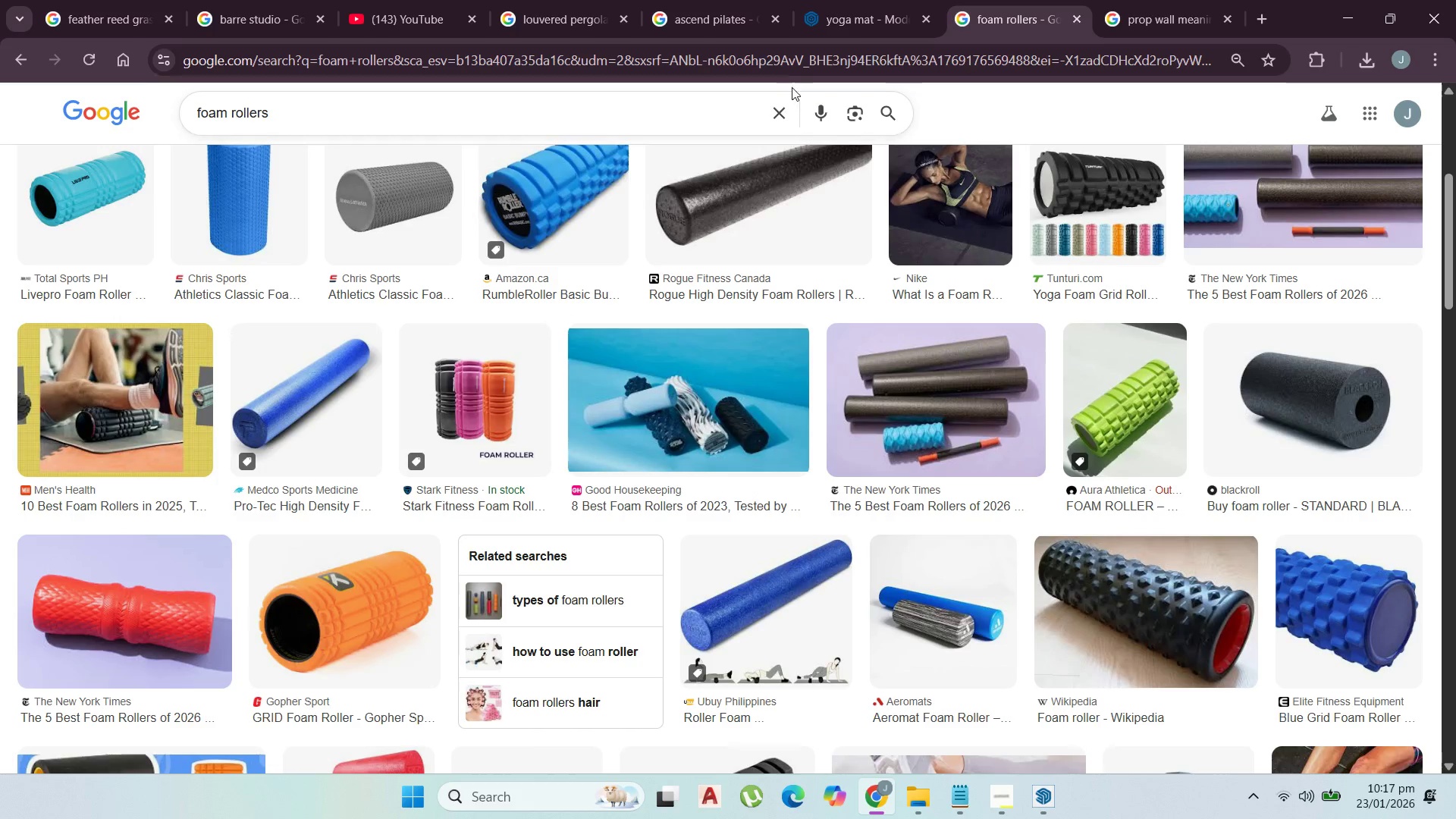 
left_click([858, 6])
 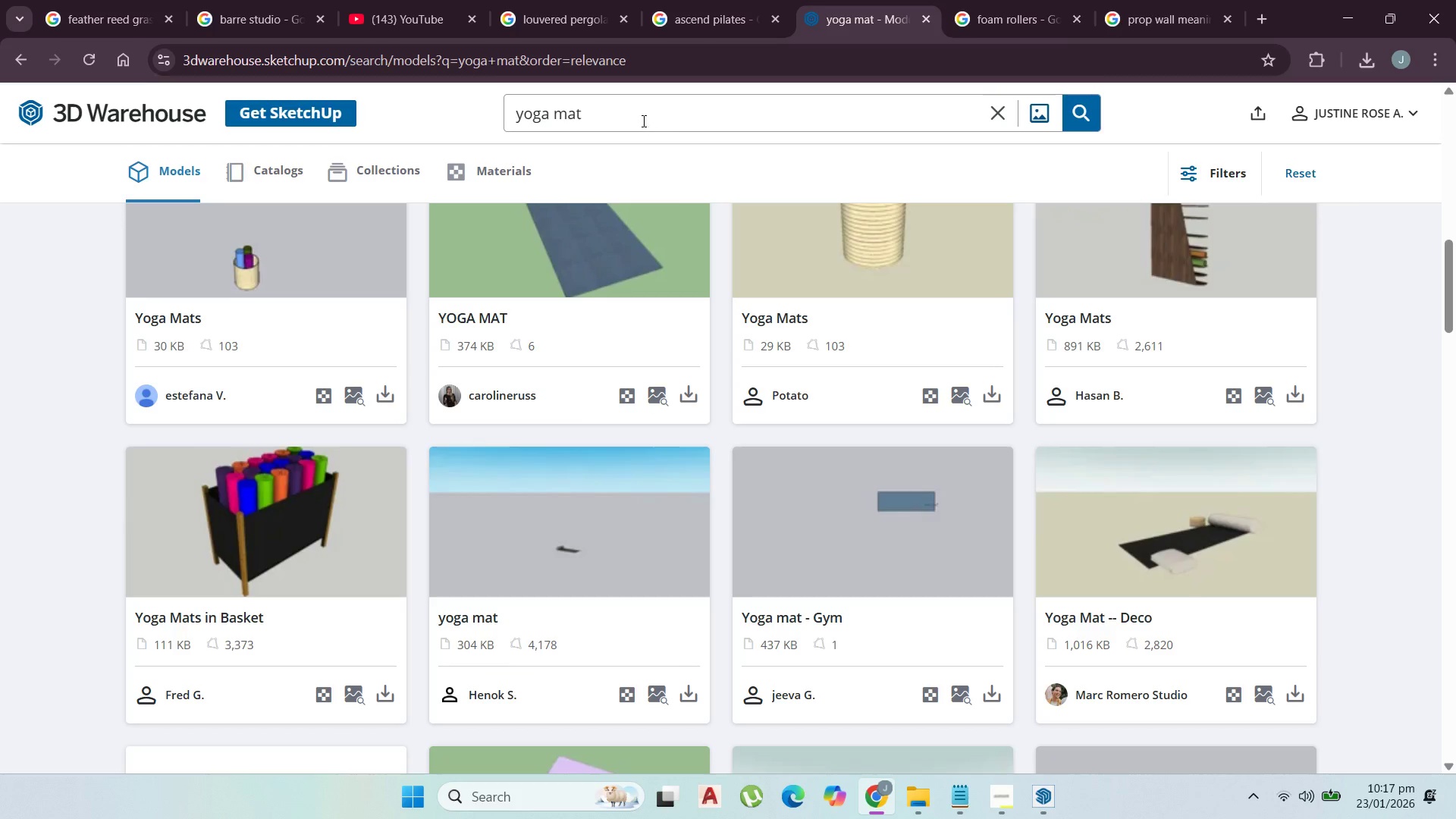 
left_click_drag(start_coordinate=[638, 115], to_coordinate=[300, 79])
 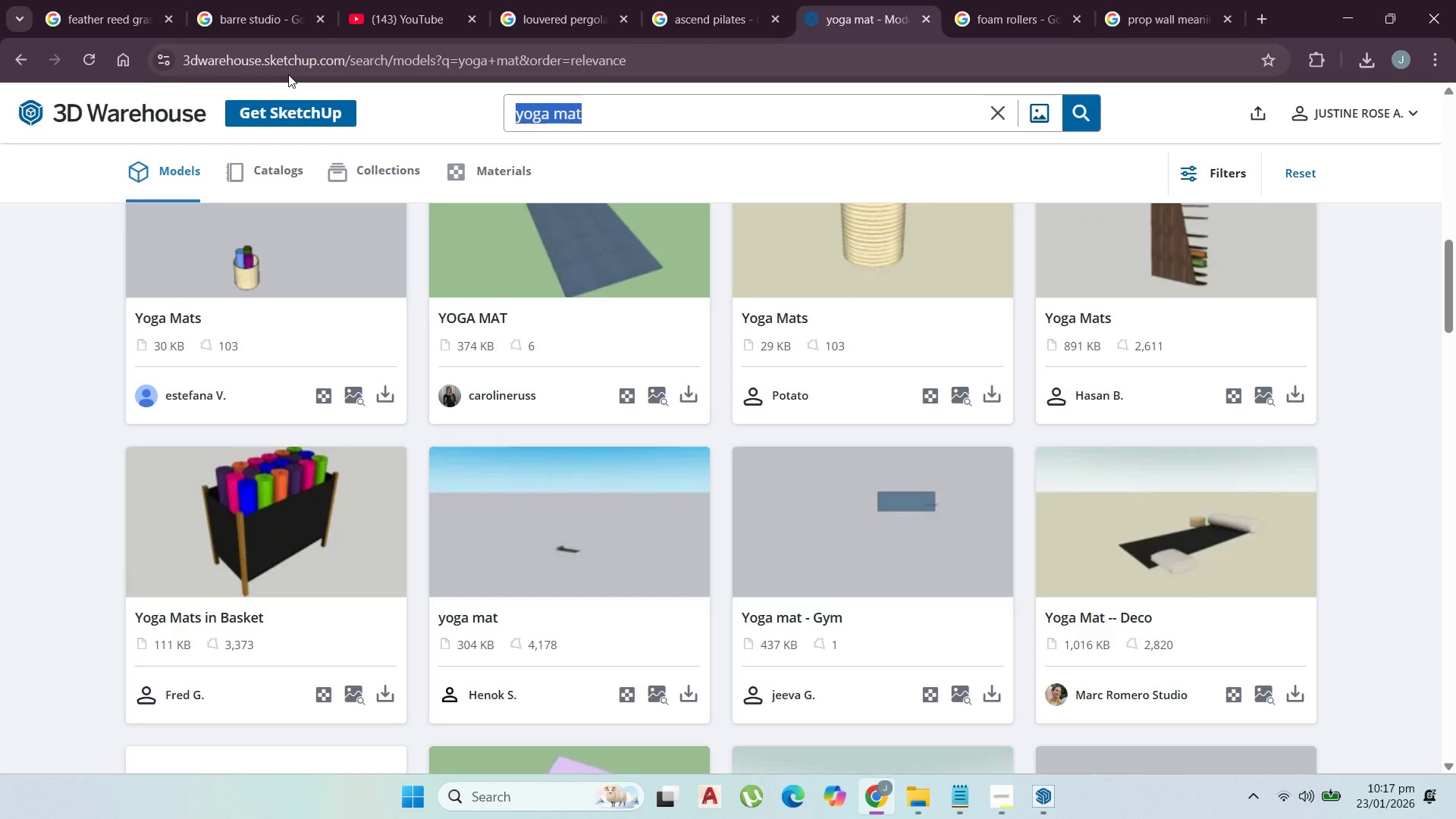 
type(foam rollers)
 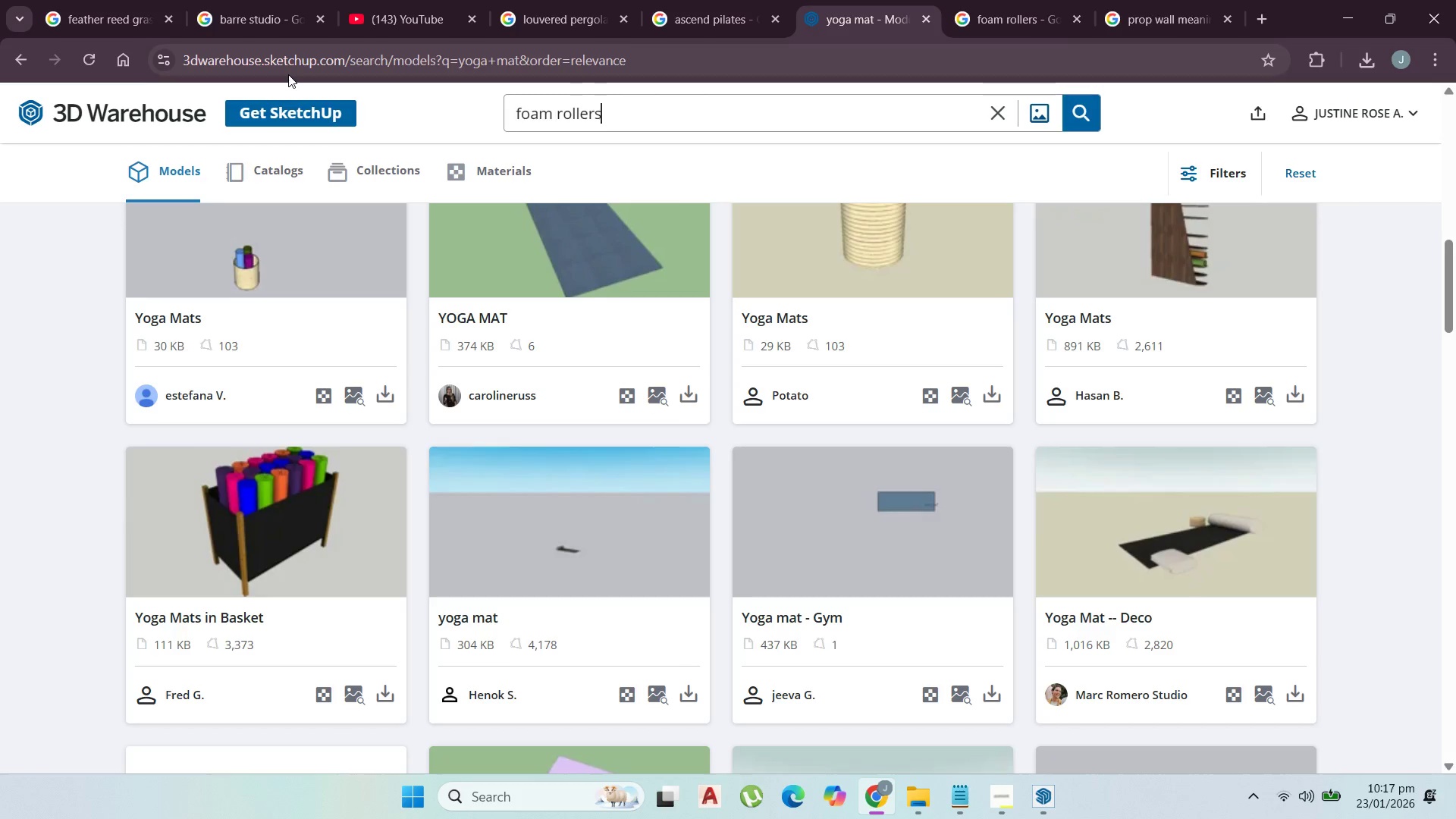 
key(Enter)
 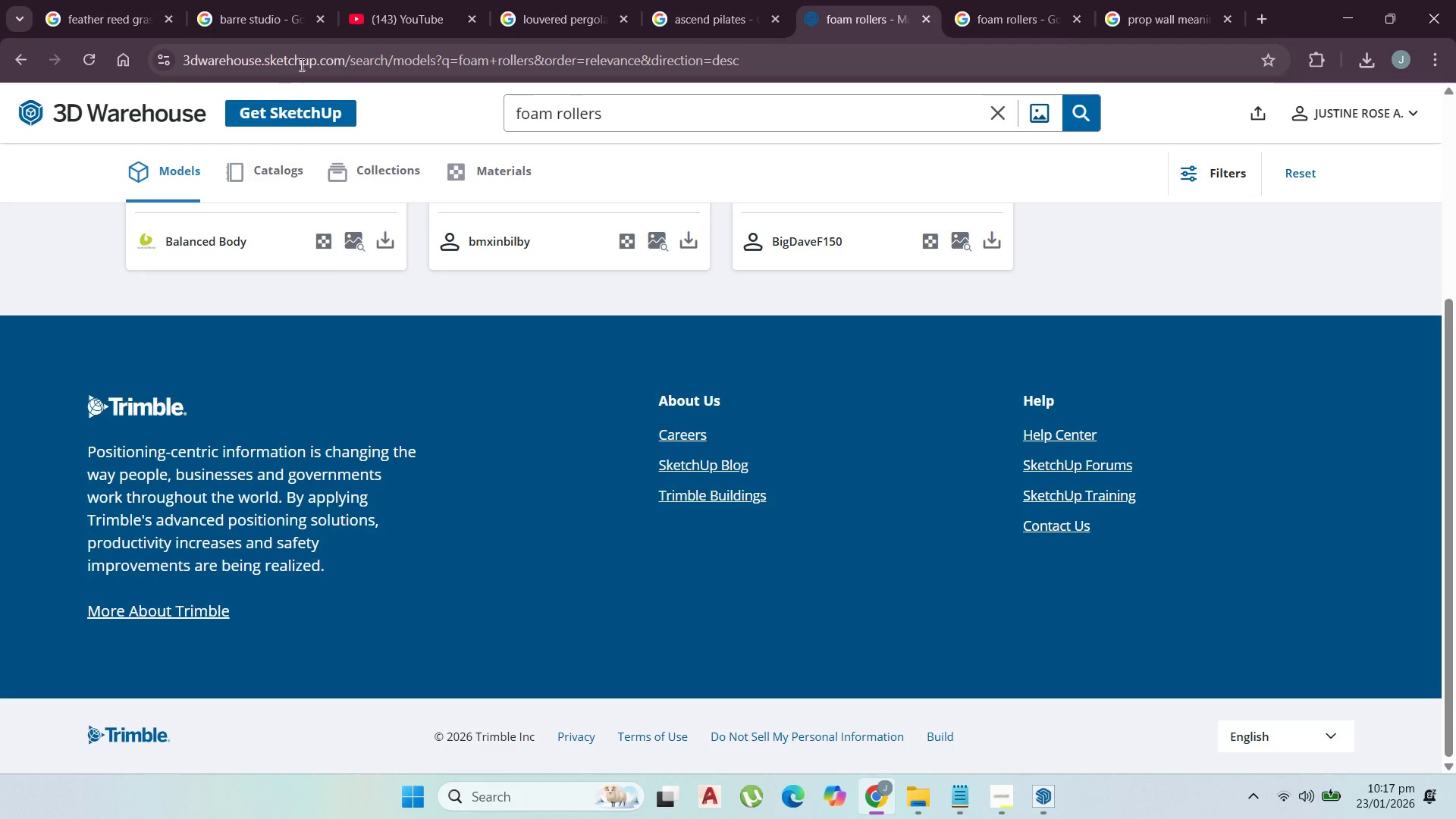 
scroll: coordinate [439, 510], scroll_direction: up, amount: 14.0
 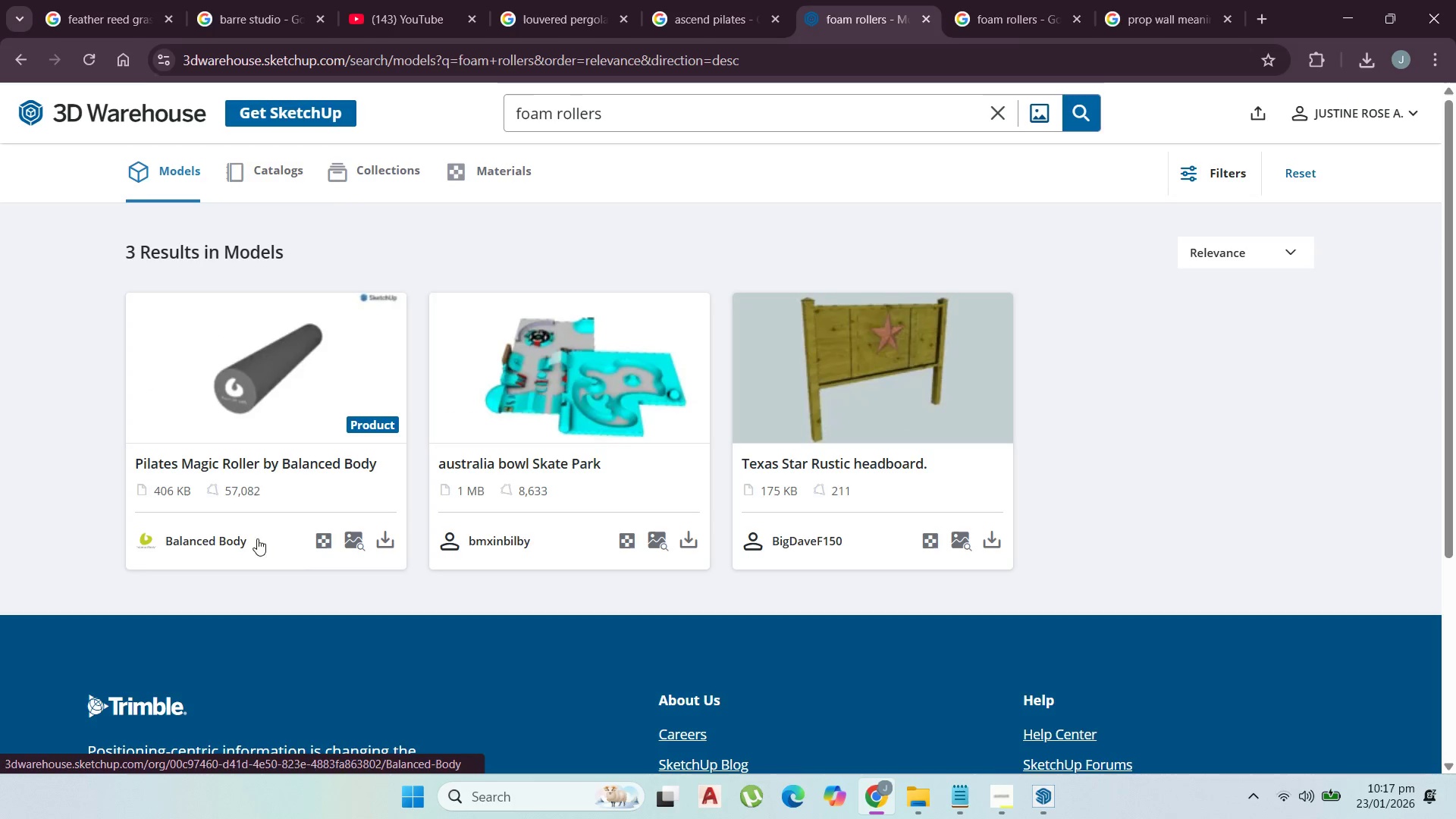 
left_click([395, 554])
 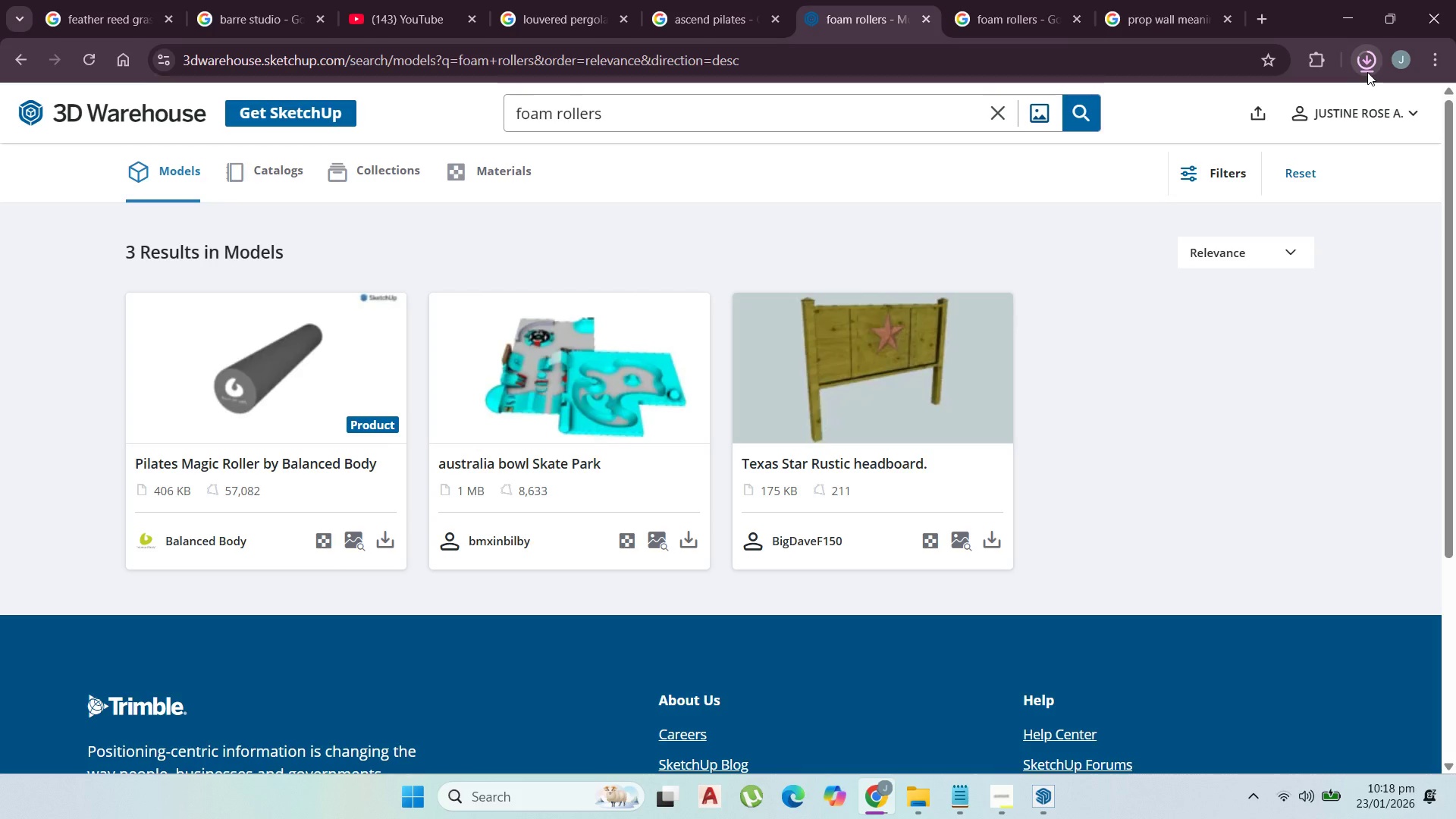 
wait(20.55)
 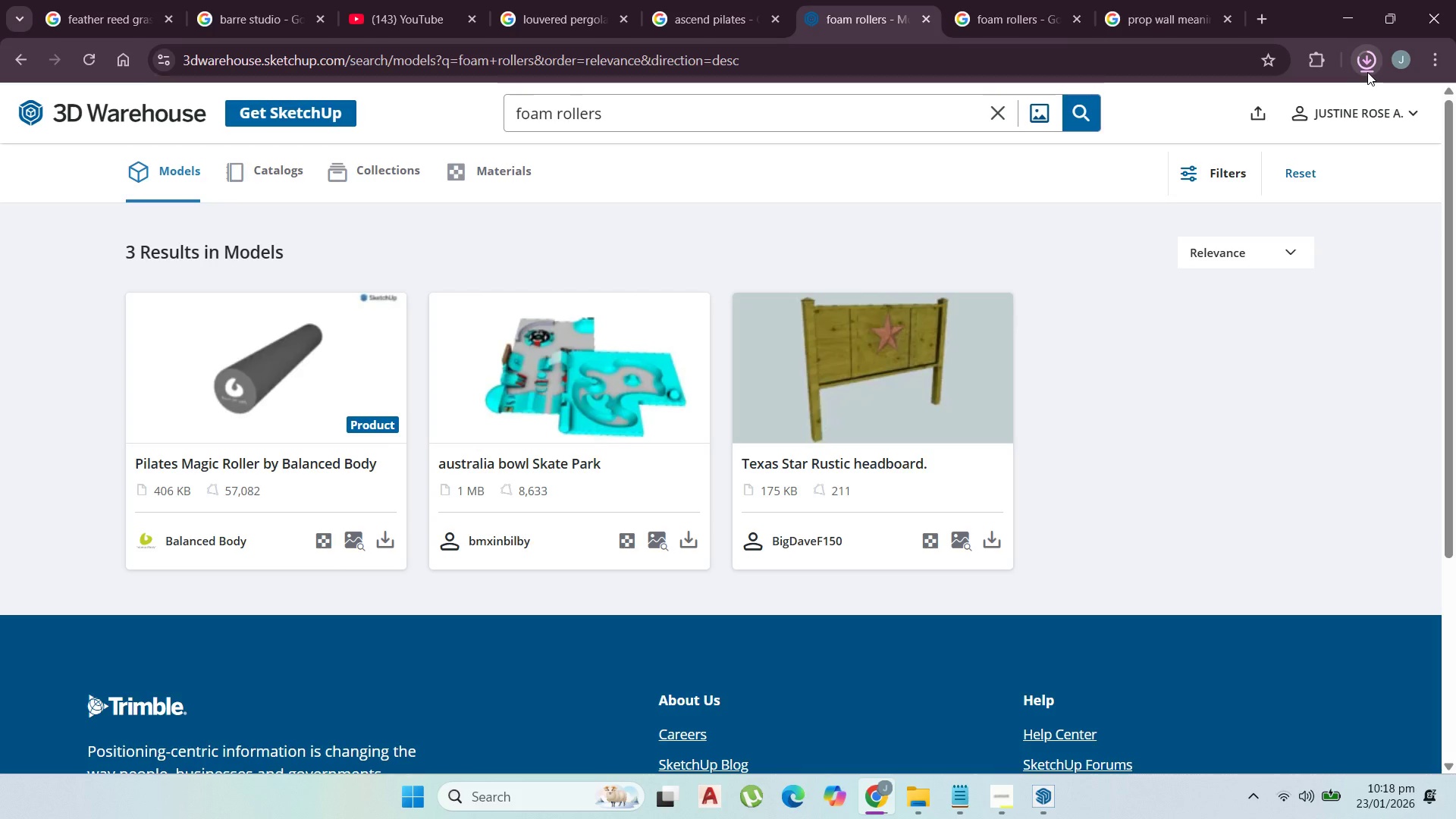 
left_click([1322, 112])
 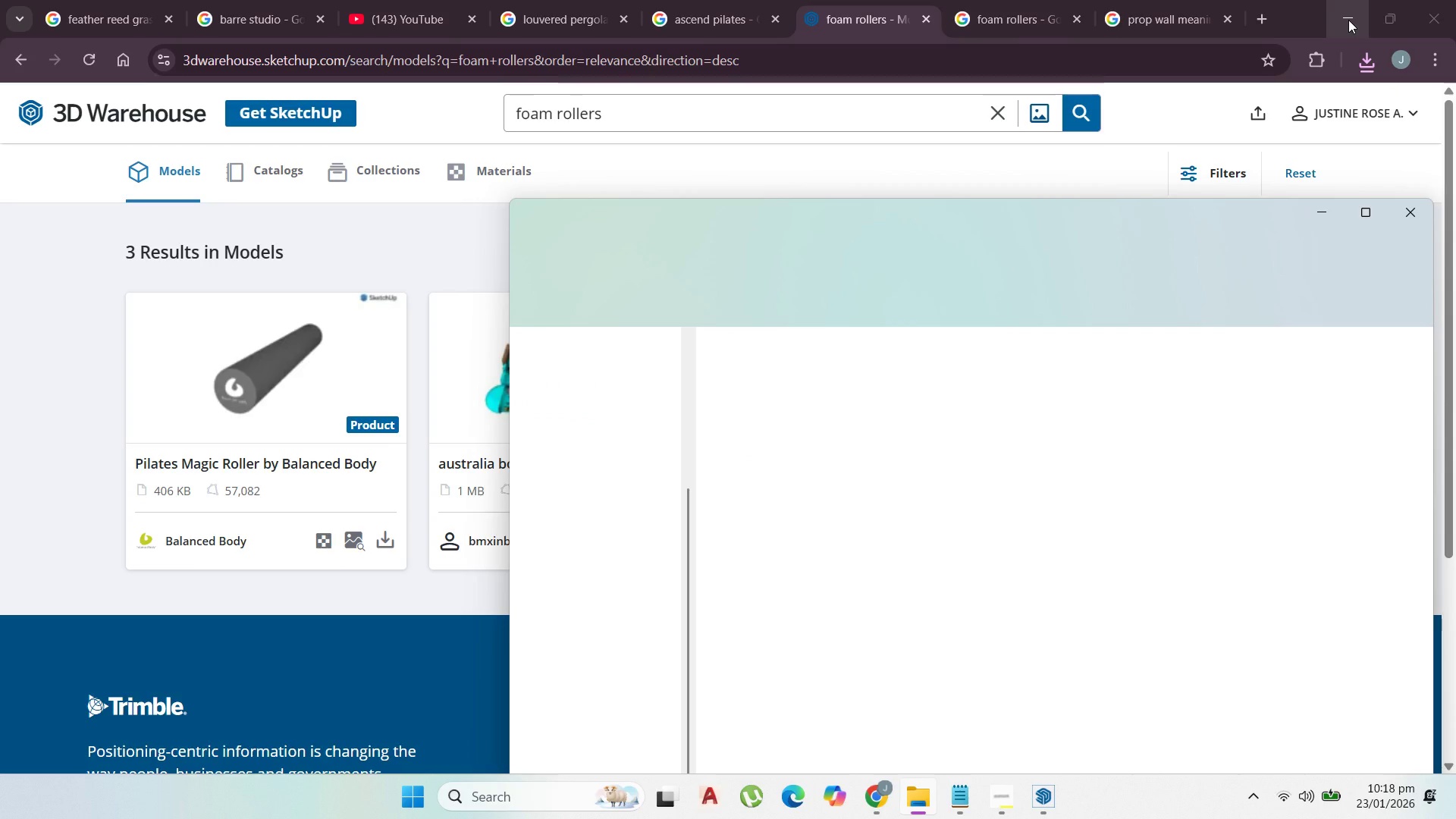 
left_click([1348, 20])
 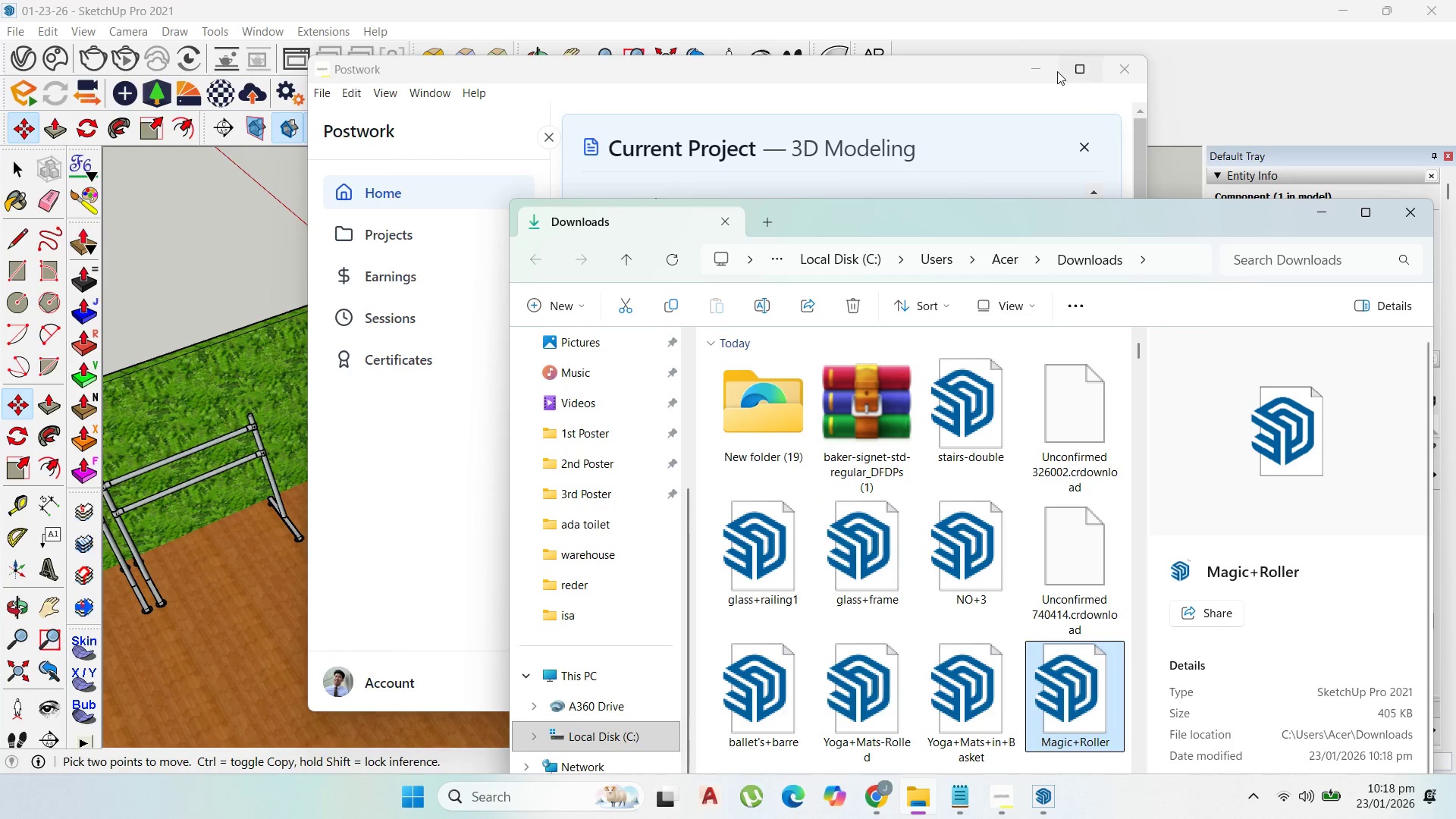 
left_click([1042, 60])
 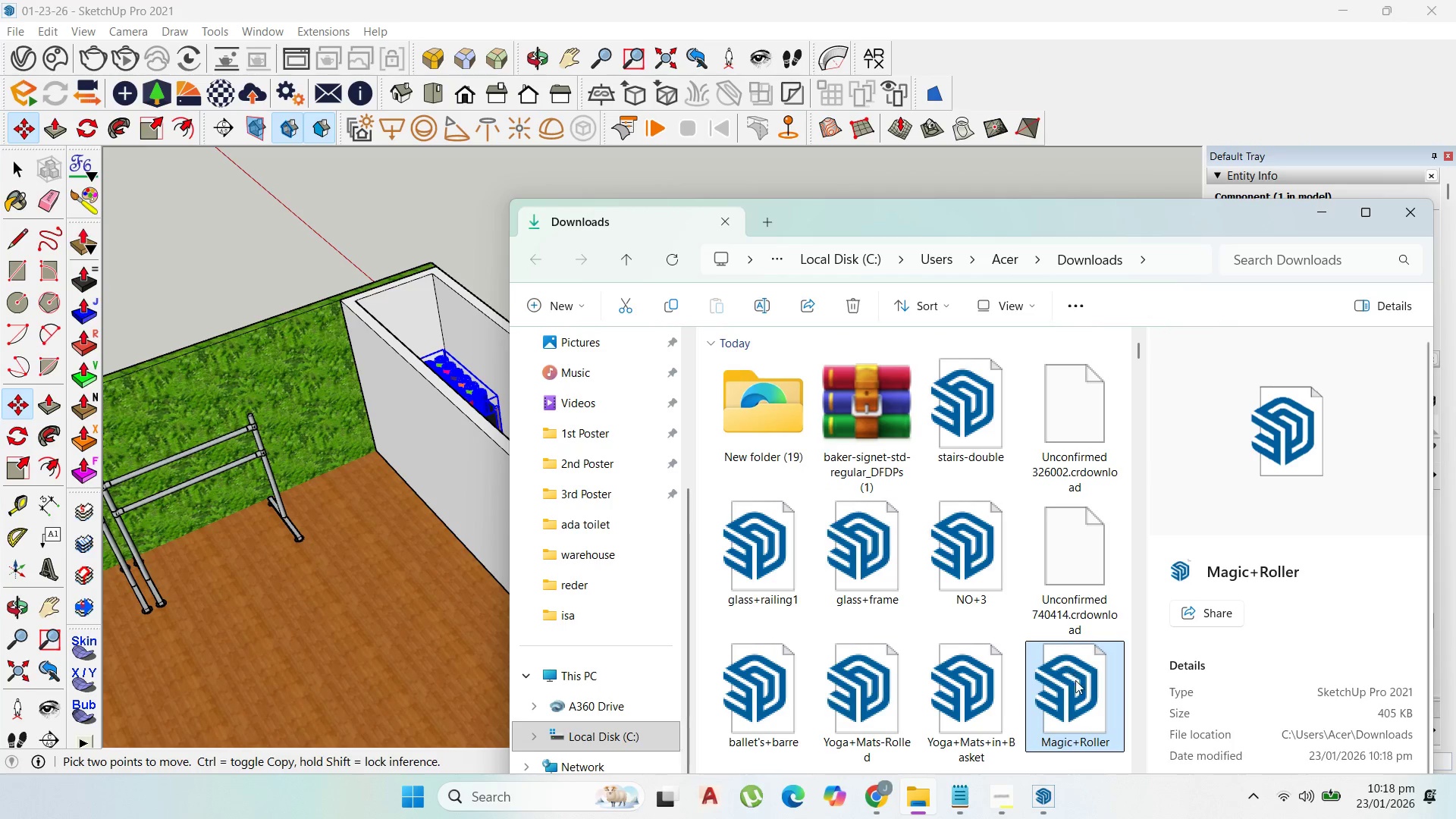 
left_click_drag(start_coordinate=[1076, 684], to_coordinate=[428, 618])
 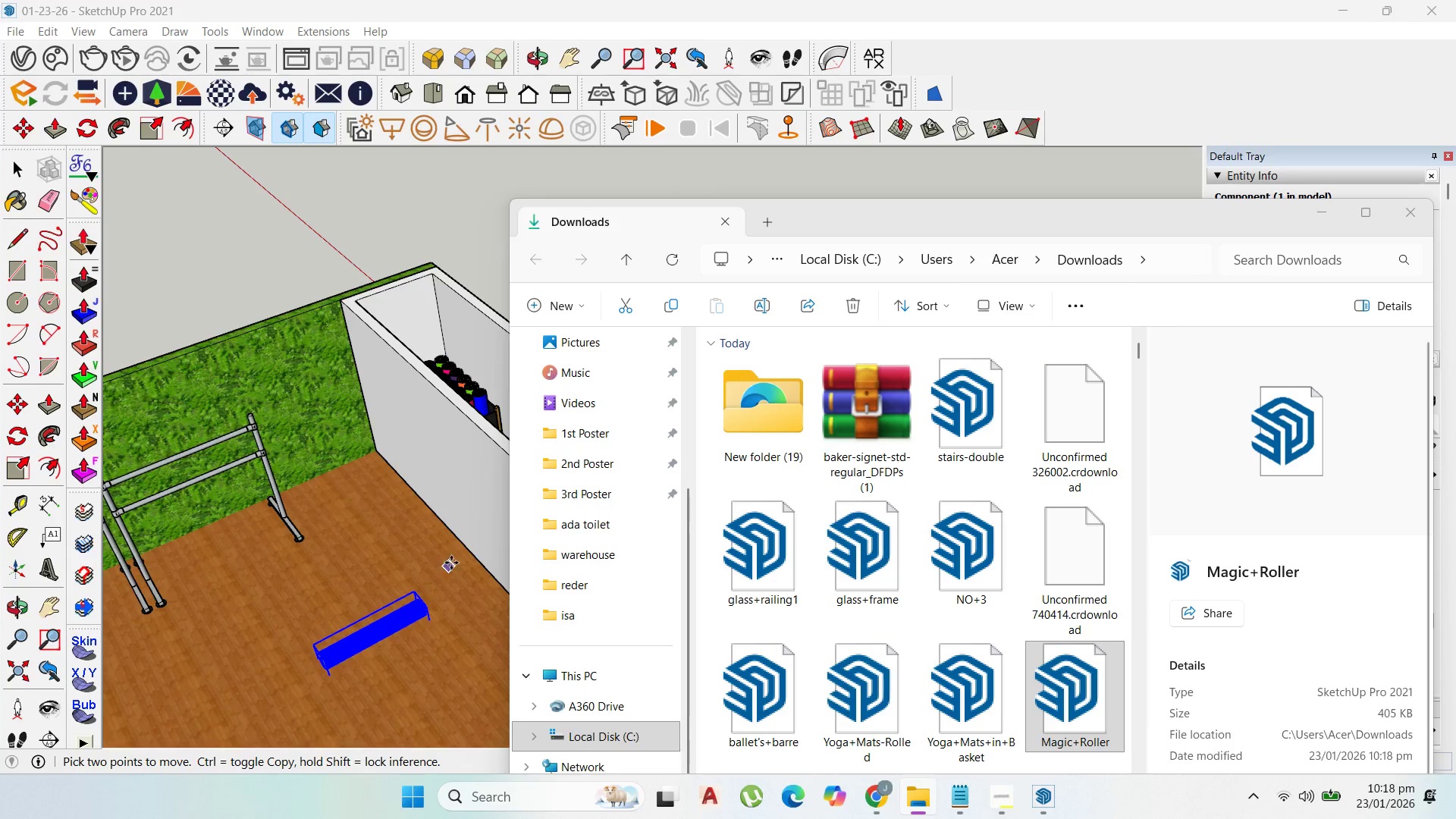 
scroll: coordinate [451, 563], scroll_direction: down, amount: 1.0
 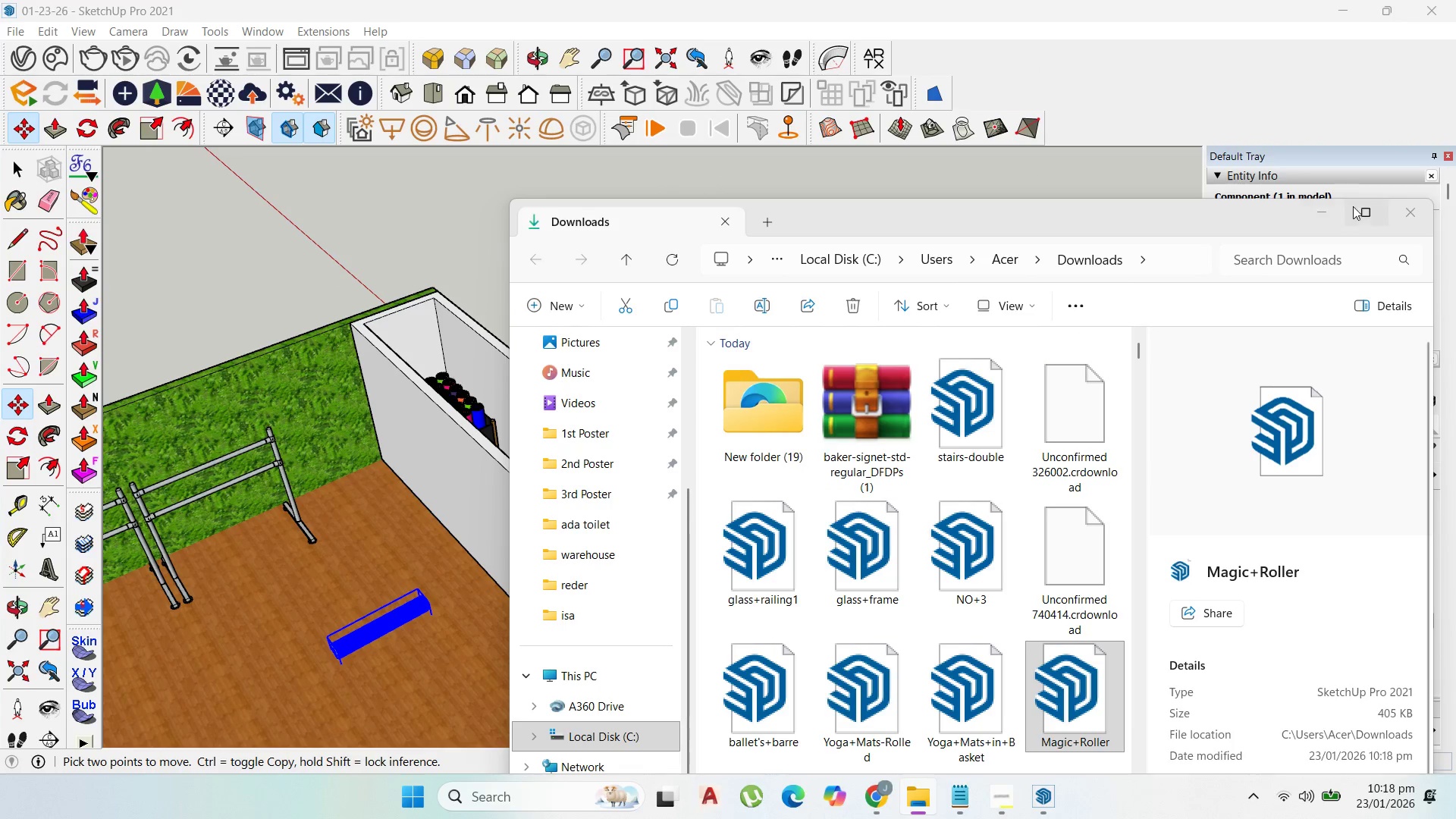 
left_click([1322, 222])
 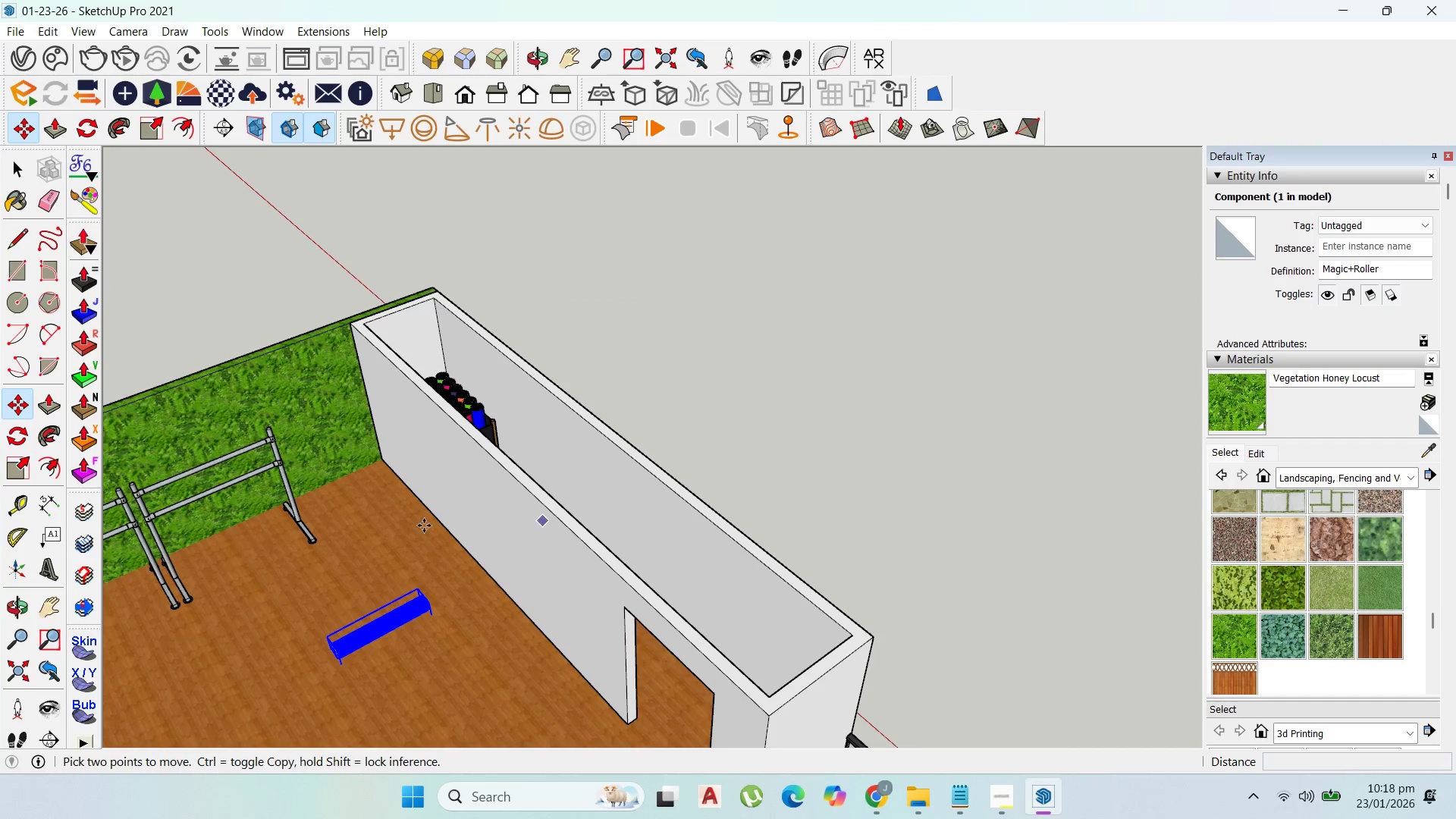 
scroll: coordinate [457, 576], scroll_direction: up, amount: 6.0
 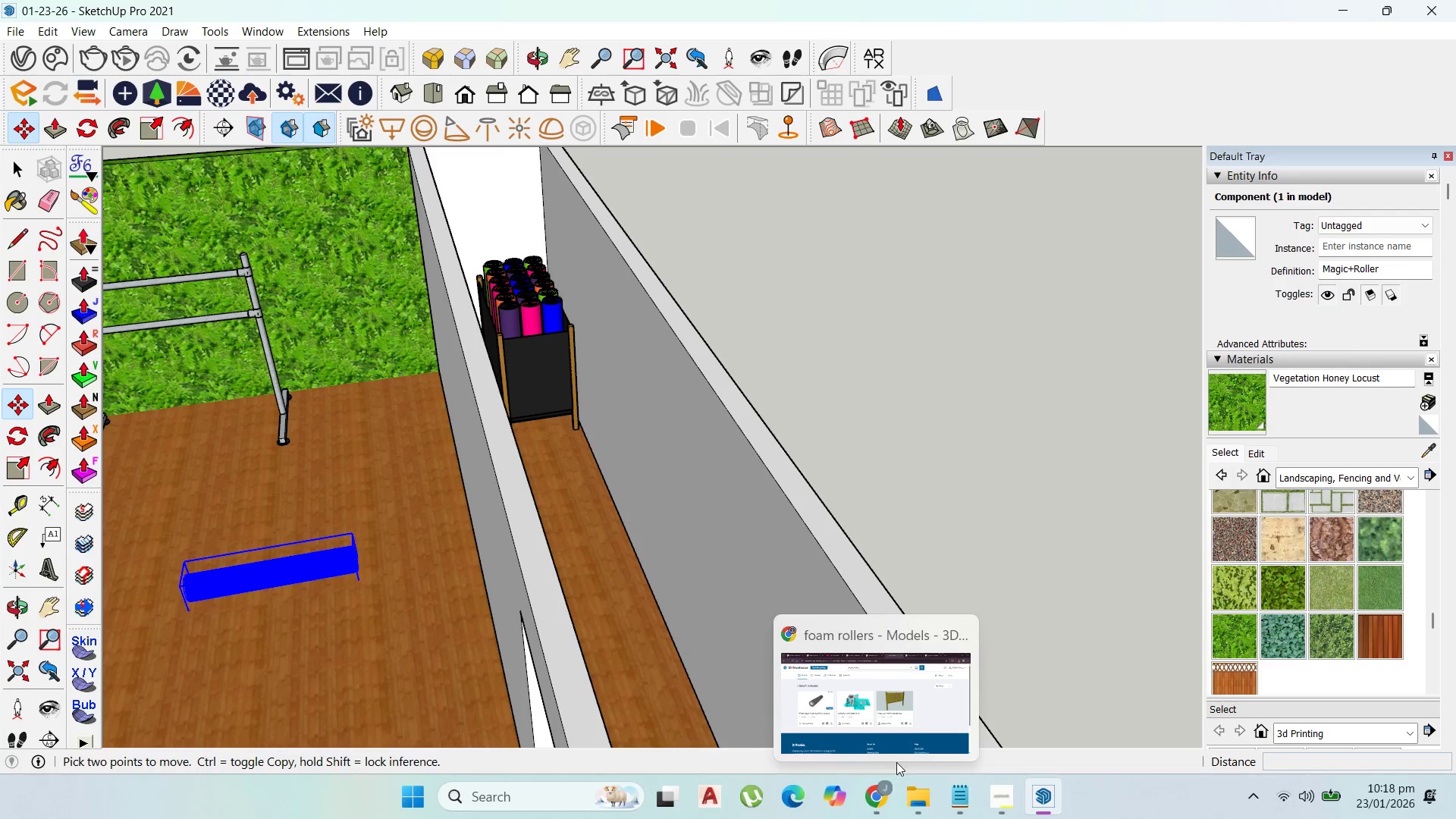 
left_click([892, 737])
 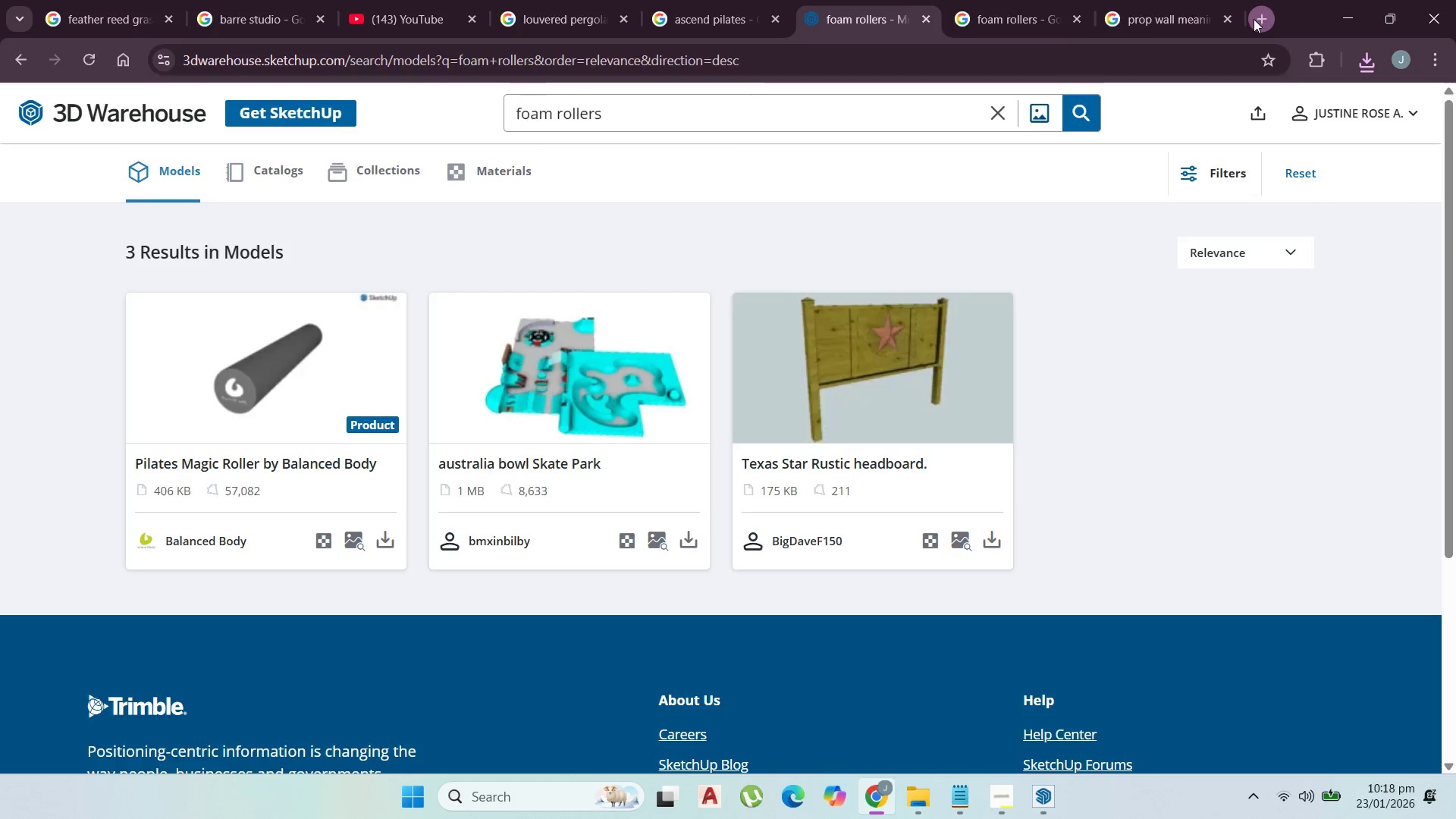 
type(legth of yoga)
 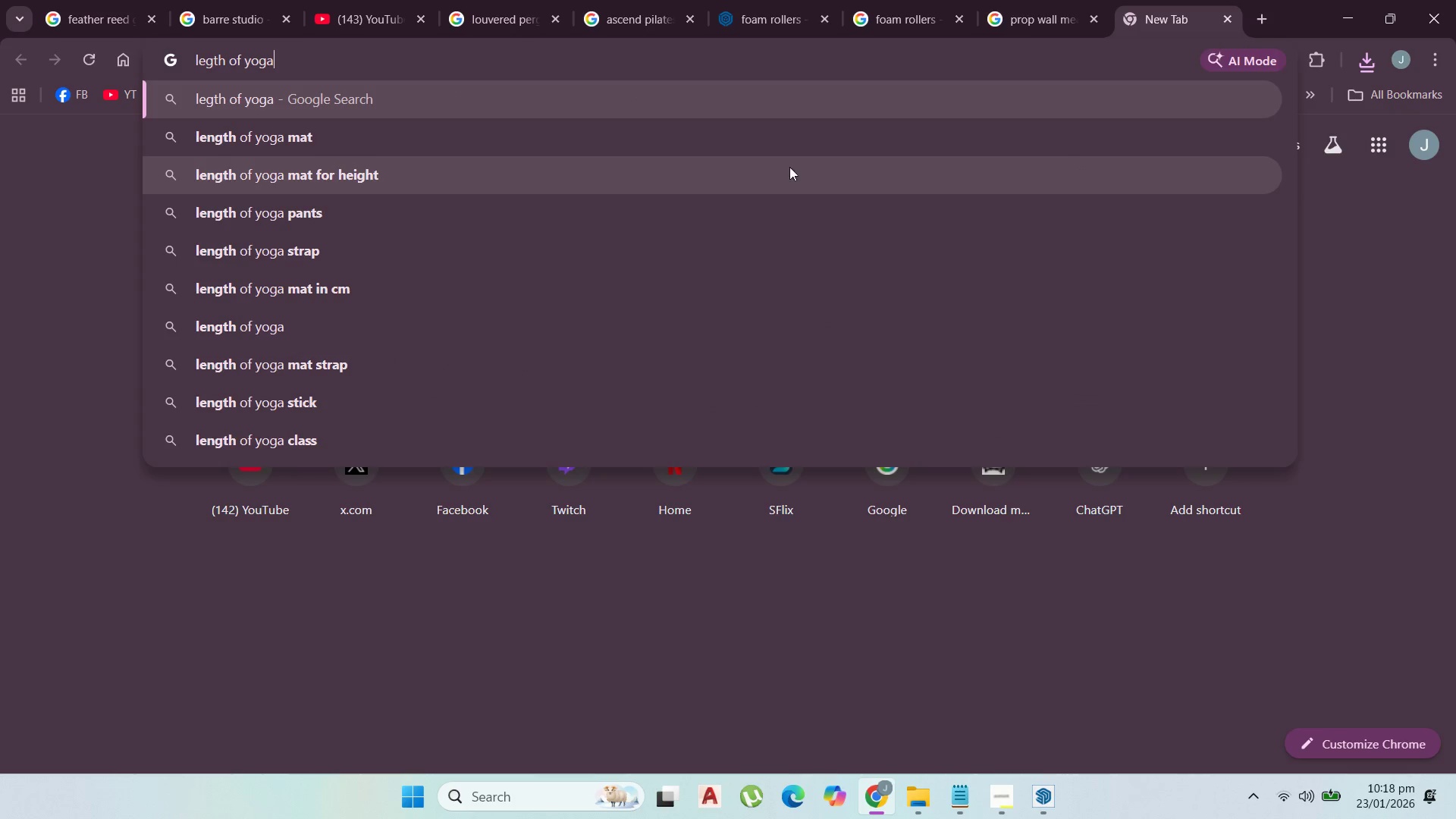 
left_click([774, 134])
 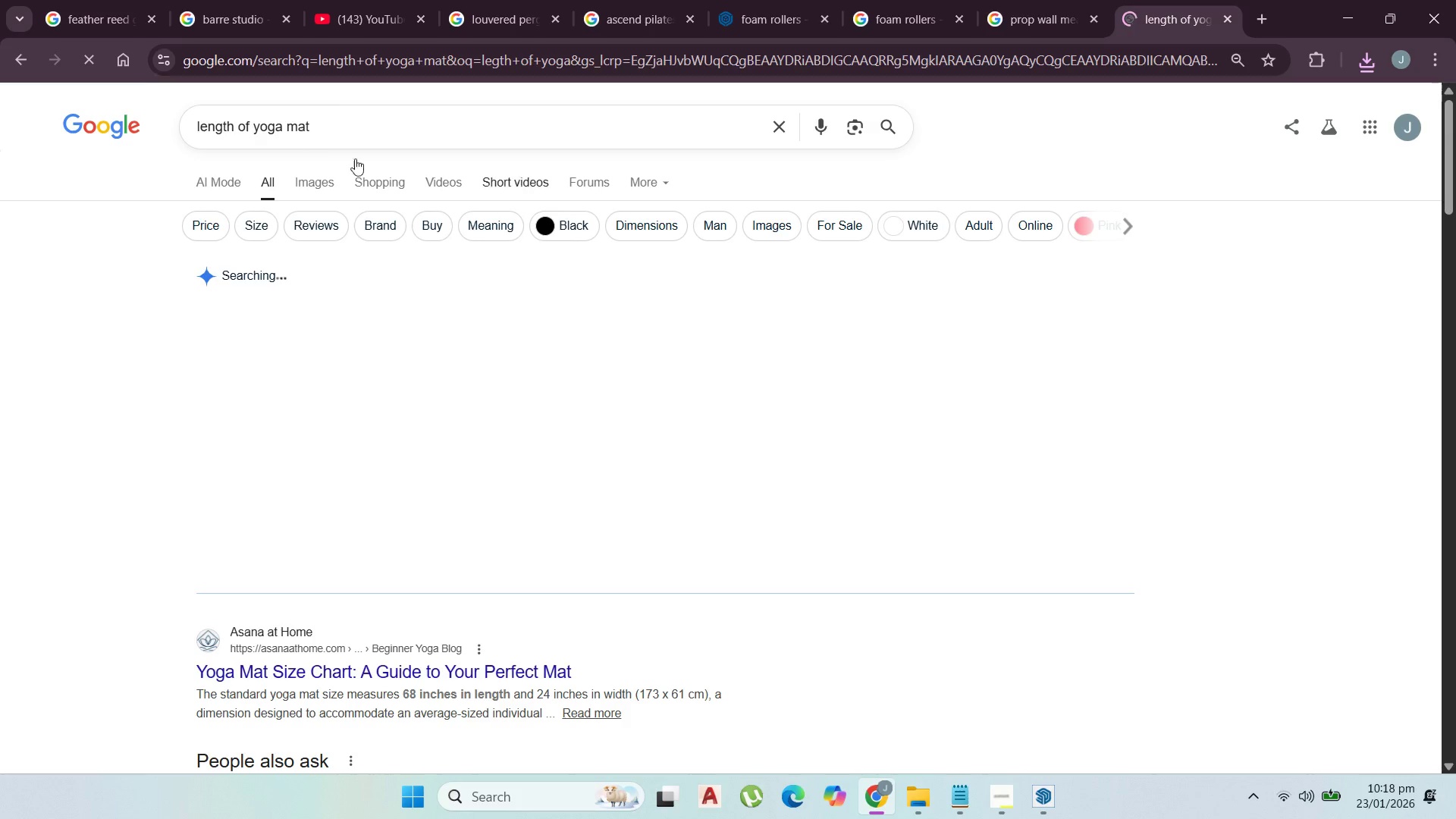 
mouse_move([331, 180])
 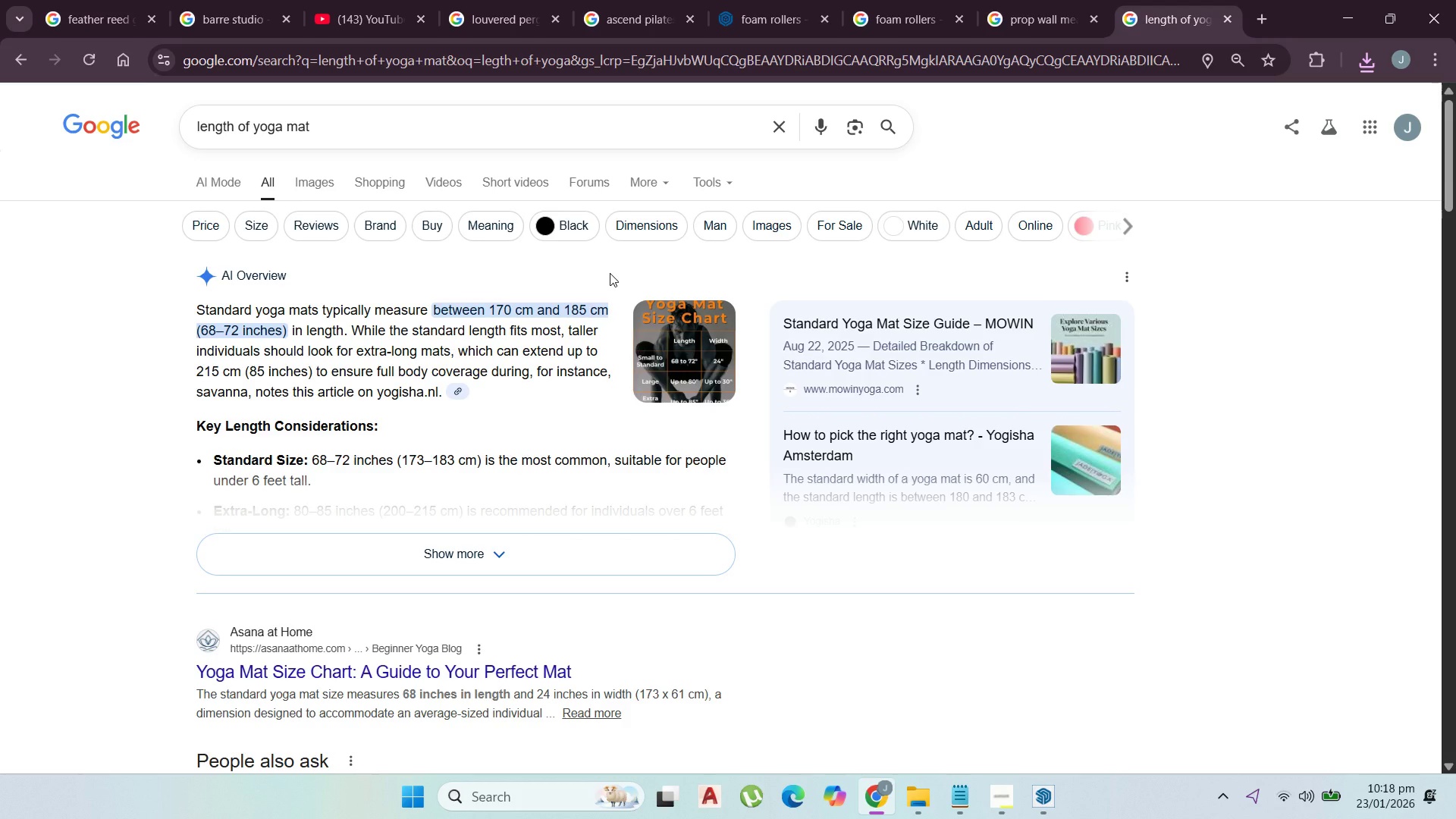 
wait(7.82)
 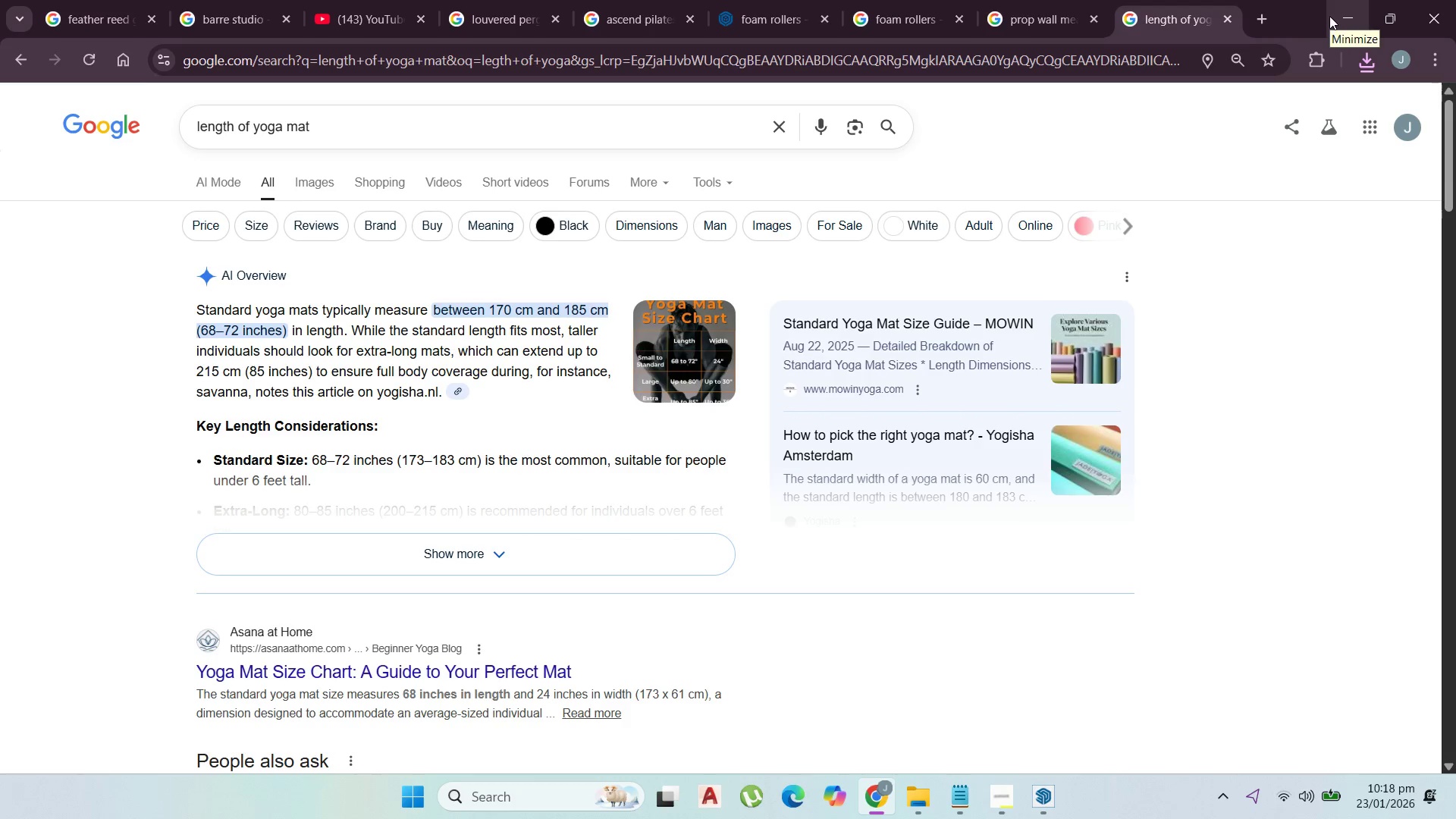 
left_click([329, 182])
 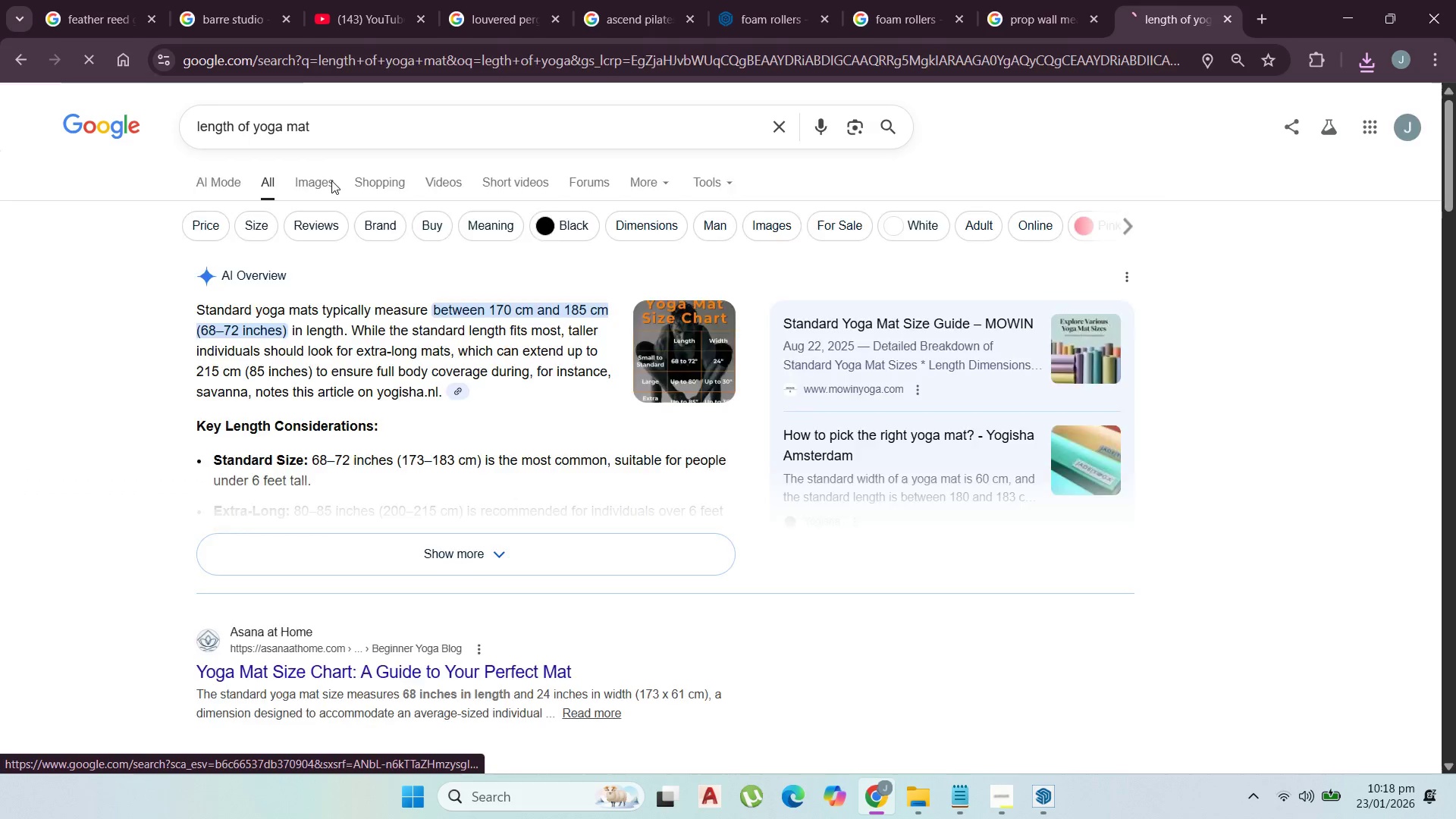 
mouse_move([377, 145])
 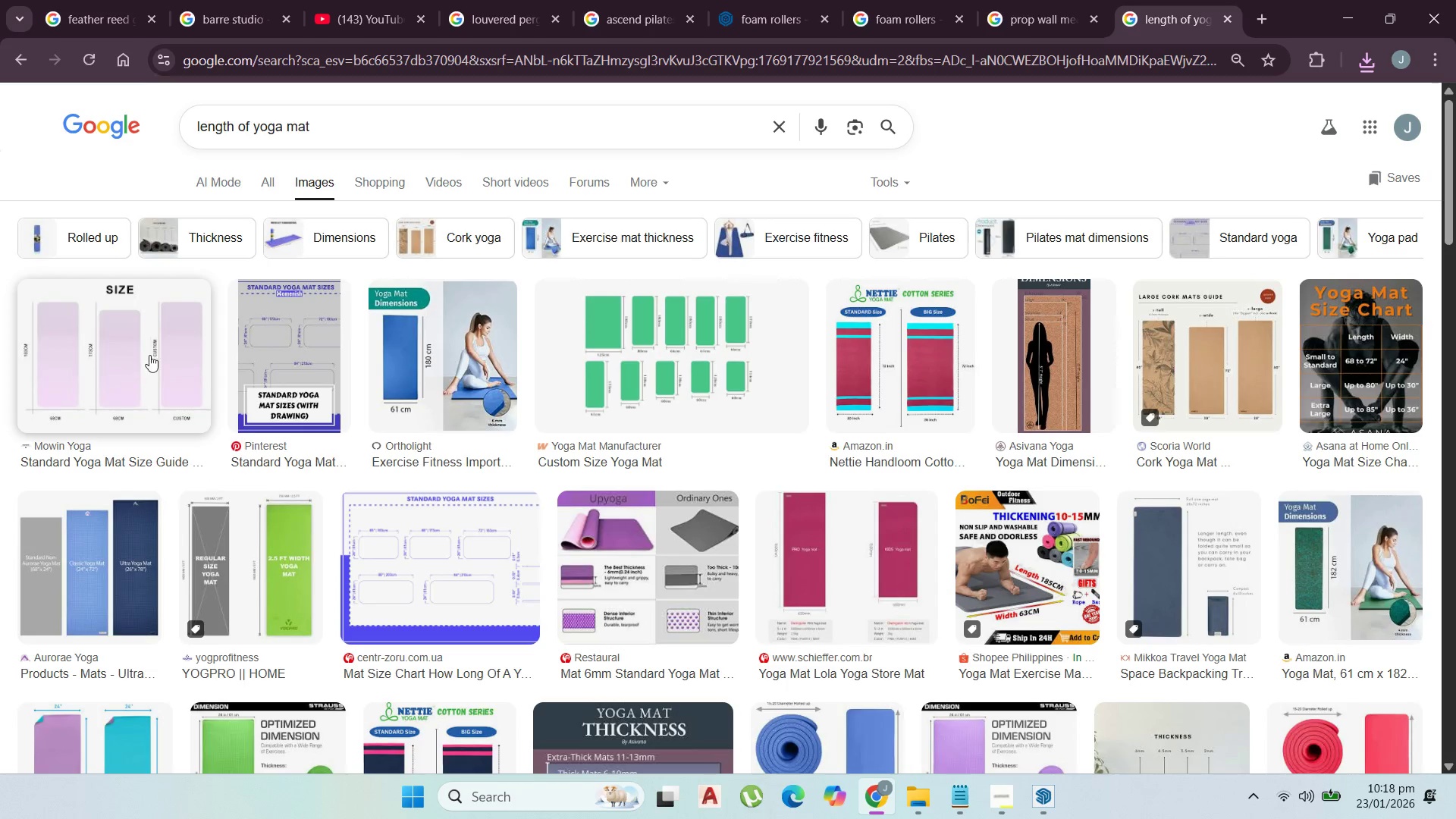 
left_click([337, 125])
 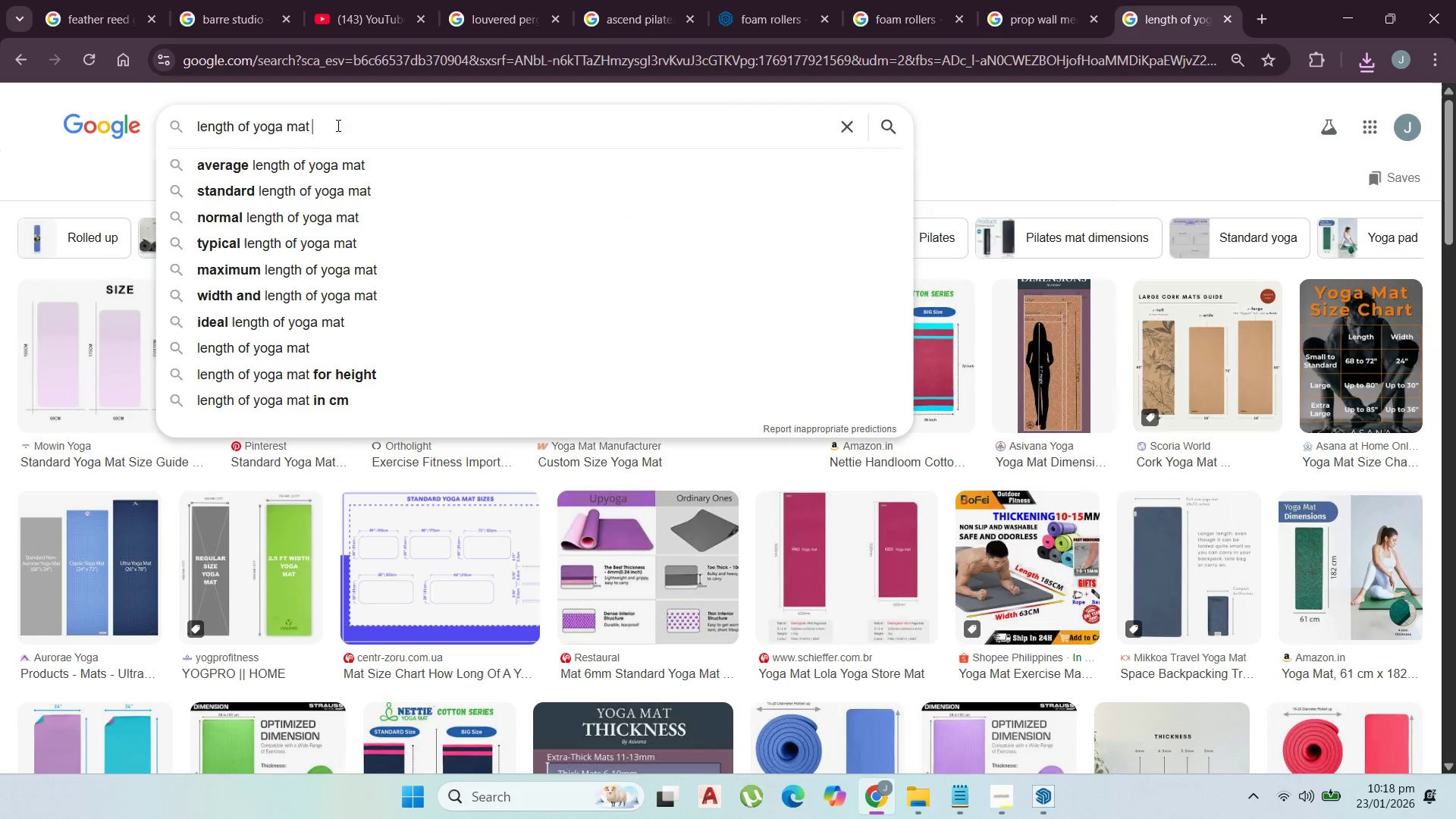 
type( fo)
 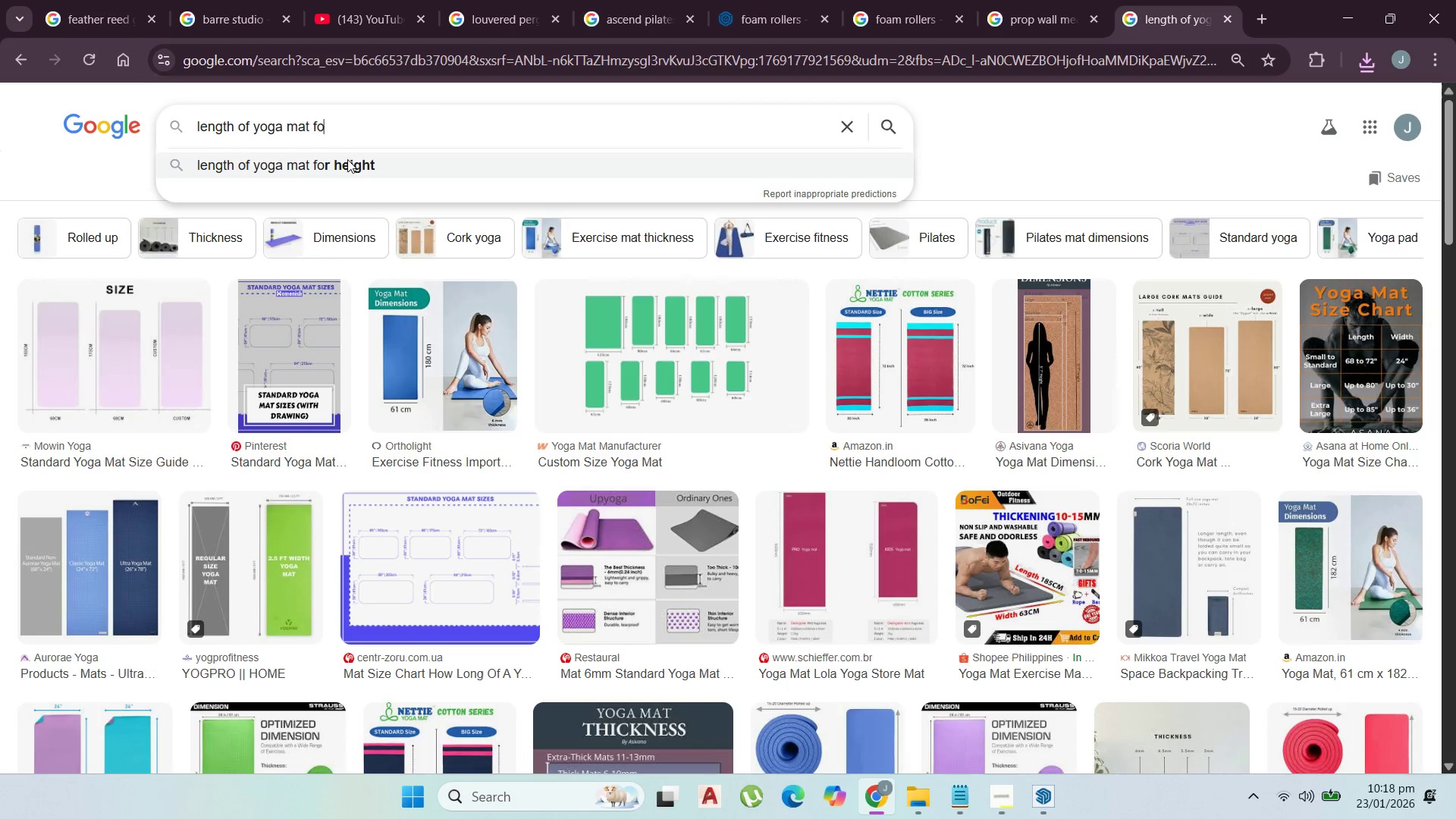 
type(r pilat)
 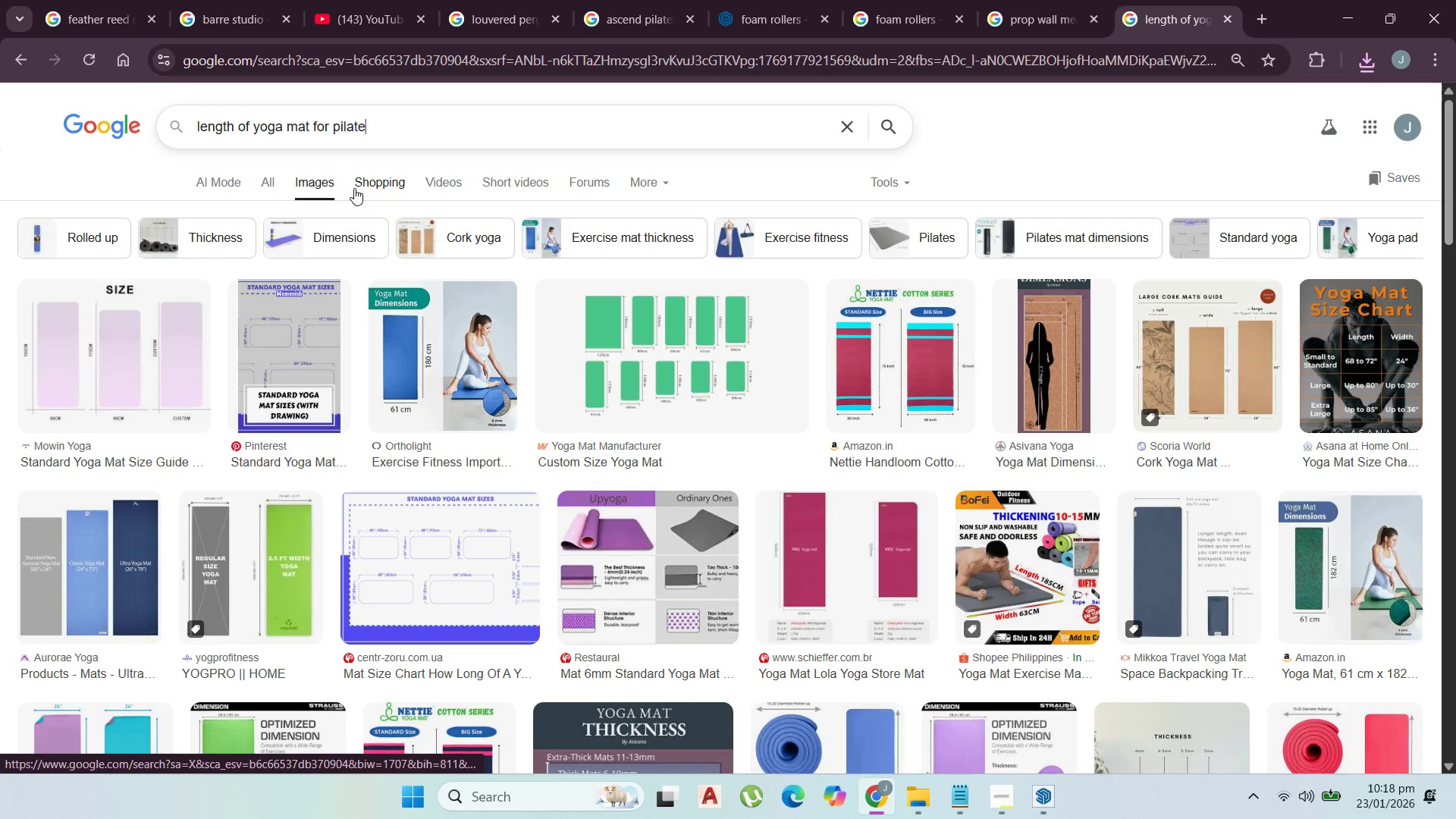 
type(es)
 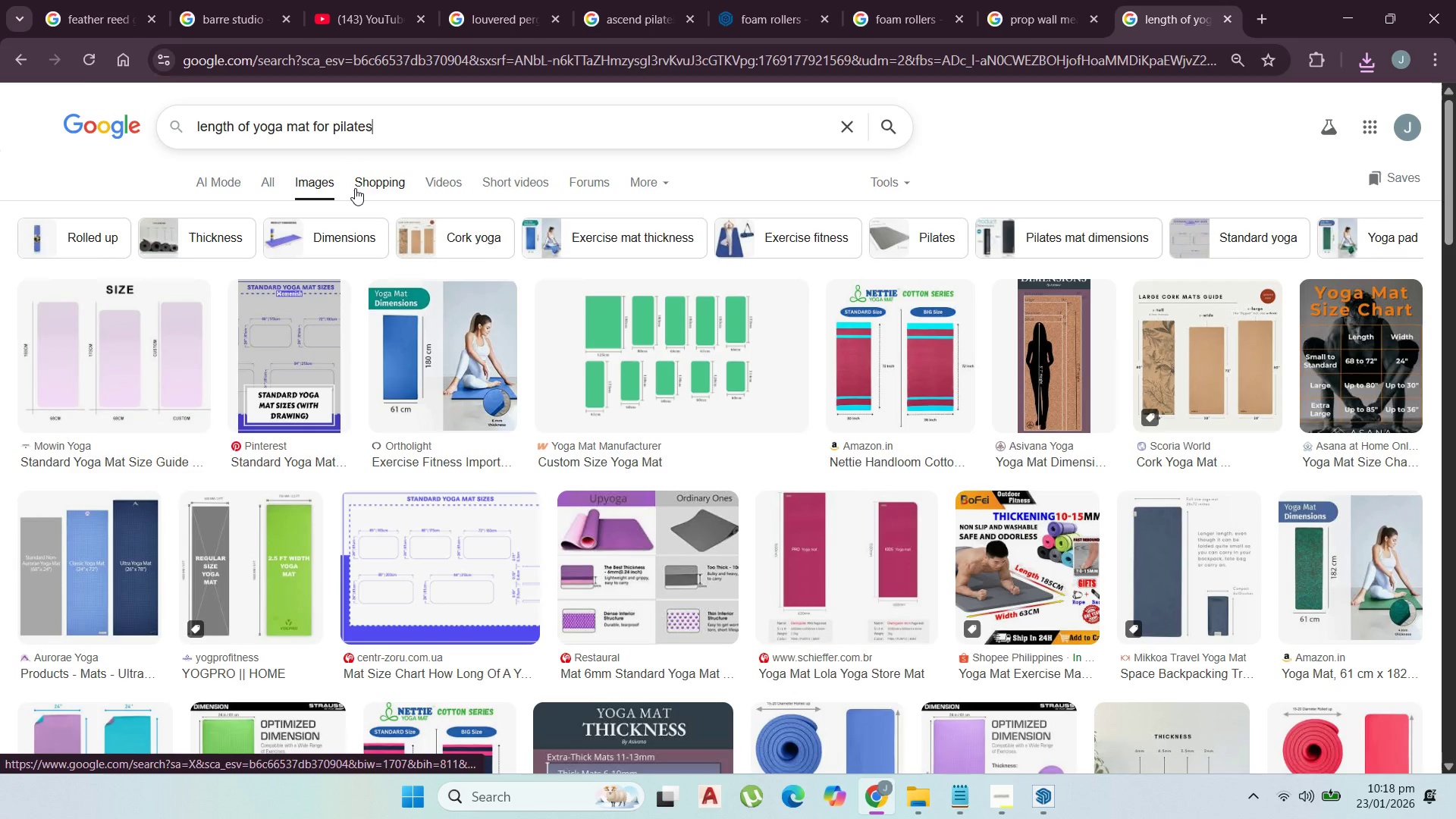 
key(Enter)
 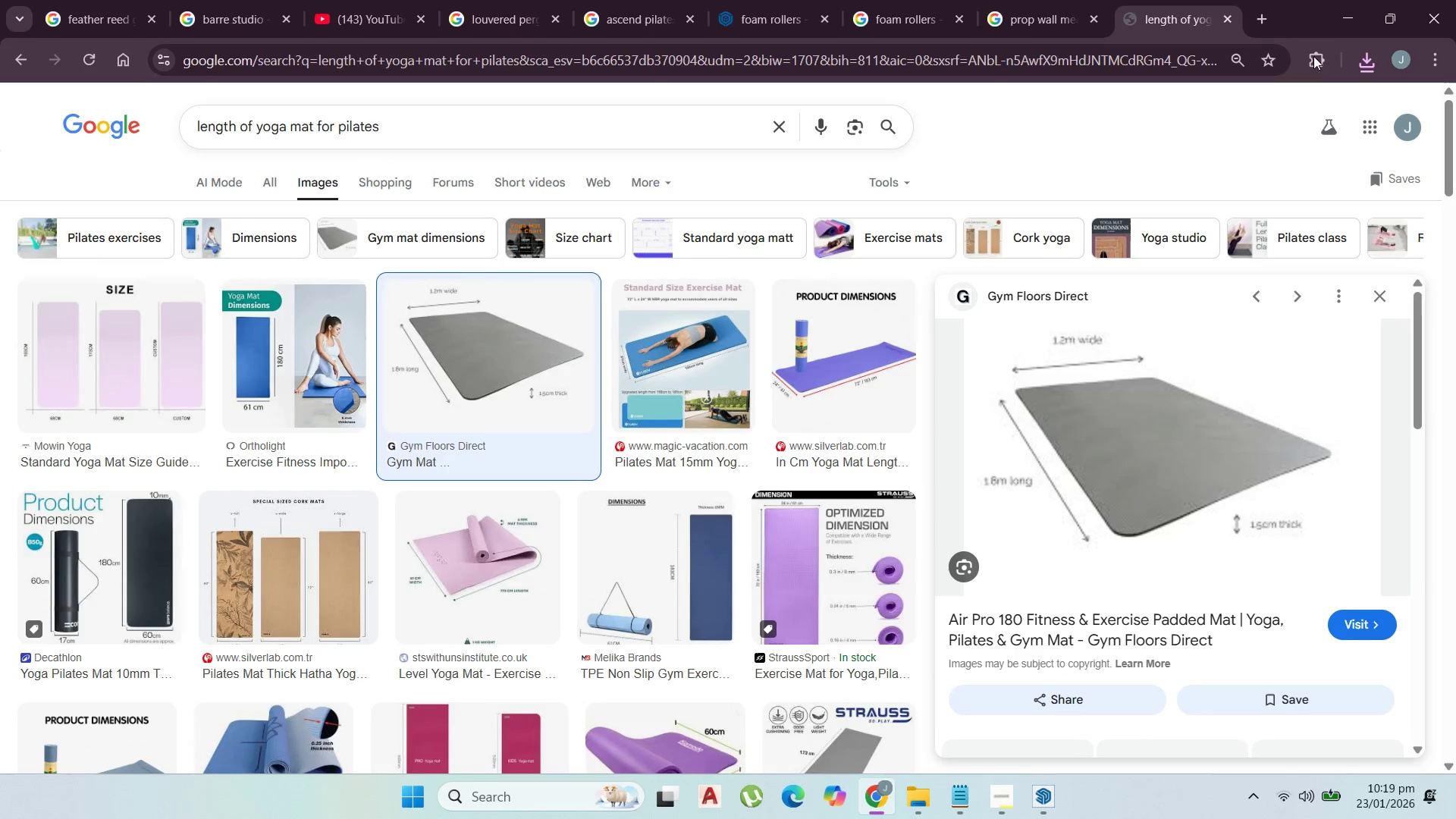 
left_click([1340, 25])
 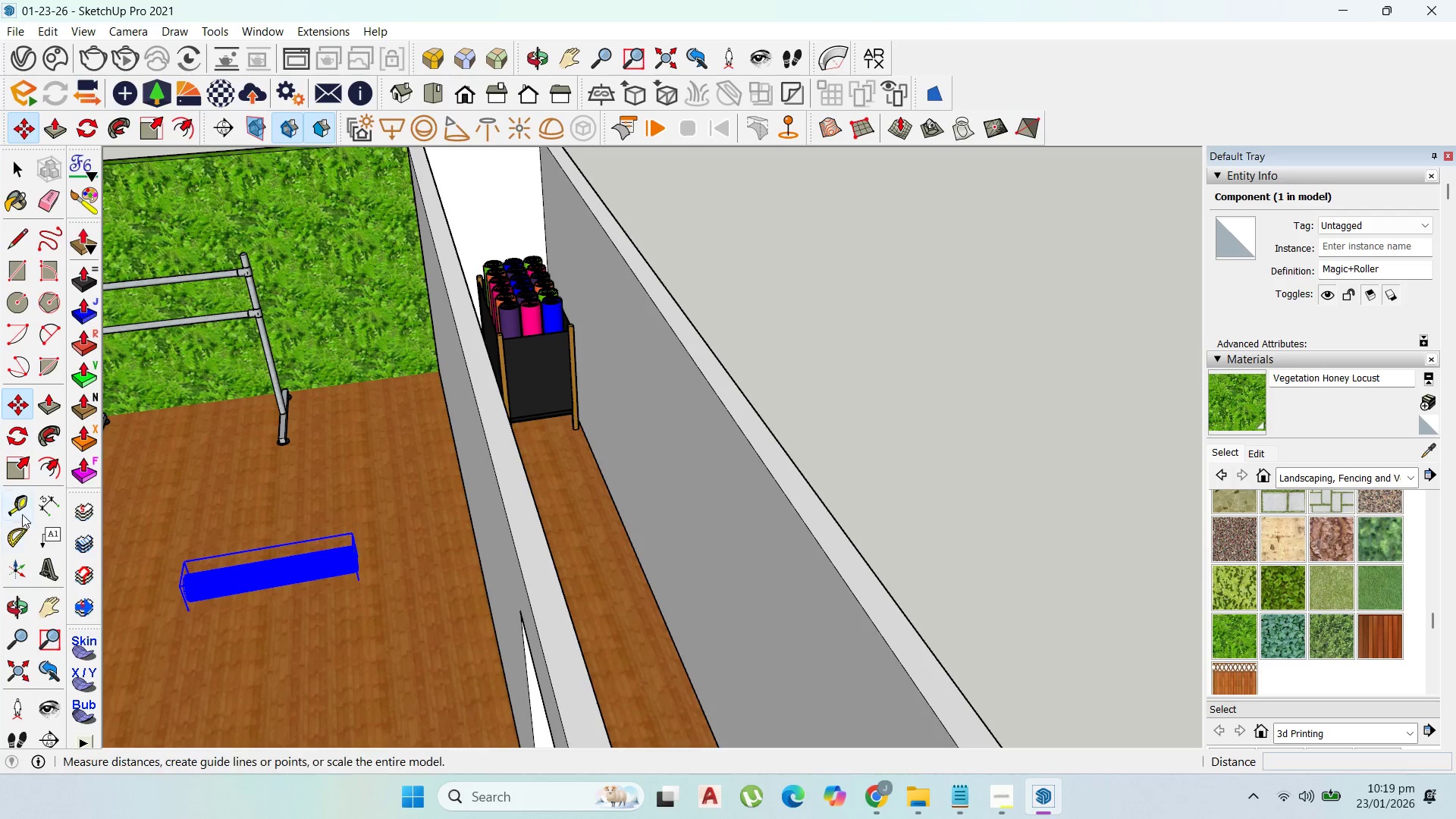 
scroll: coordinate [520, 312], scroll_direction: up, amount: 4.0
 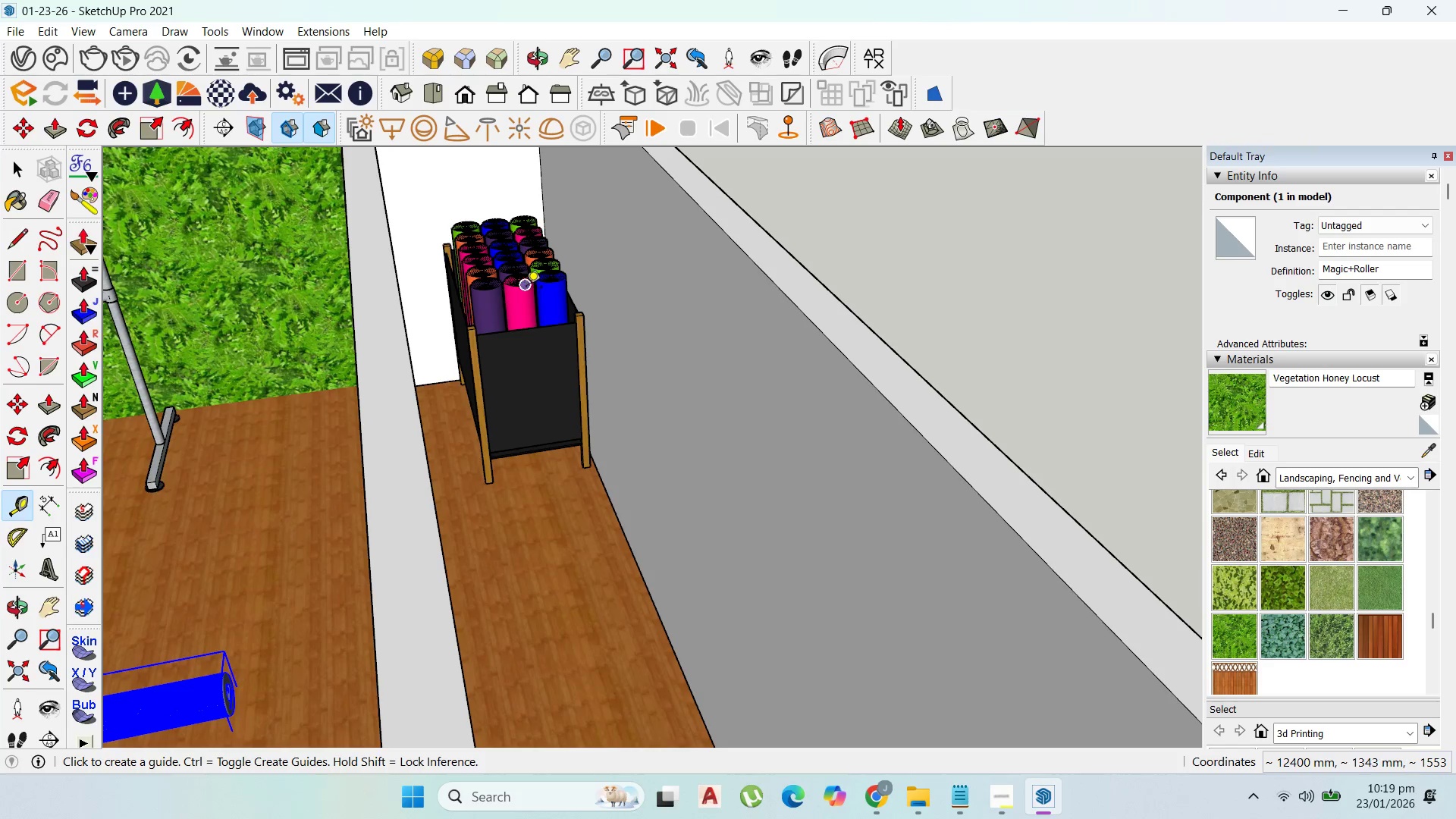 
left_click([527, 288])
 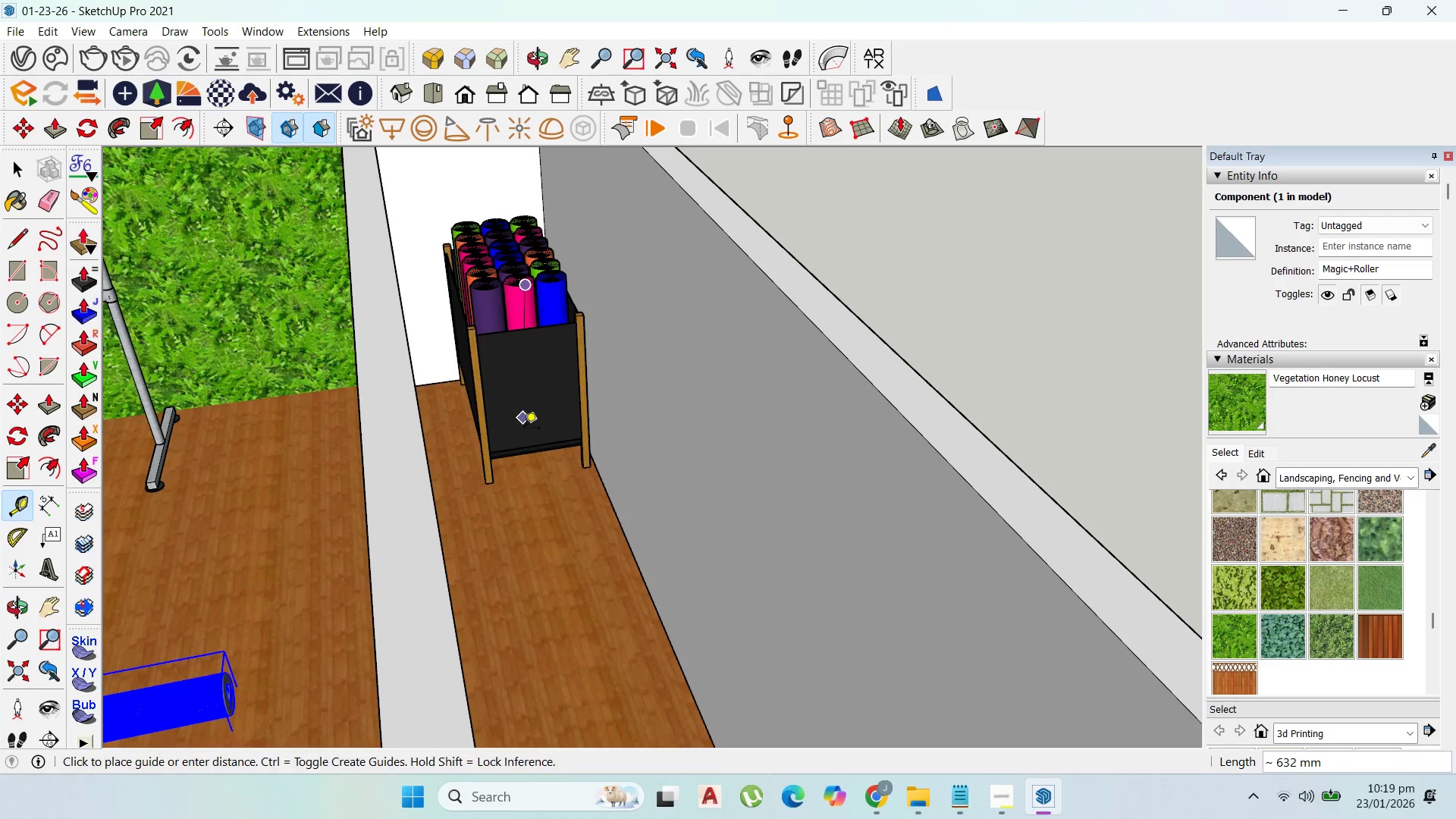 
mouse_move([507, 434])
 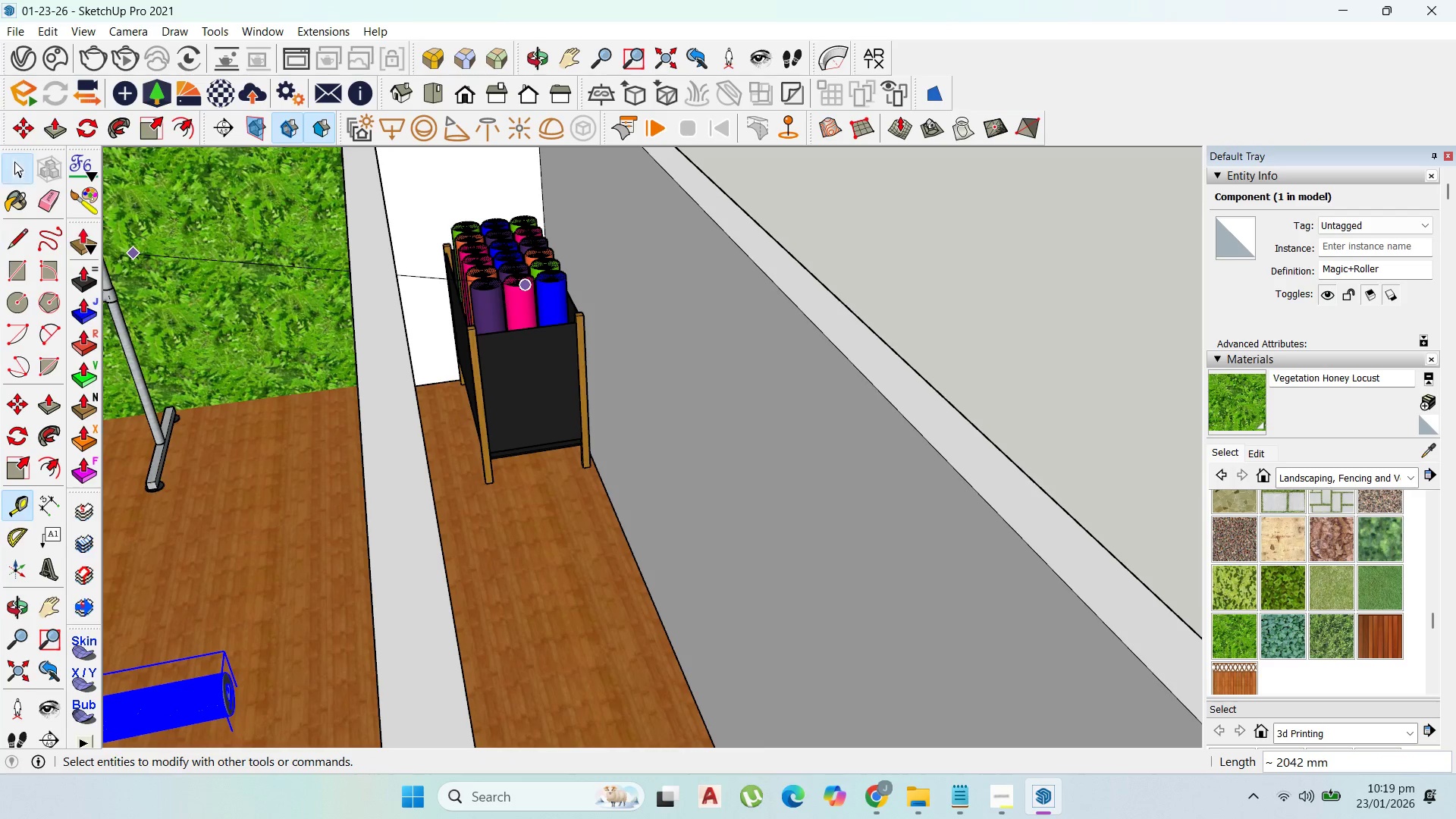 
left_click([554, 349])
 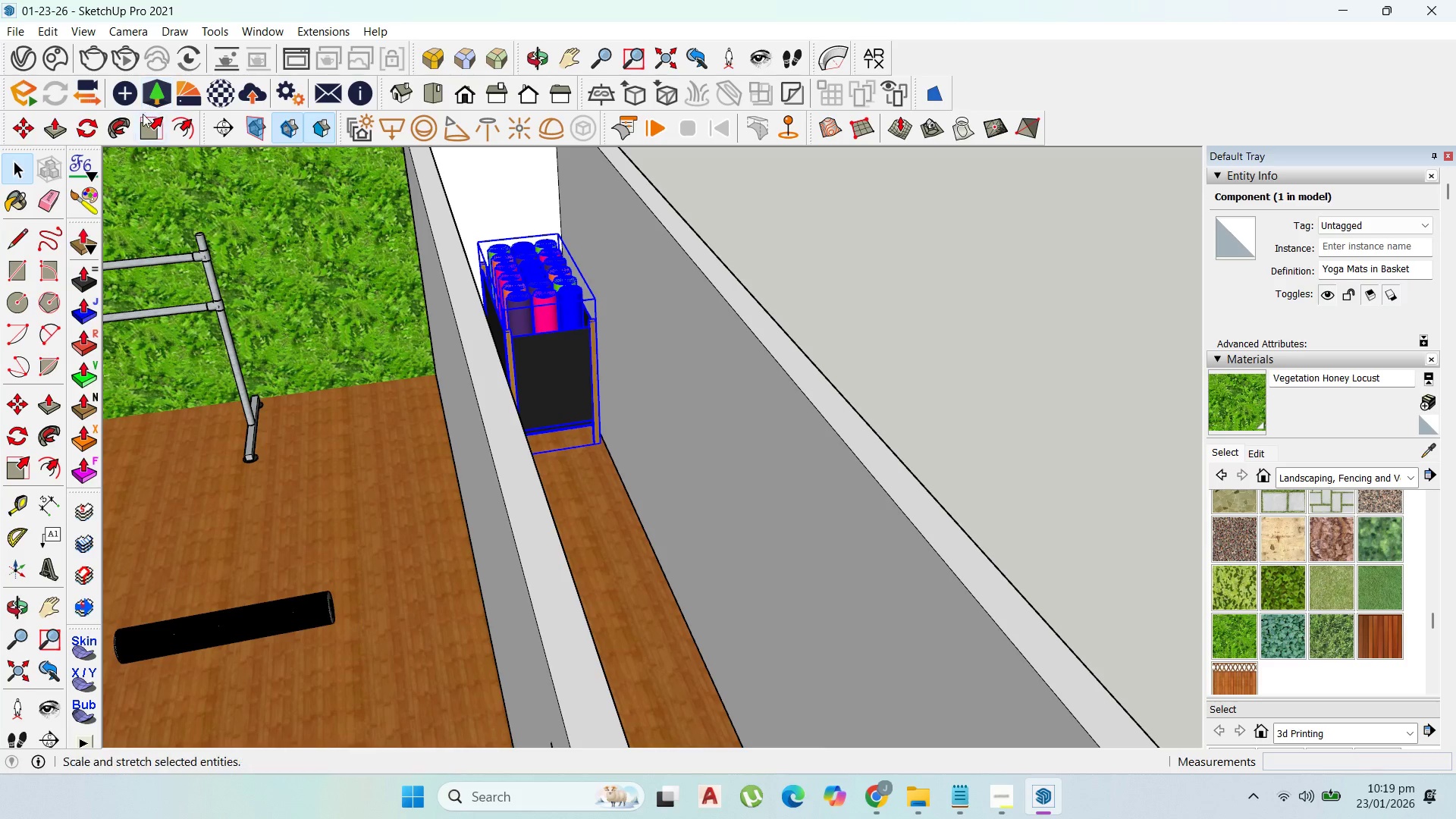 
scroll: coordinate [642, 344], scroll_direction: down, amount: 4.0
 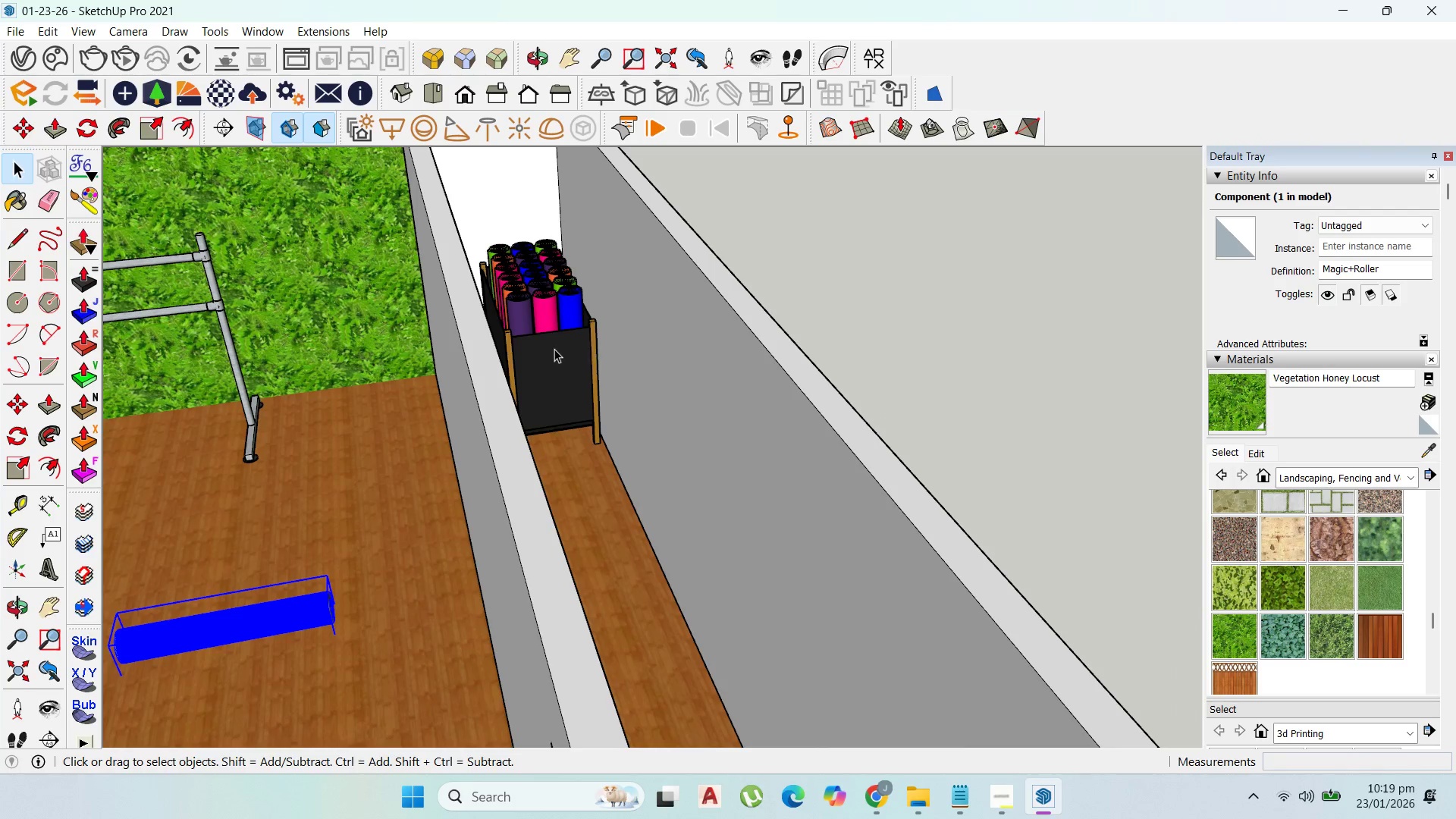 
left_click_drag(start_coordinate=[146, 118], to_coordinate=[152, 118])
 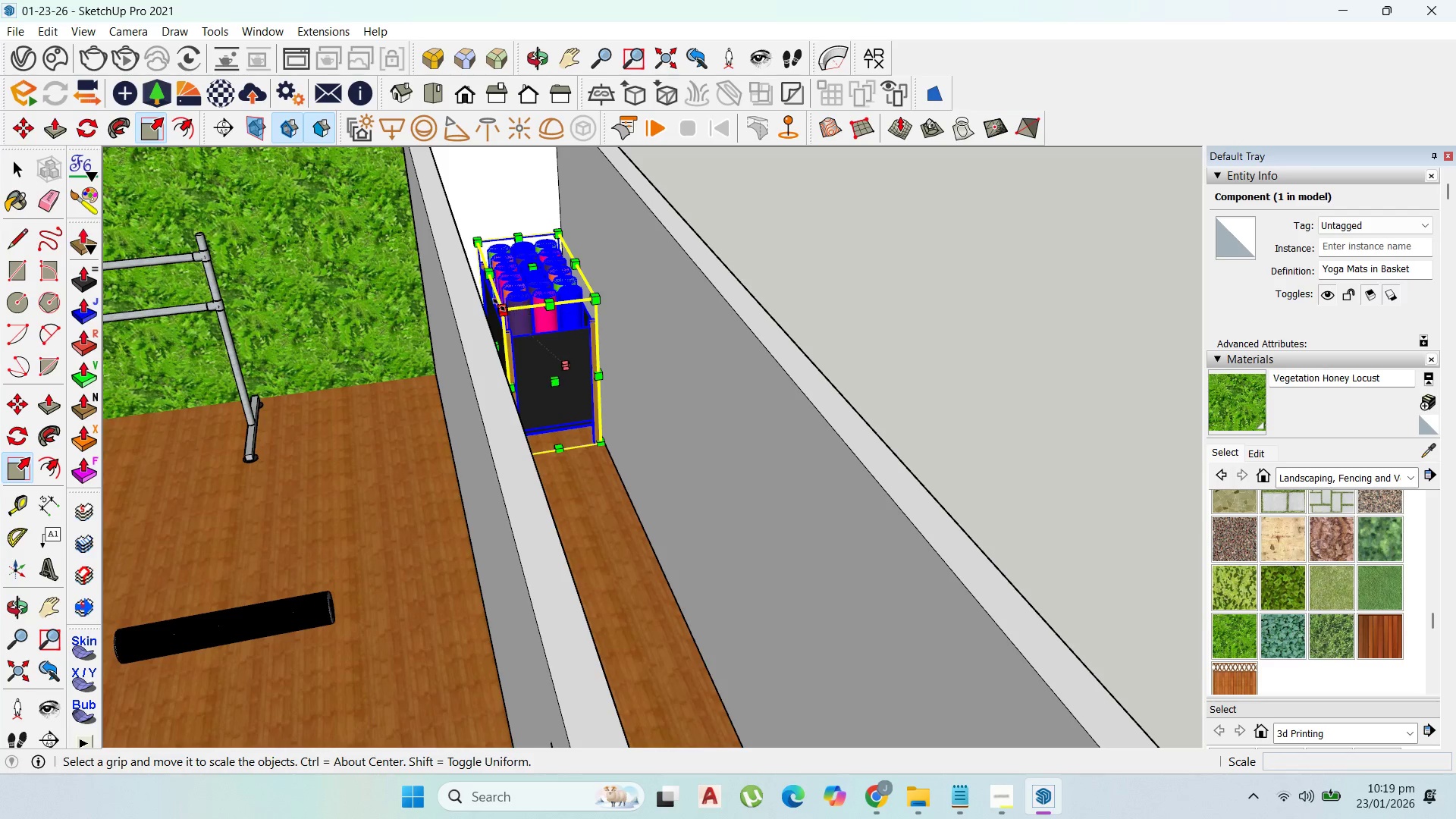 
left_click_drag(start_coordinate=[499, 305], to_coordinate=[450, 311])
 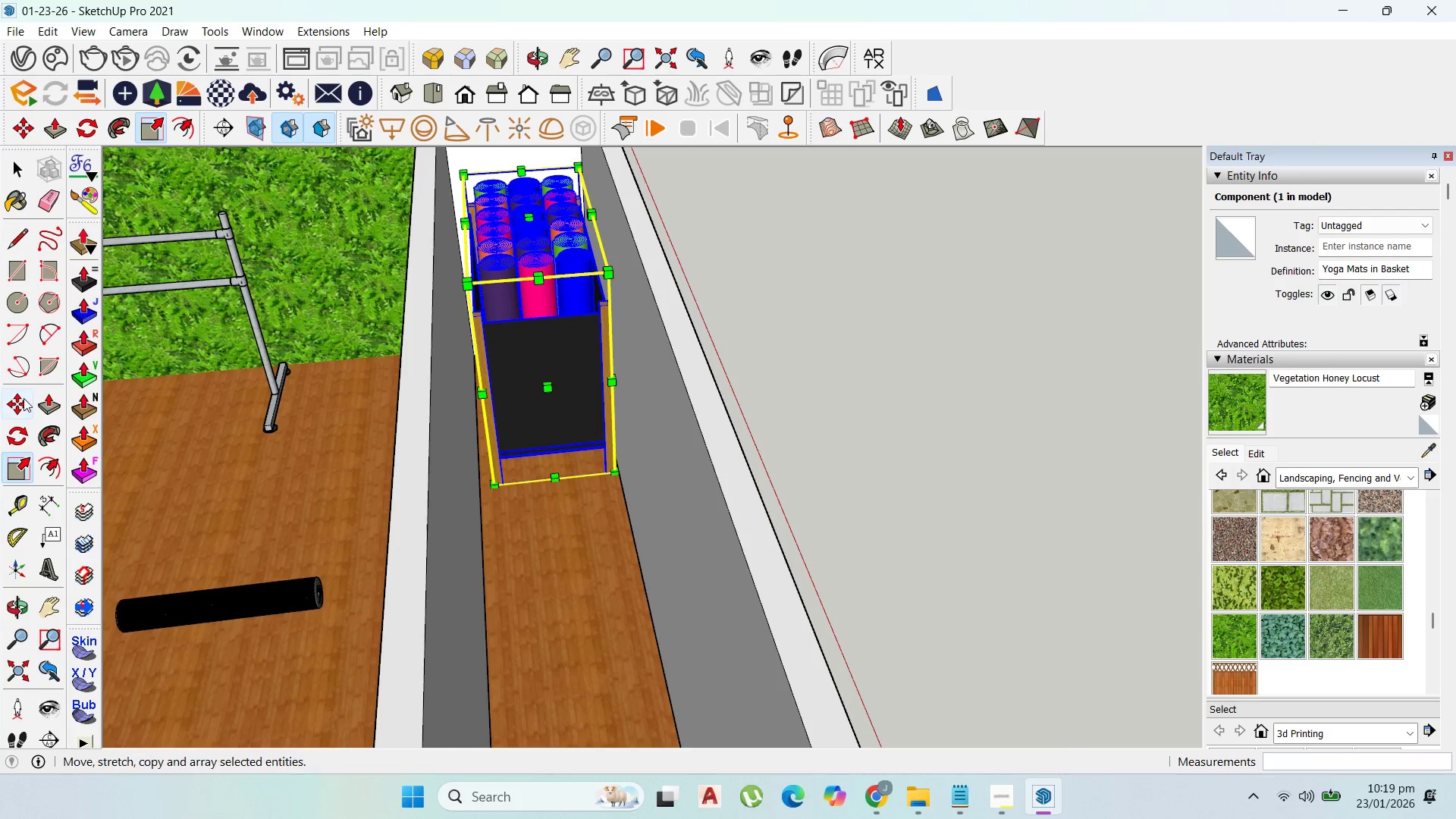 
left_click_drag(start_coordinate=[17, 508], to_coordinate=[42, 507])
 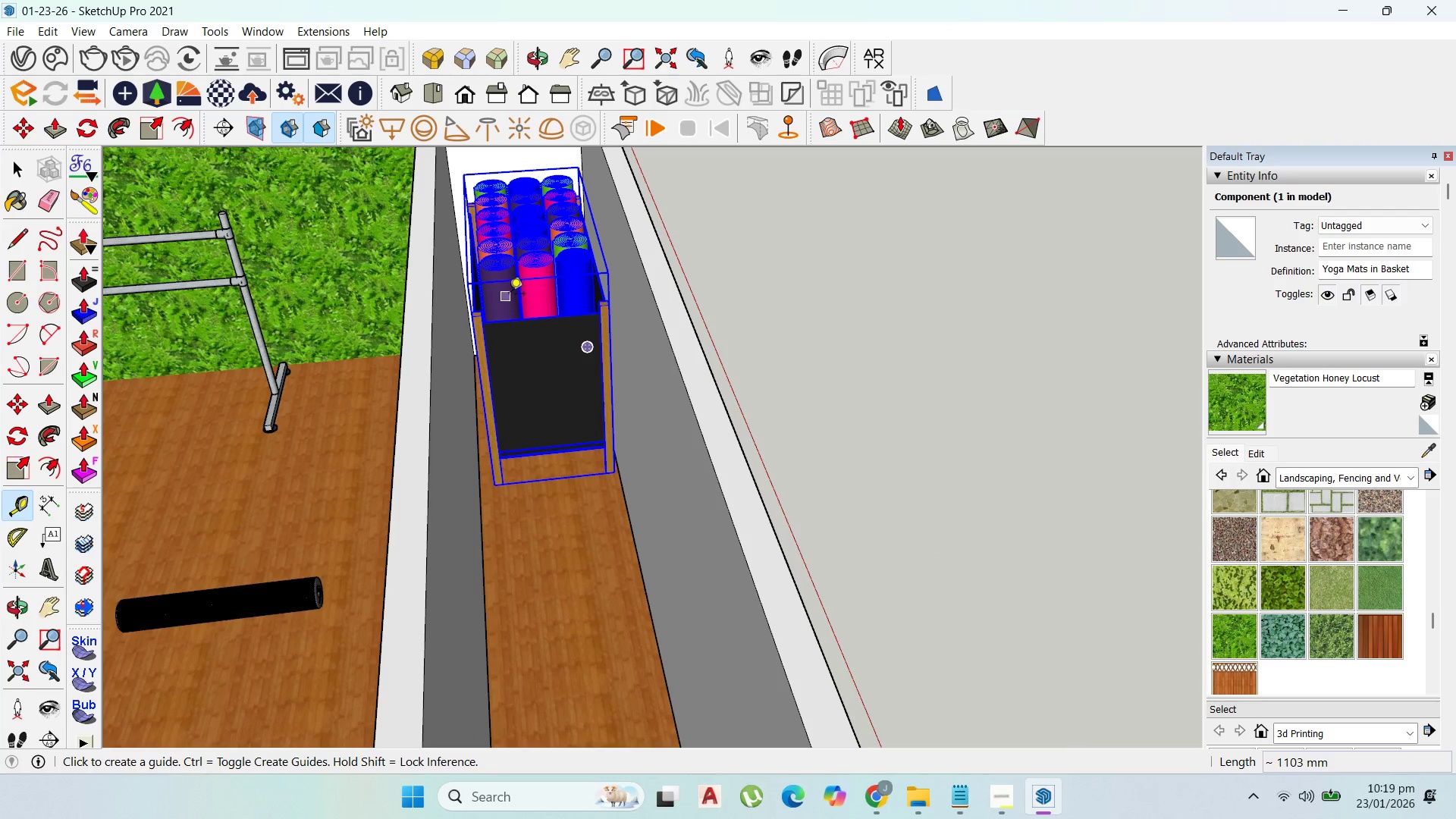 
left_click([506, 275])
 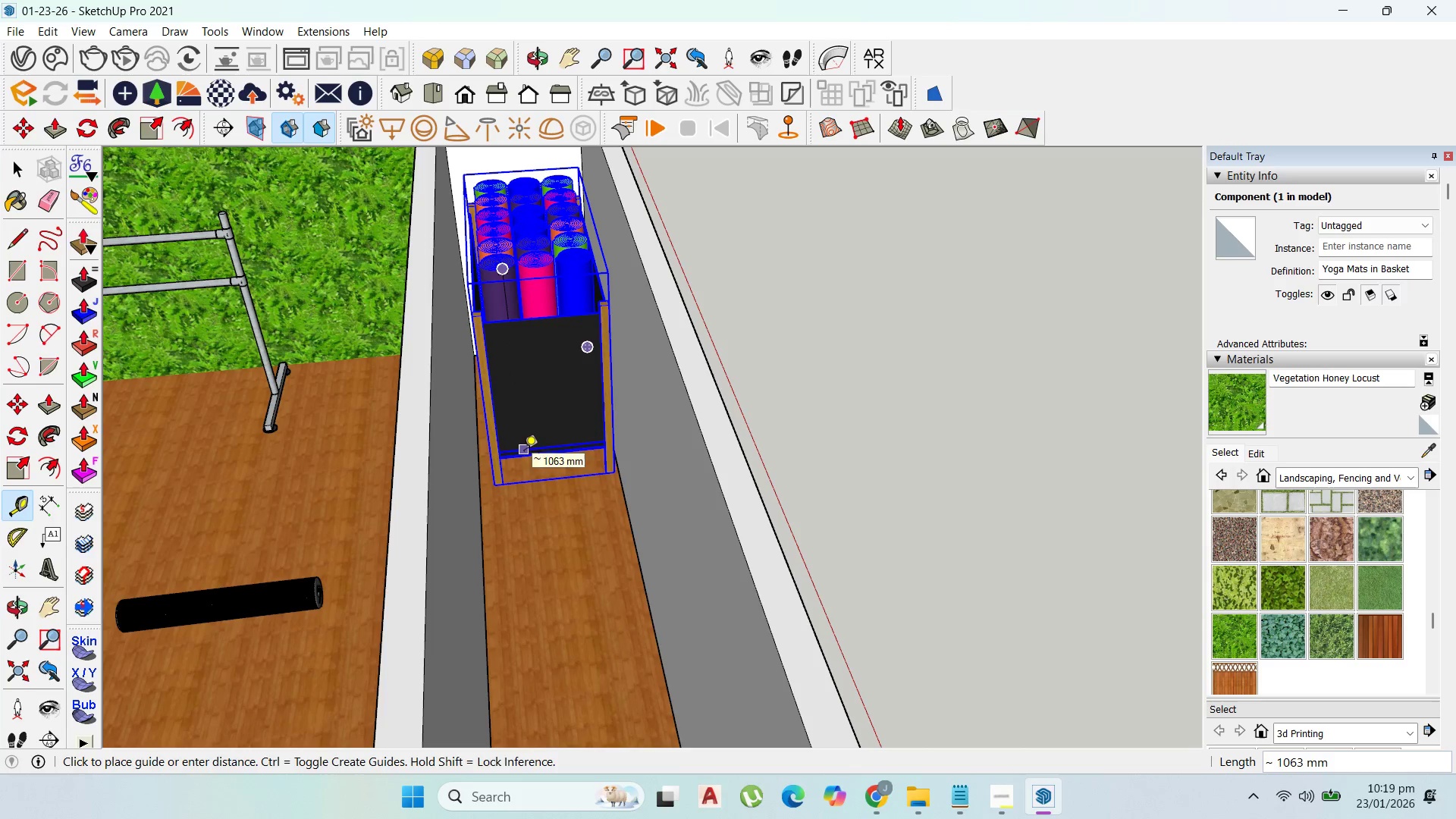 
scroll: coordinate [554, 306], scroll_direction: down, amount: 6.0
 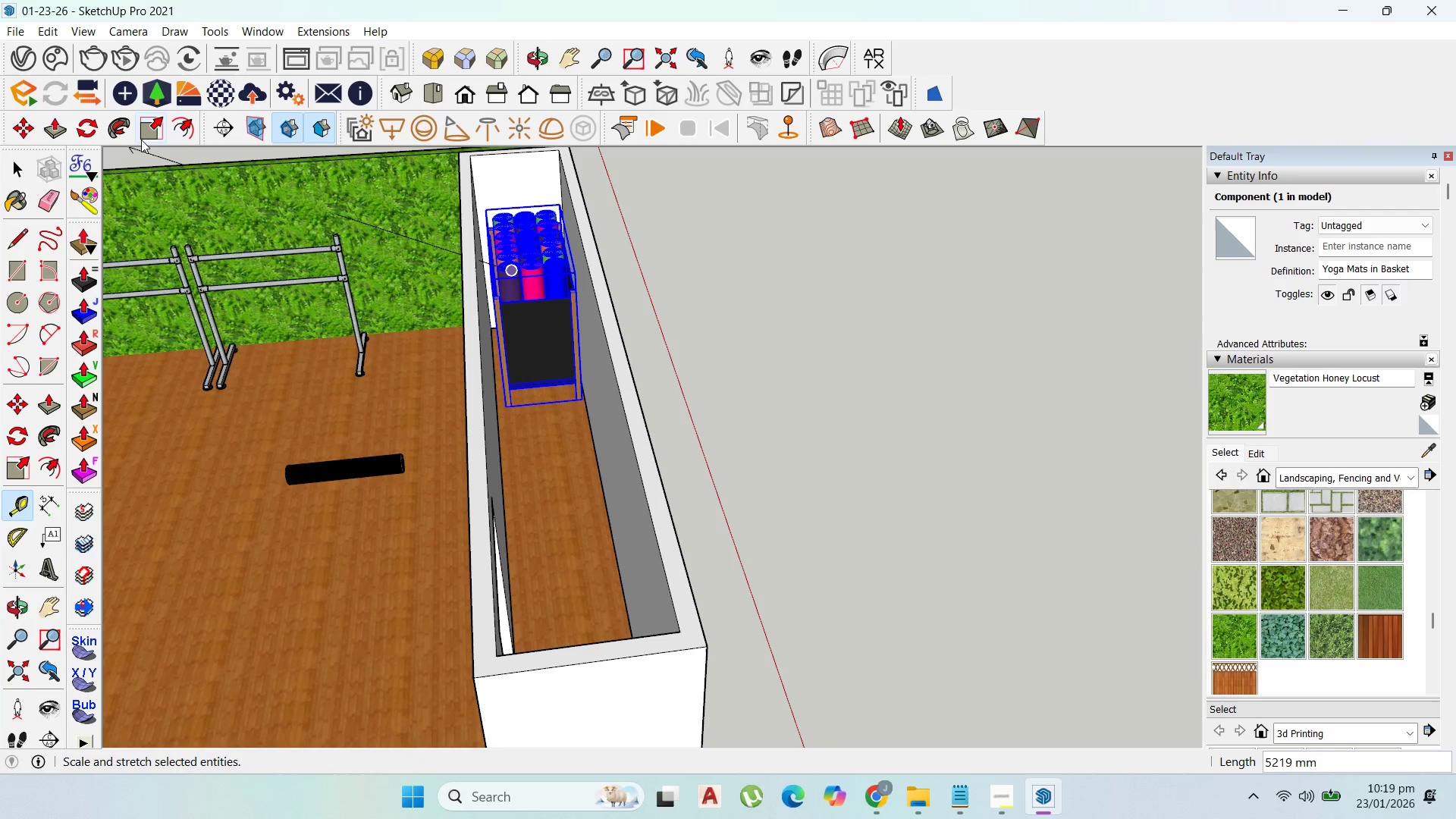 
left_click([147, 138])
 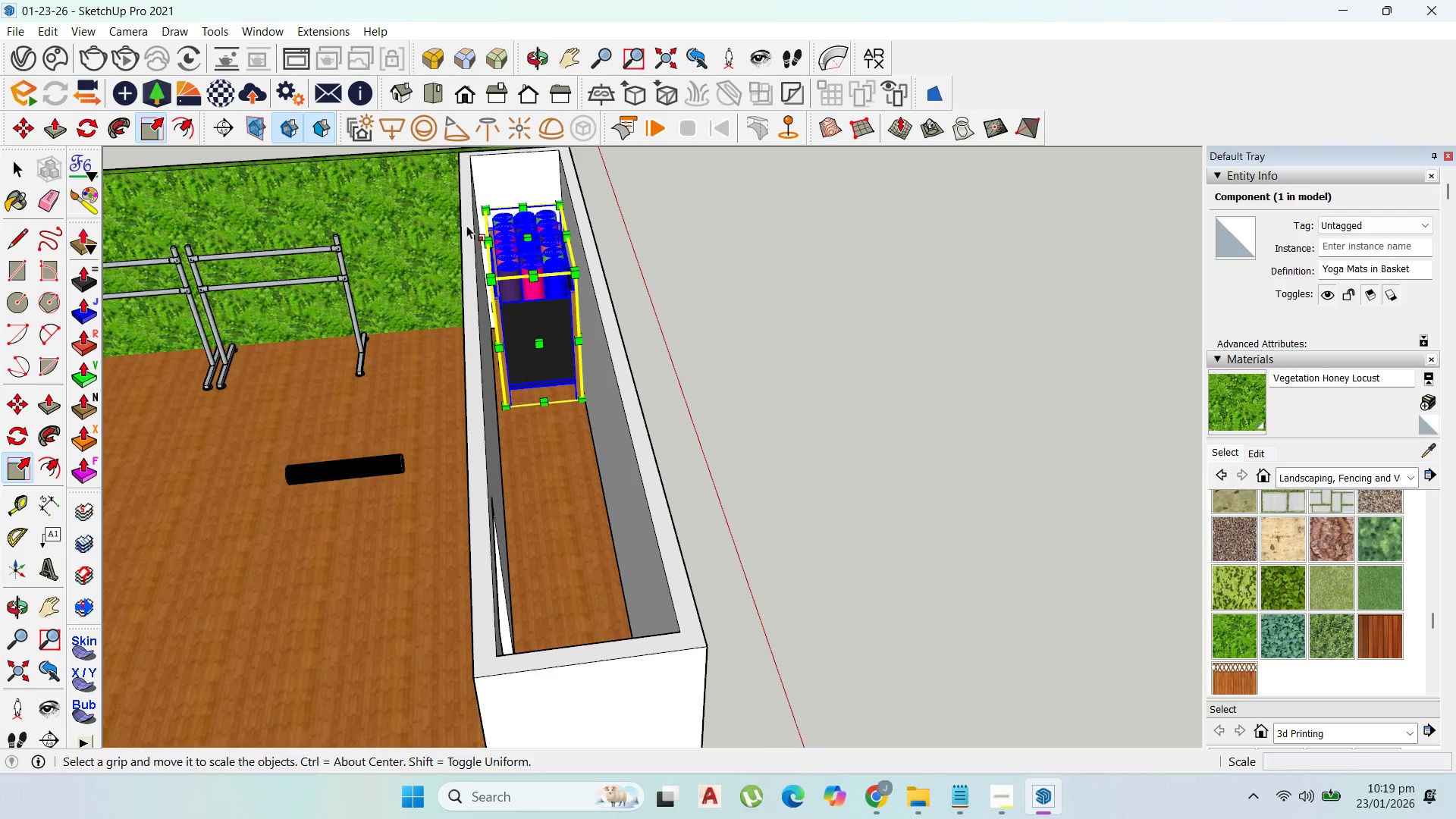 
scroll: coordinate [486, 243], scroll_direction: up, amount: 1.0
 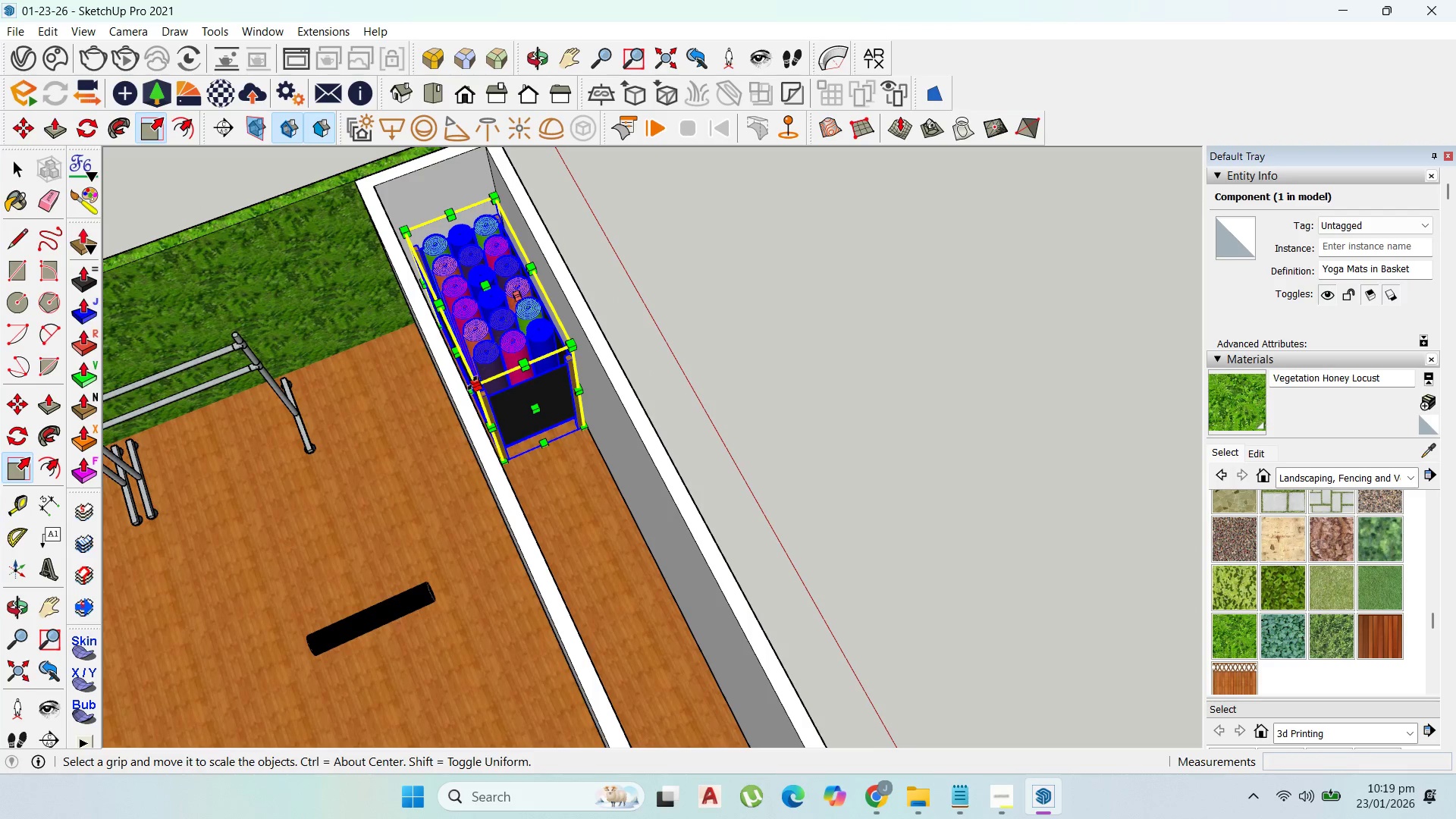 
left_click_drag(start_coordinate=[476, 383], to_coordinate=[468, 404])
 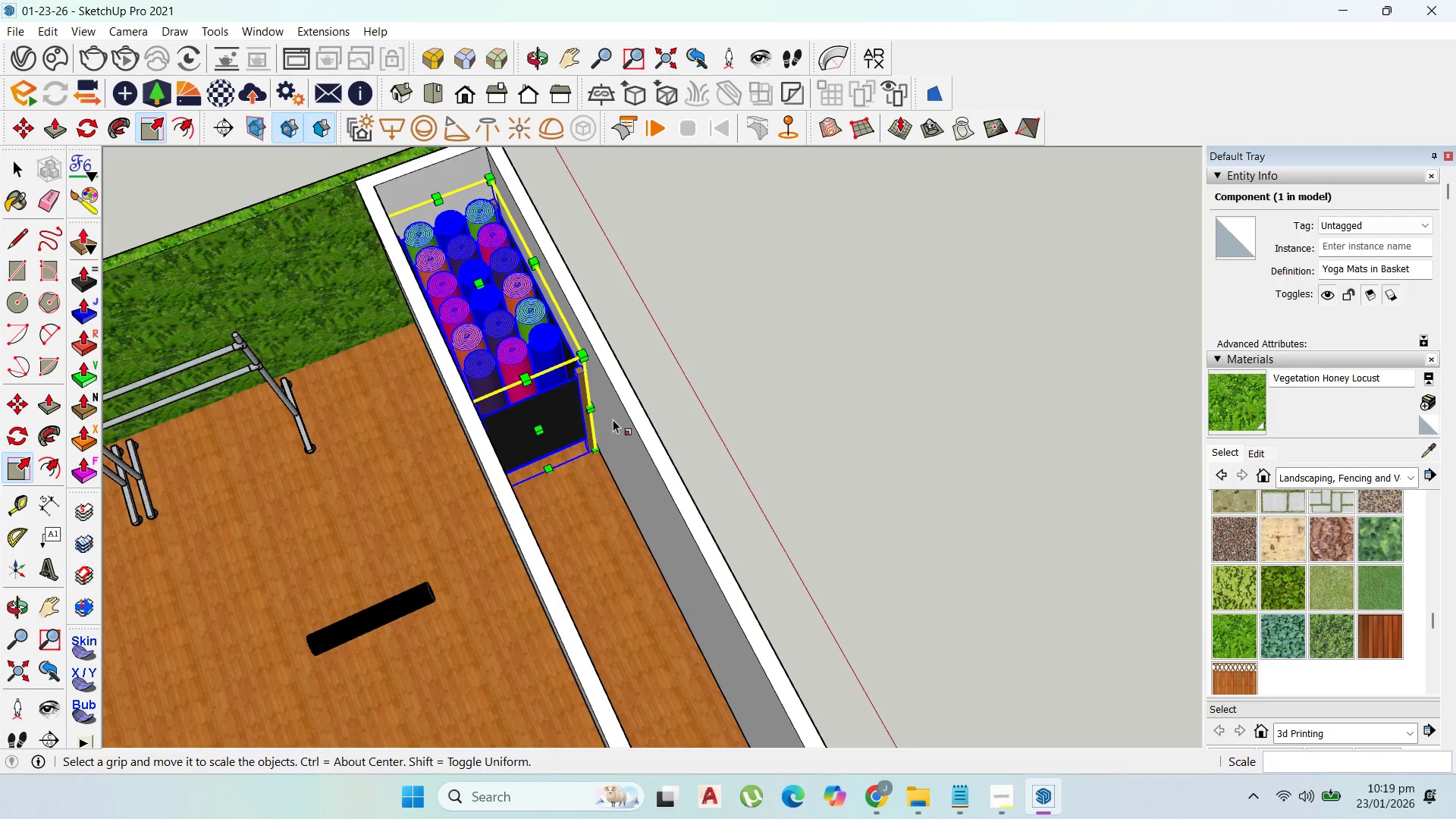 
scroll: coordinate [613, 419], scroll_direction: up, amount: 2.0
 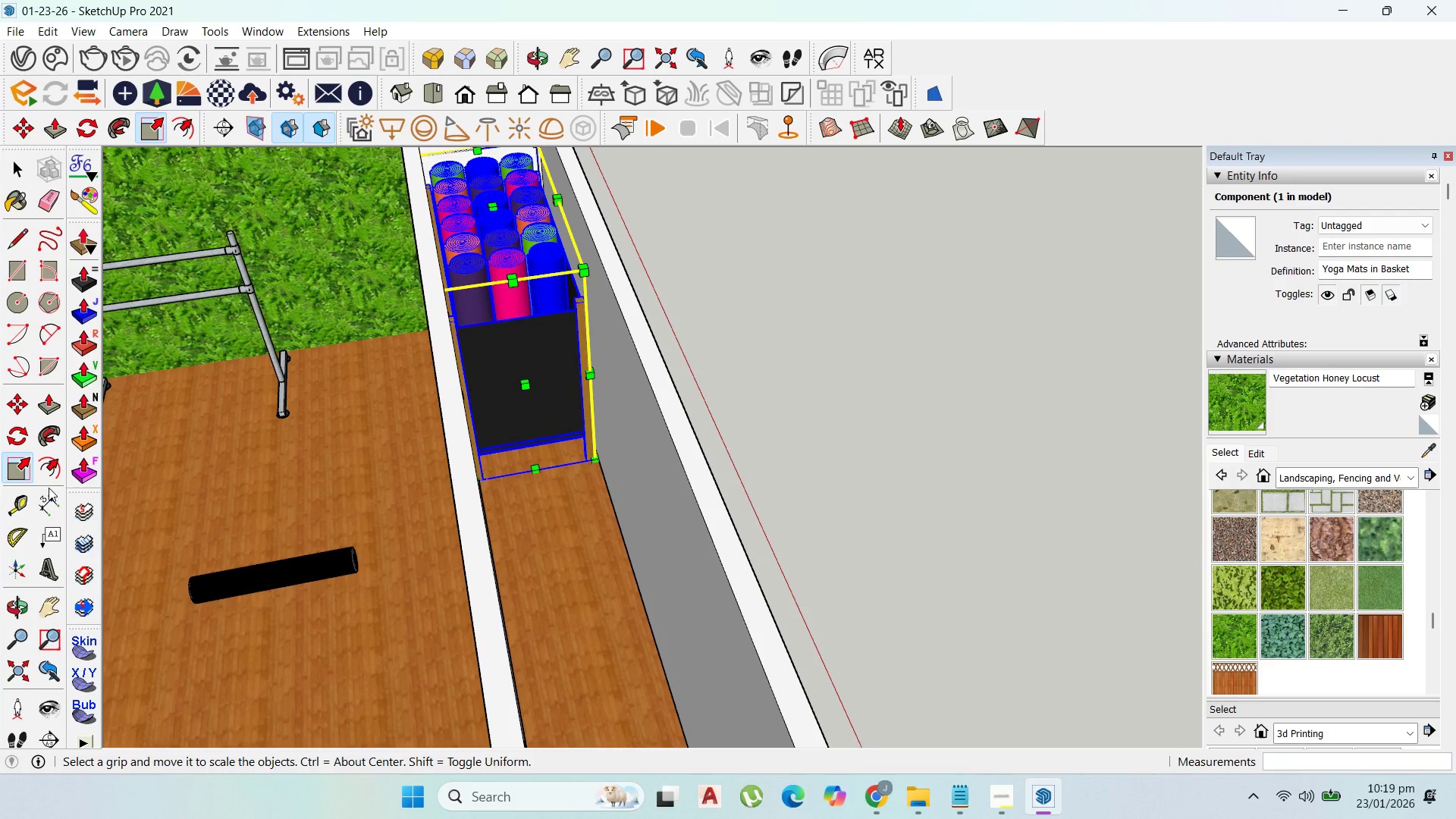 
left_click([39, 504])
 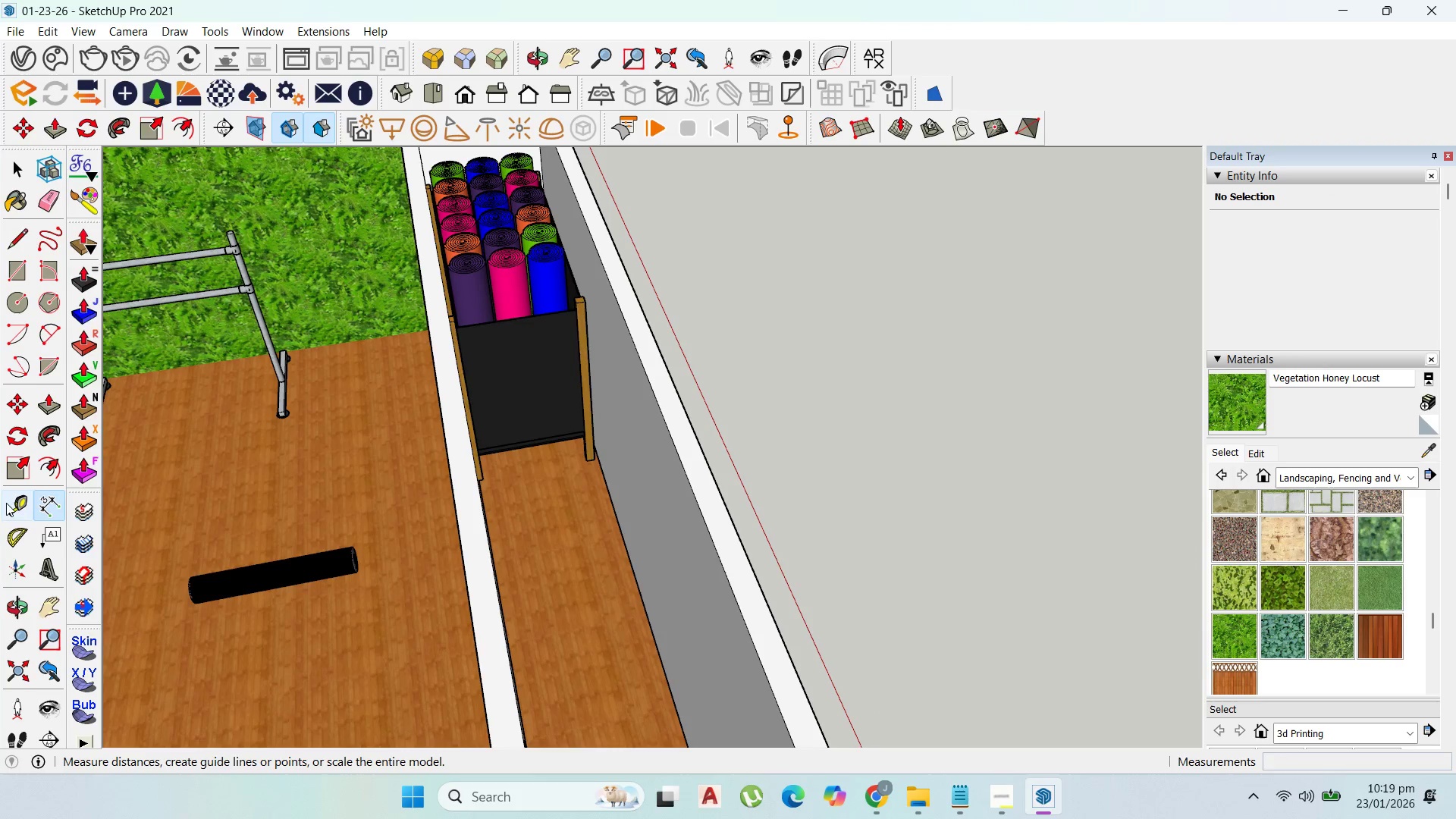 
left_click_drag(start_coordinate=[12, 501], to_coordinate=[32, 498])
 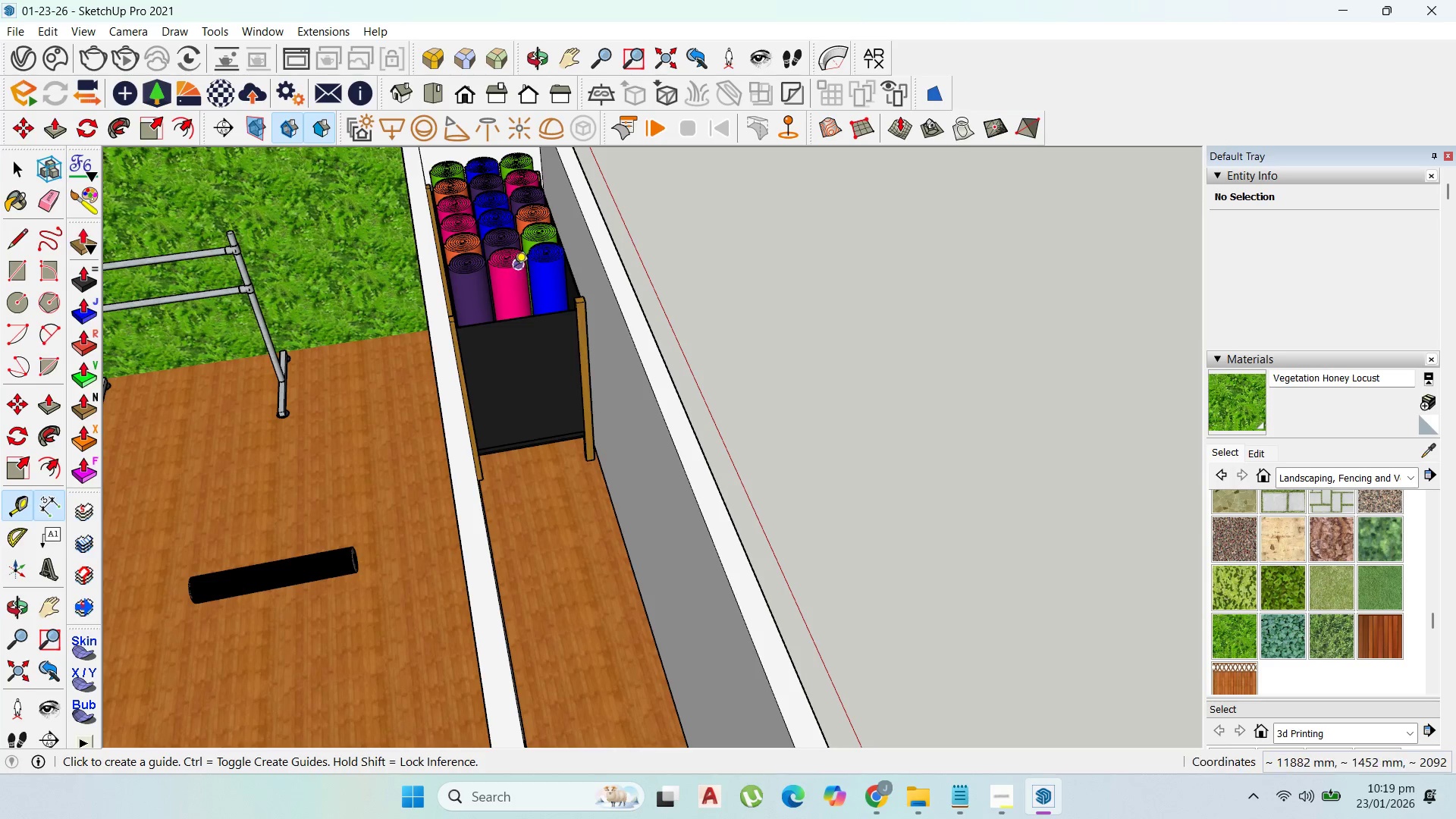 
left_click([514, 269])
 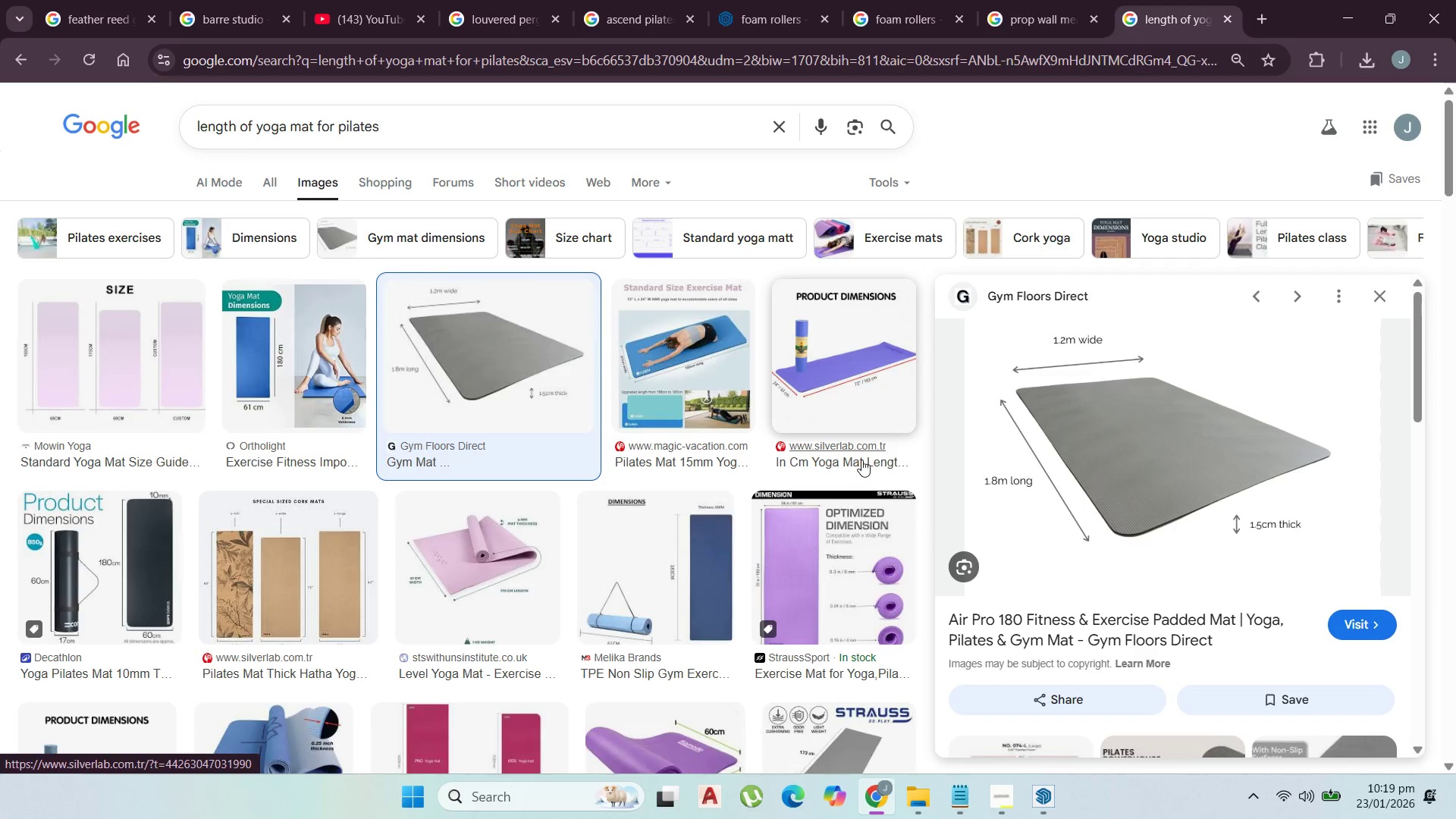 
left_click([307, 390])
 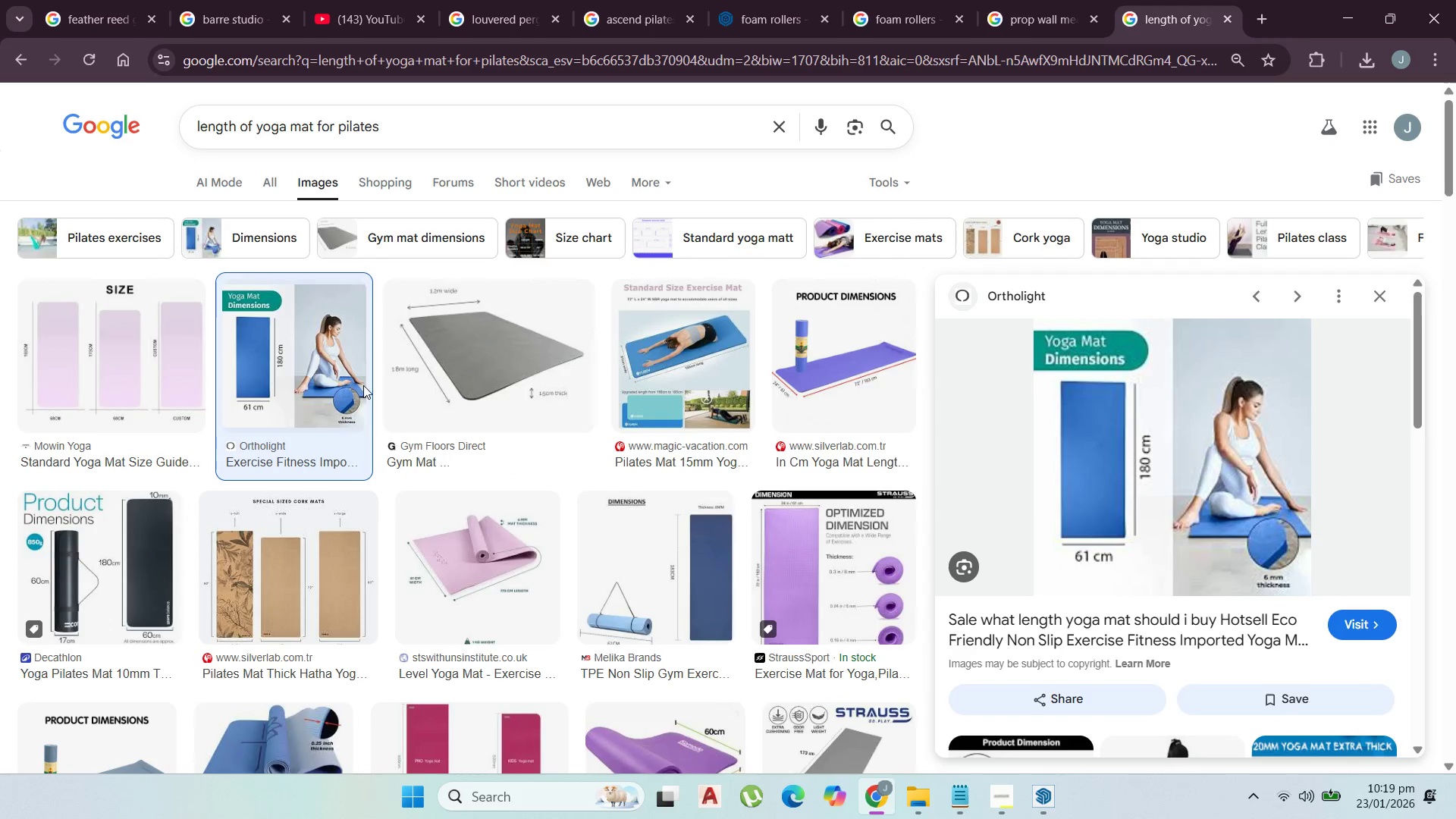 
left_click([158, 394])
 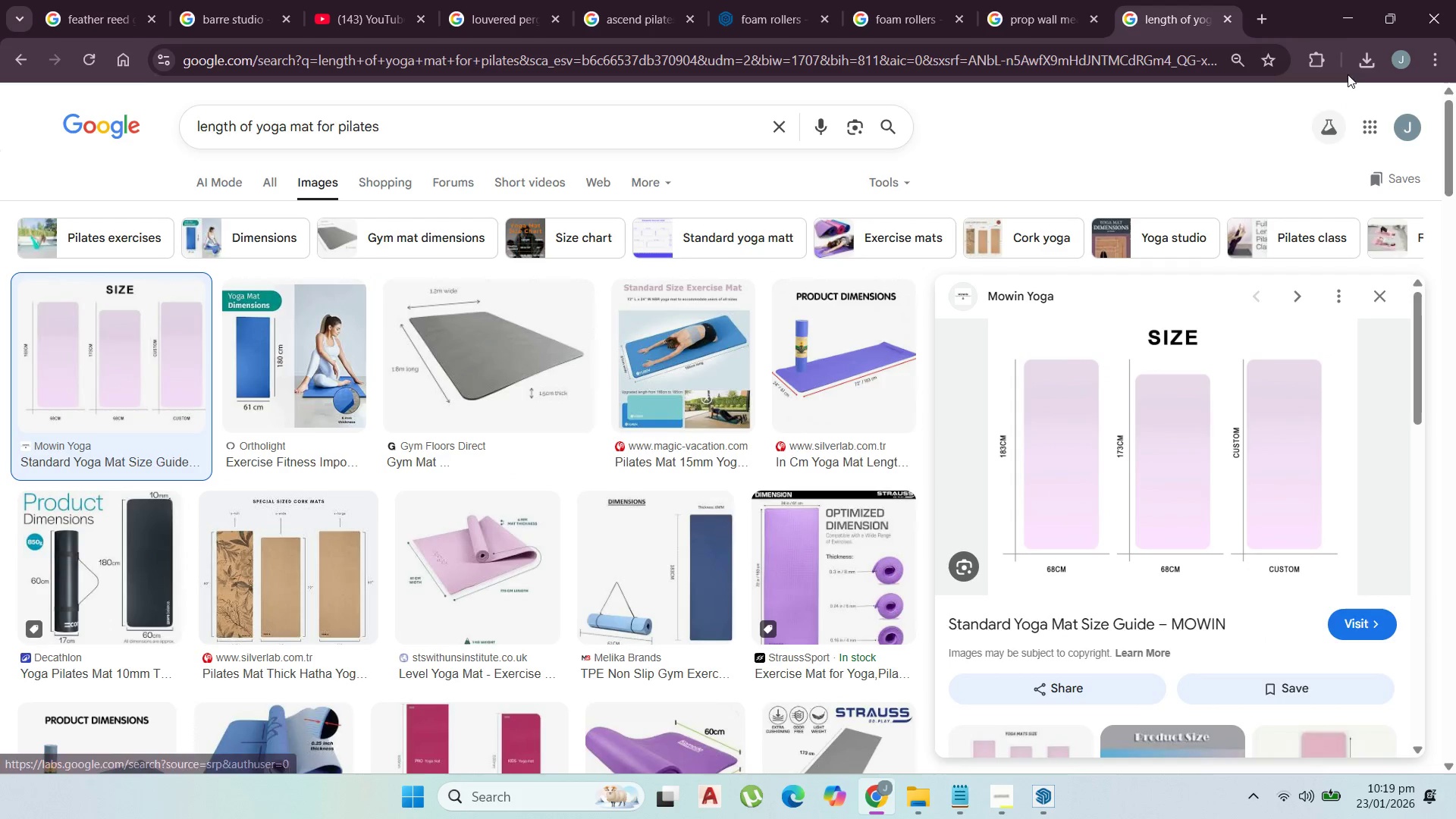 
left_click([1341, 20])
 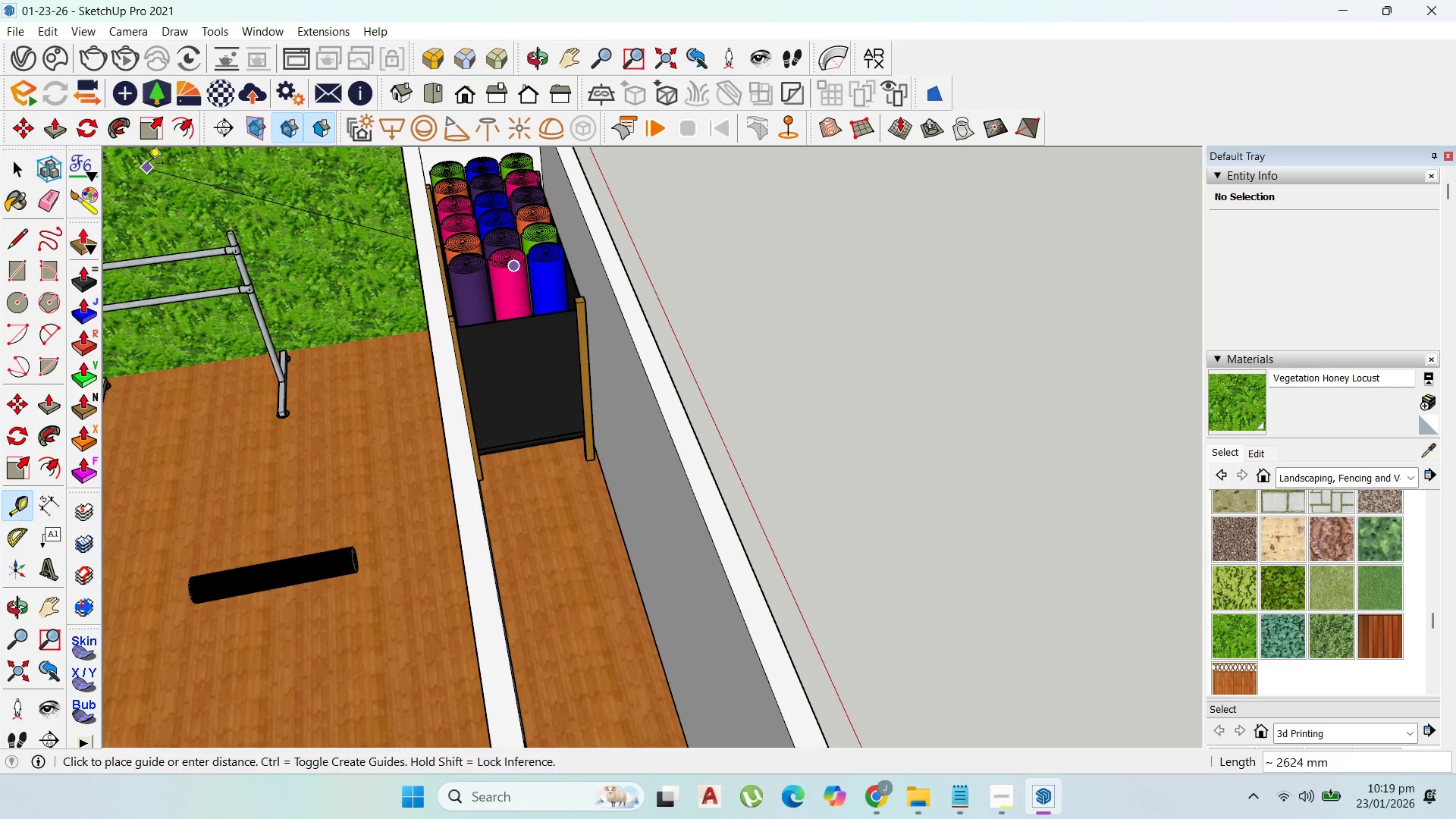 
left_click_drag(start_coordinate=[18, 164], to_coordinate=[22, 164])
 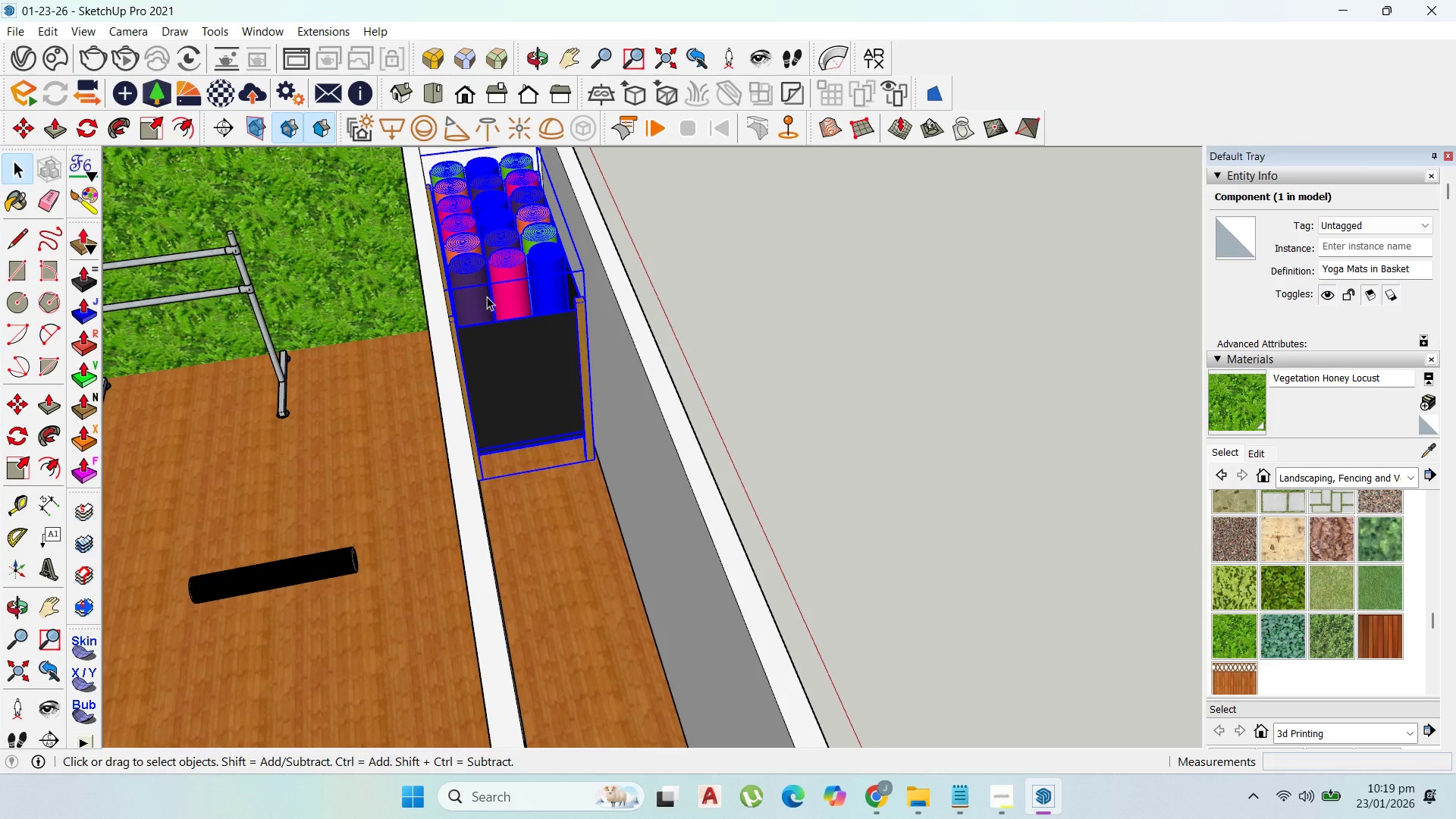 
wait(7.95)
 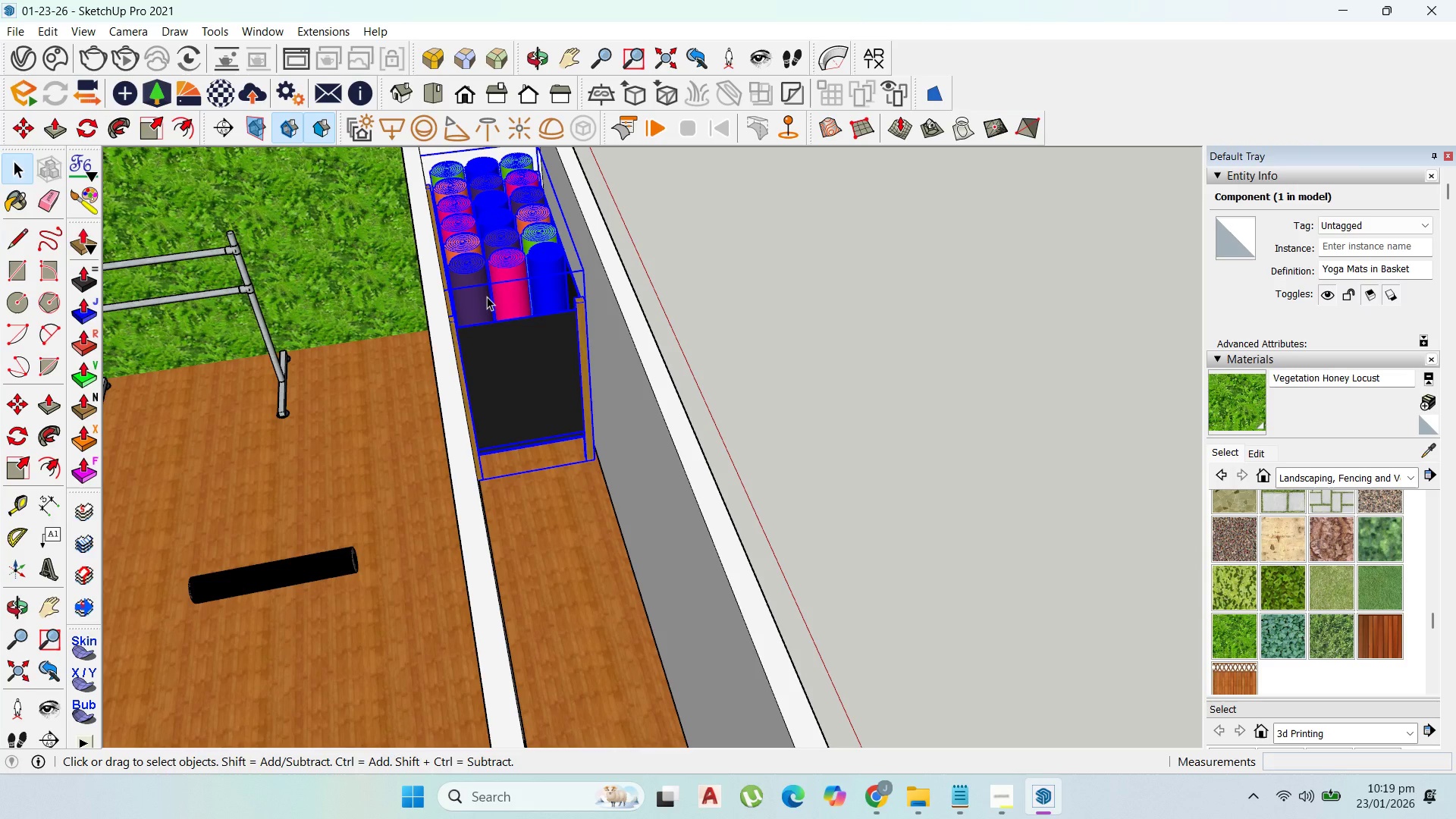 
left_click([162, 123])
 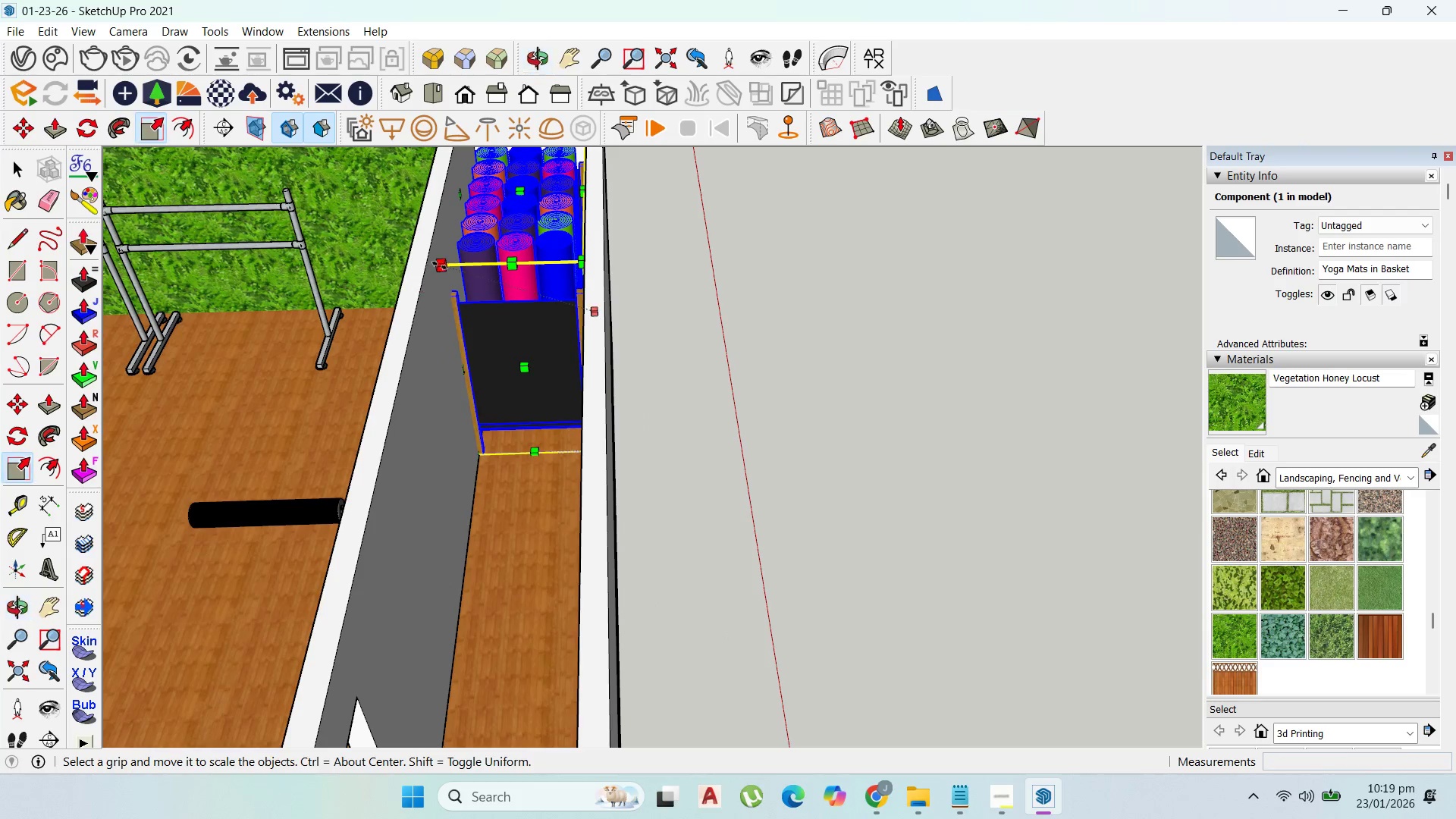 
left_click_drag(start_coordinate=[445, 265], to_coordinate=[468, 268])
 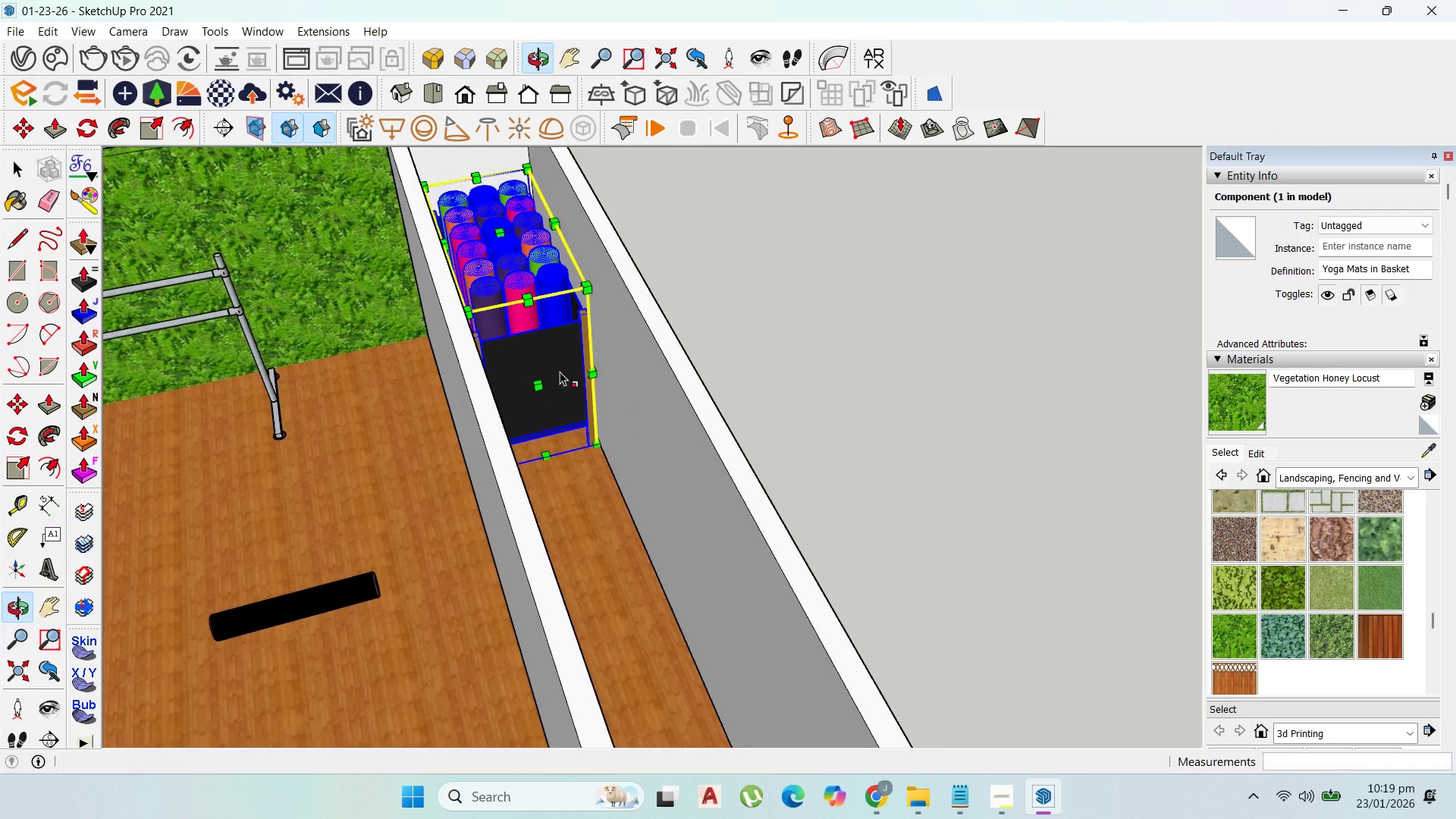 
scroll: coordinate [612, 332], scroll_direction: down, amount: 4.0
 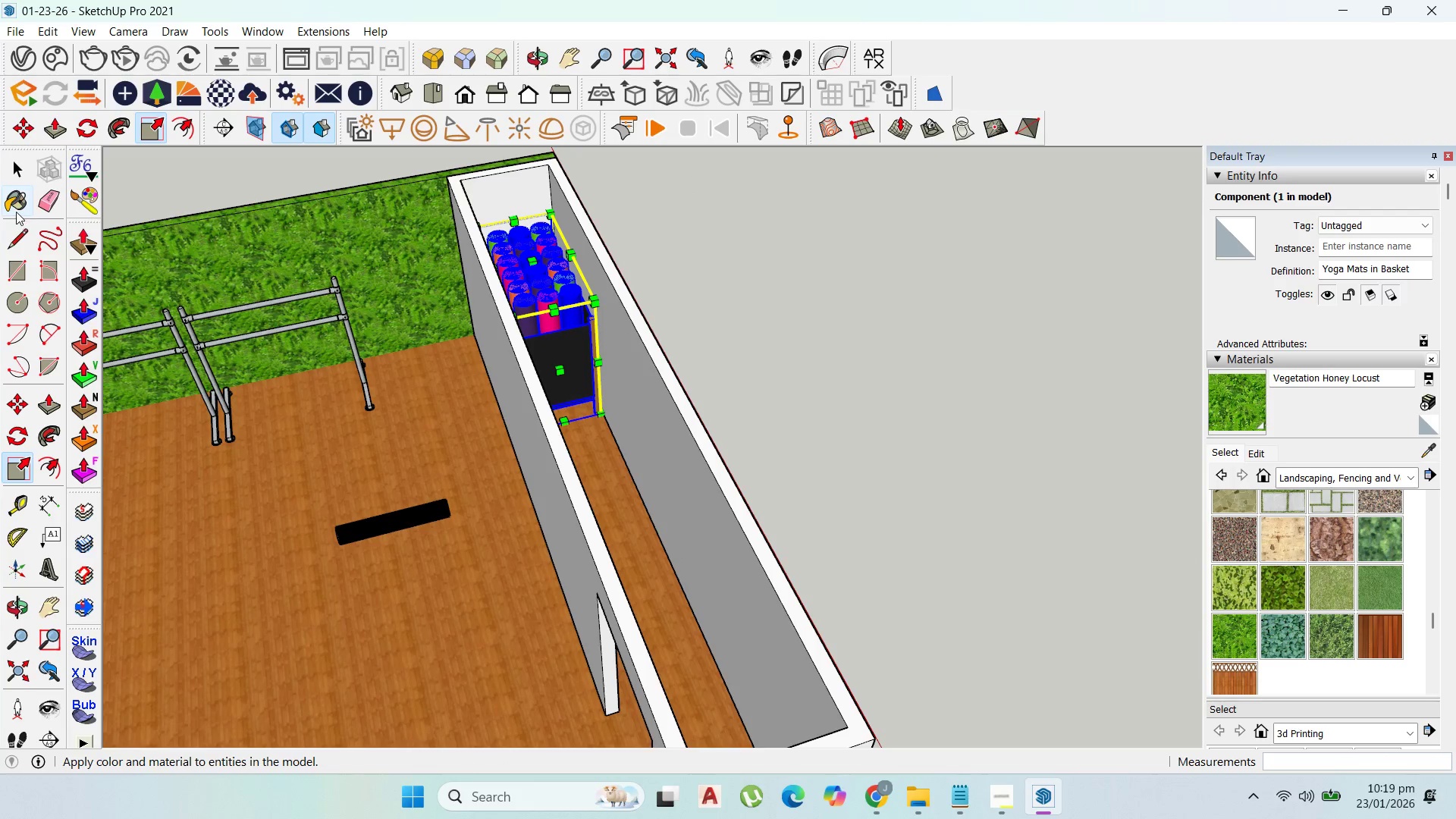 
left_click([19, 176])
 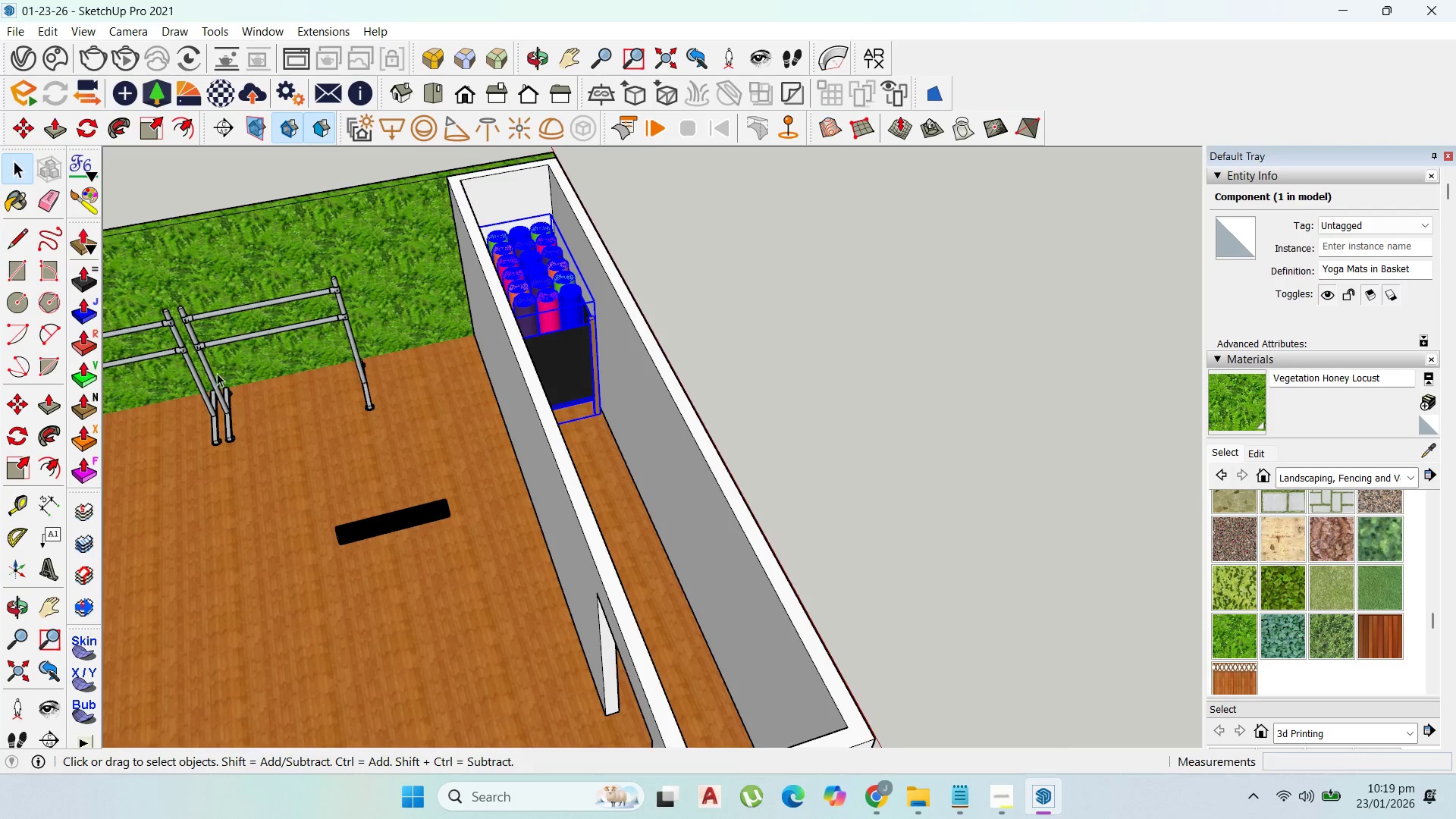 
left_click([551, 497])
 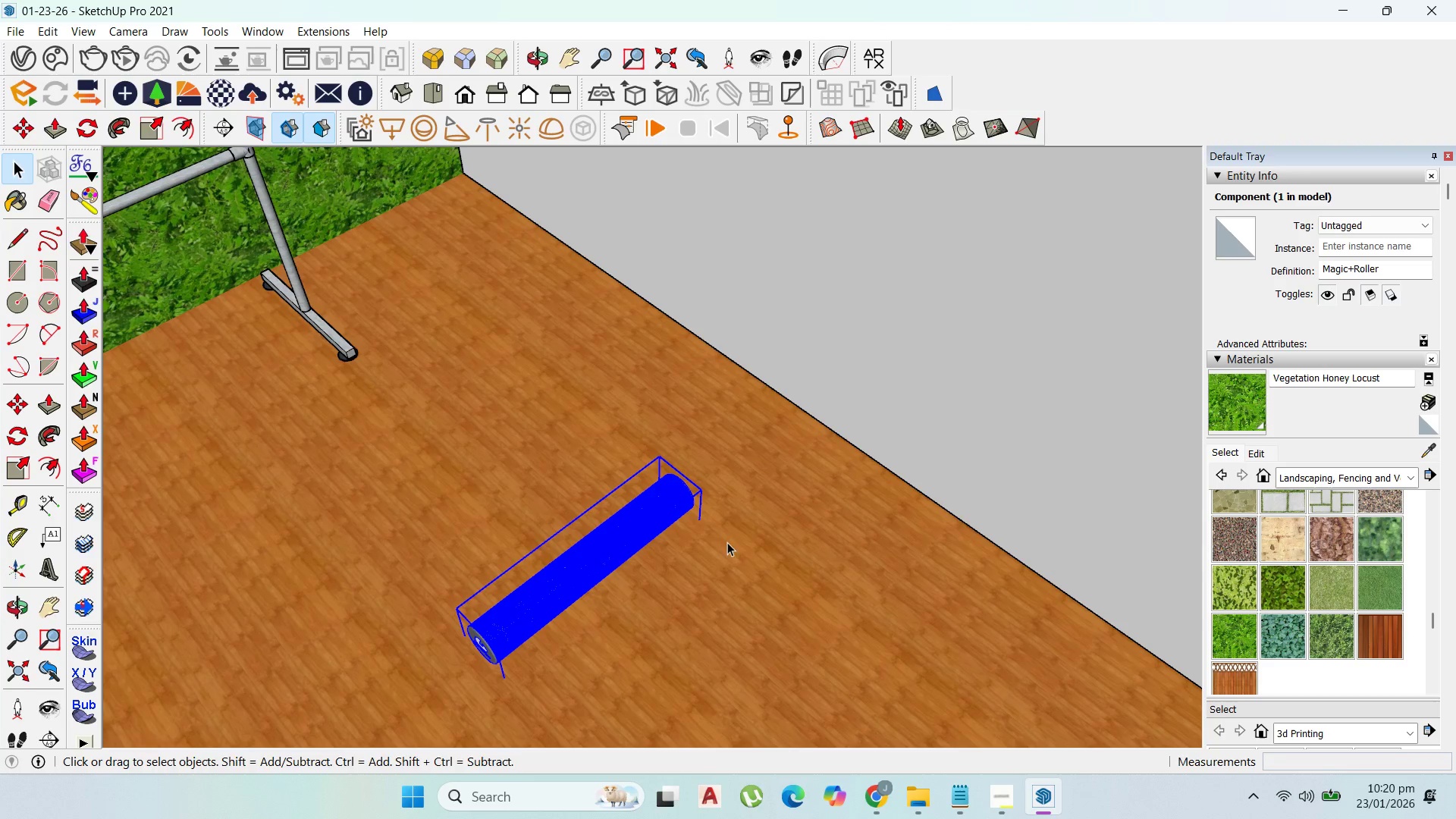 
scroll: coordinate [551, 497], scroll_direction: up, amount: 1.0
 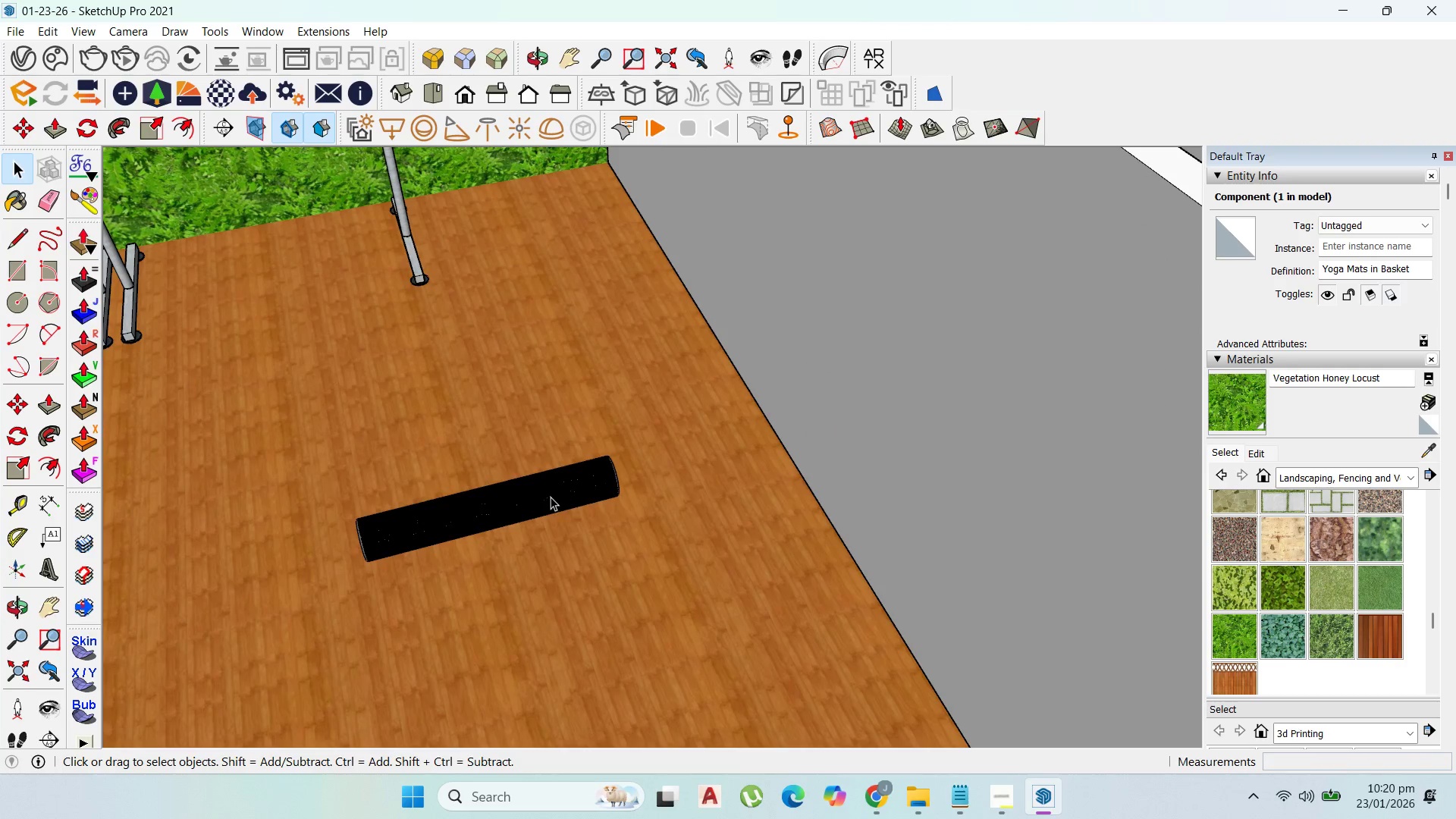 
scroll: coordinate [695, 554], scroll_direction: down, amount: 7.0
 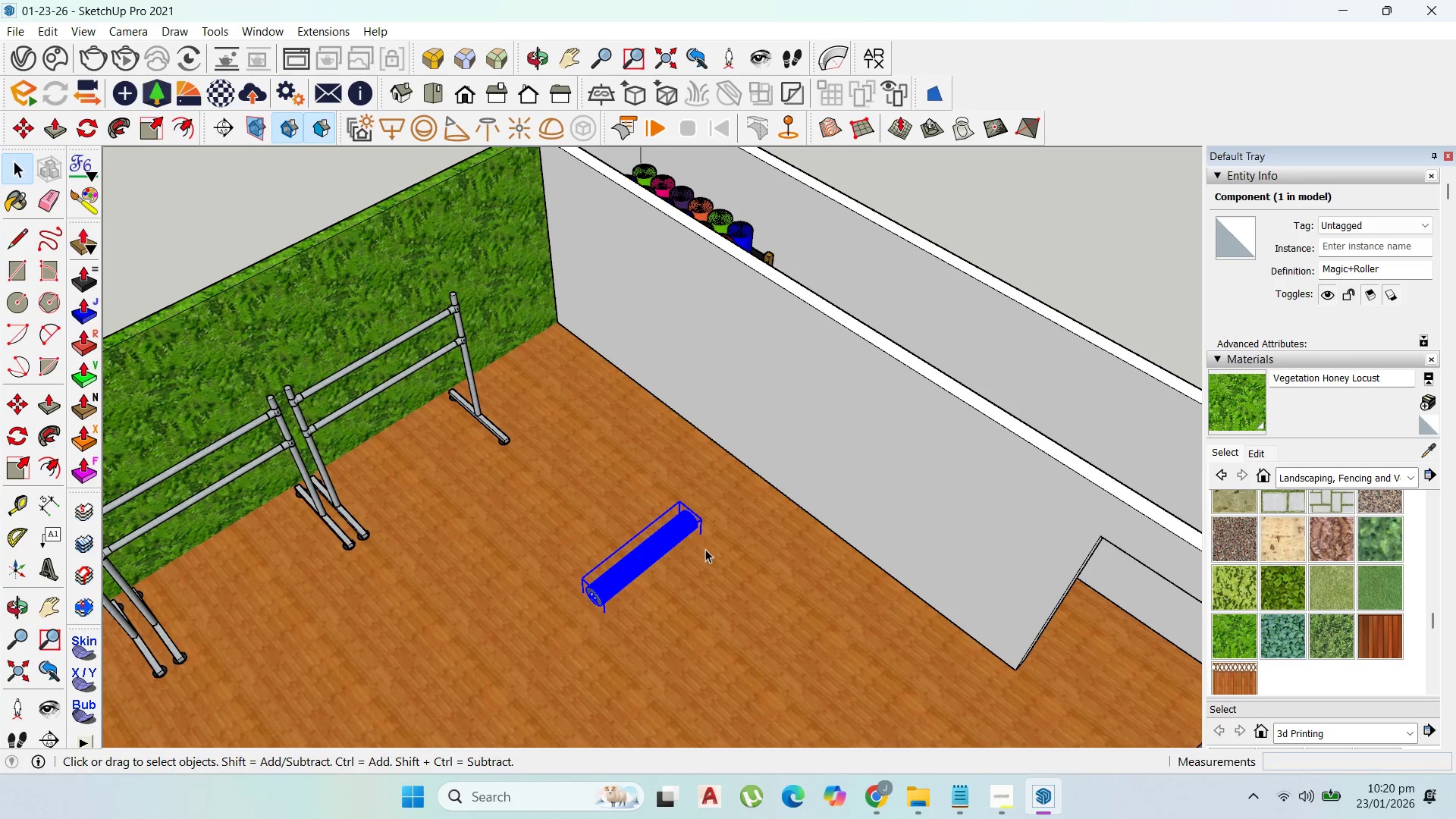 
key(M)
 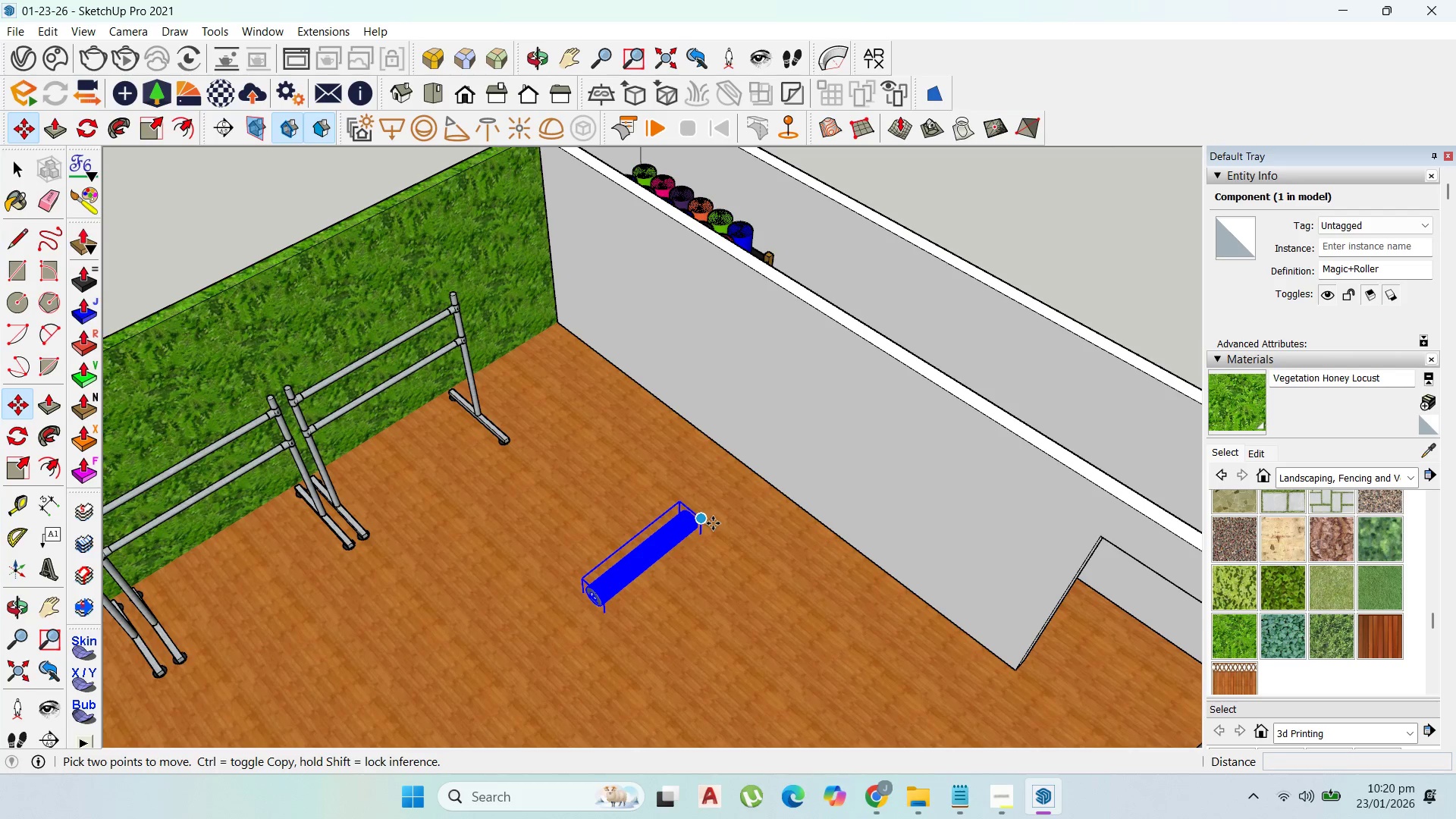 
left_click([713, 523])
 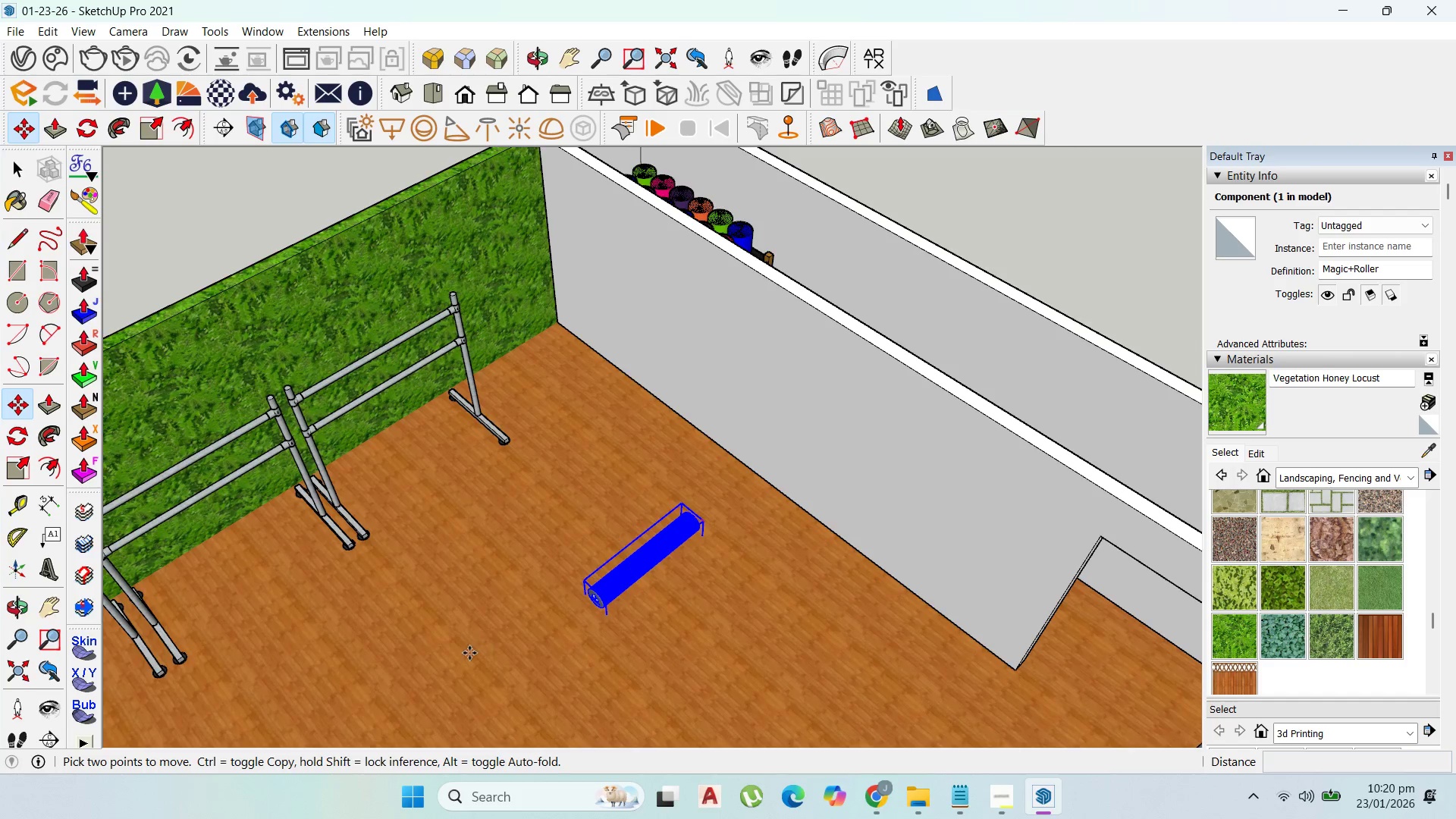 
scroll: coordinate [479, 648], scroll_direction: down, amount: 4.0
 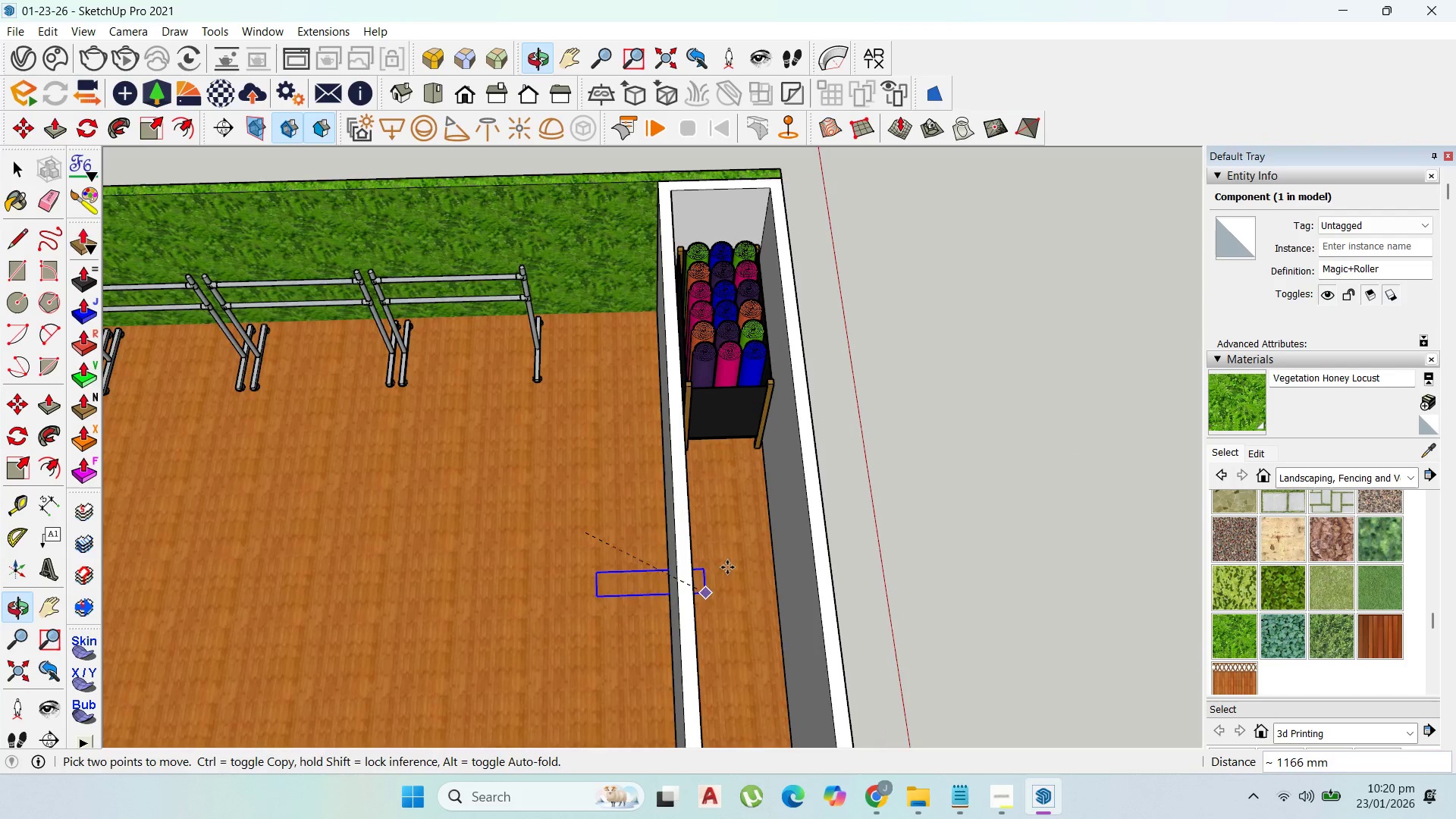 
scroll: coordinate [769, 521], scroll_direction: up, amount: 12.0
 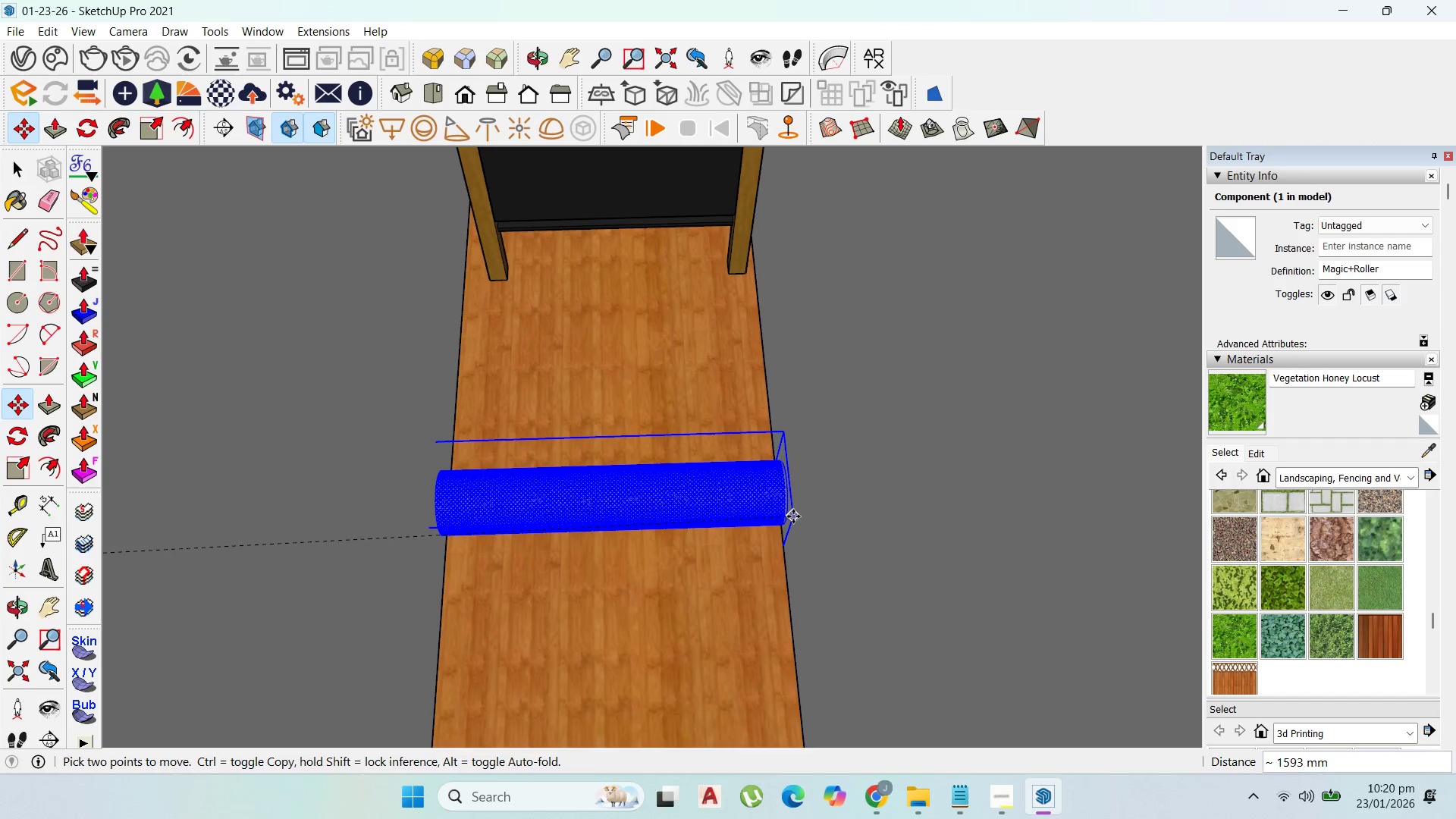 
left_click([793, 516])
 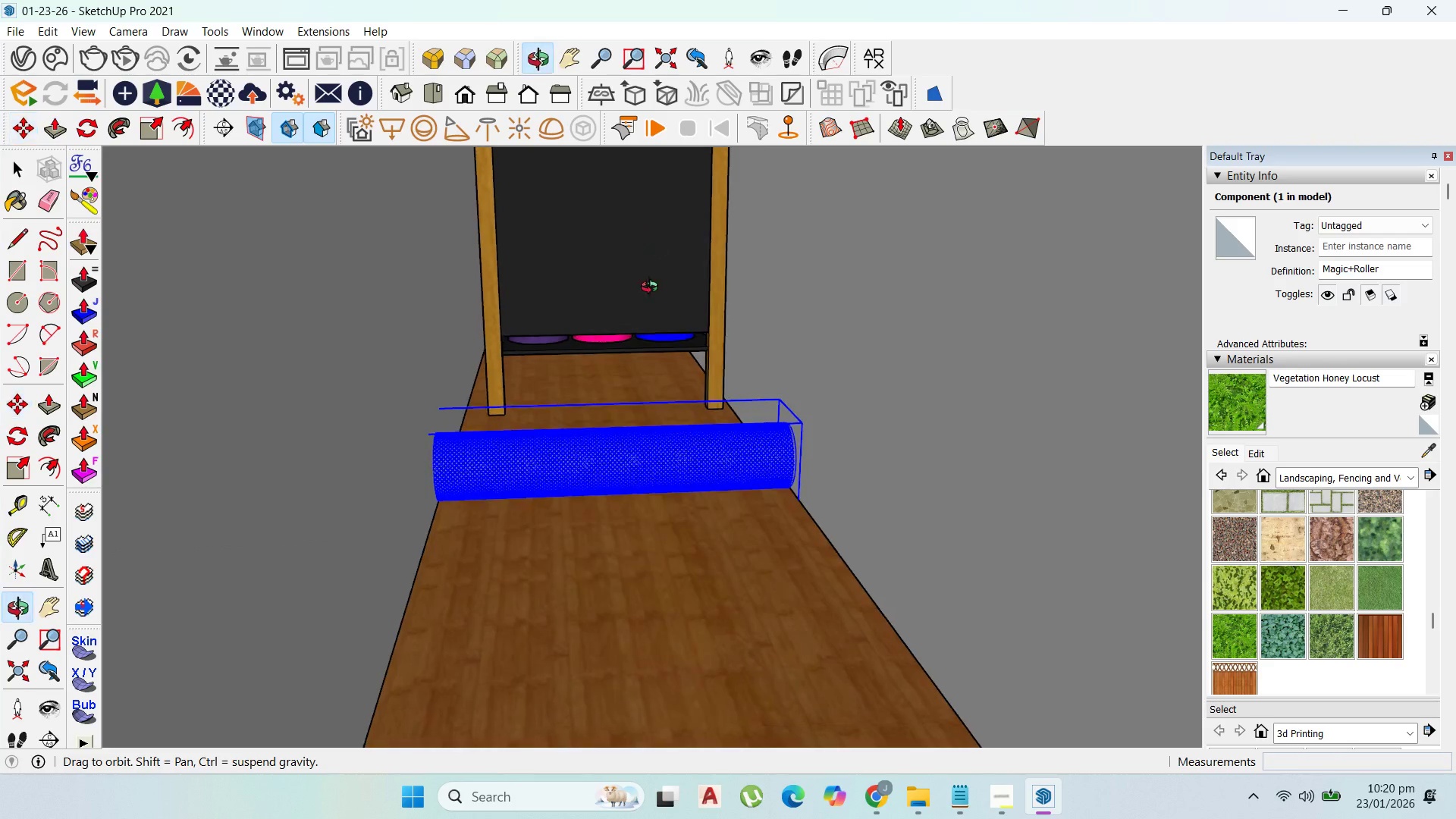 
scroll: coordinate [711, 575], scroll_direction: down, amount: 3.0
 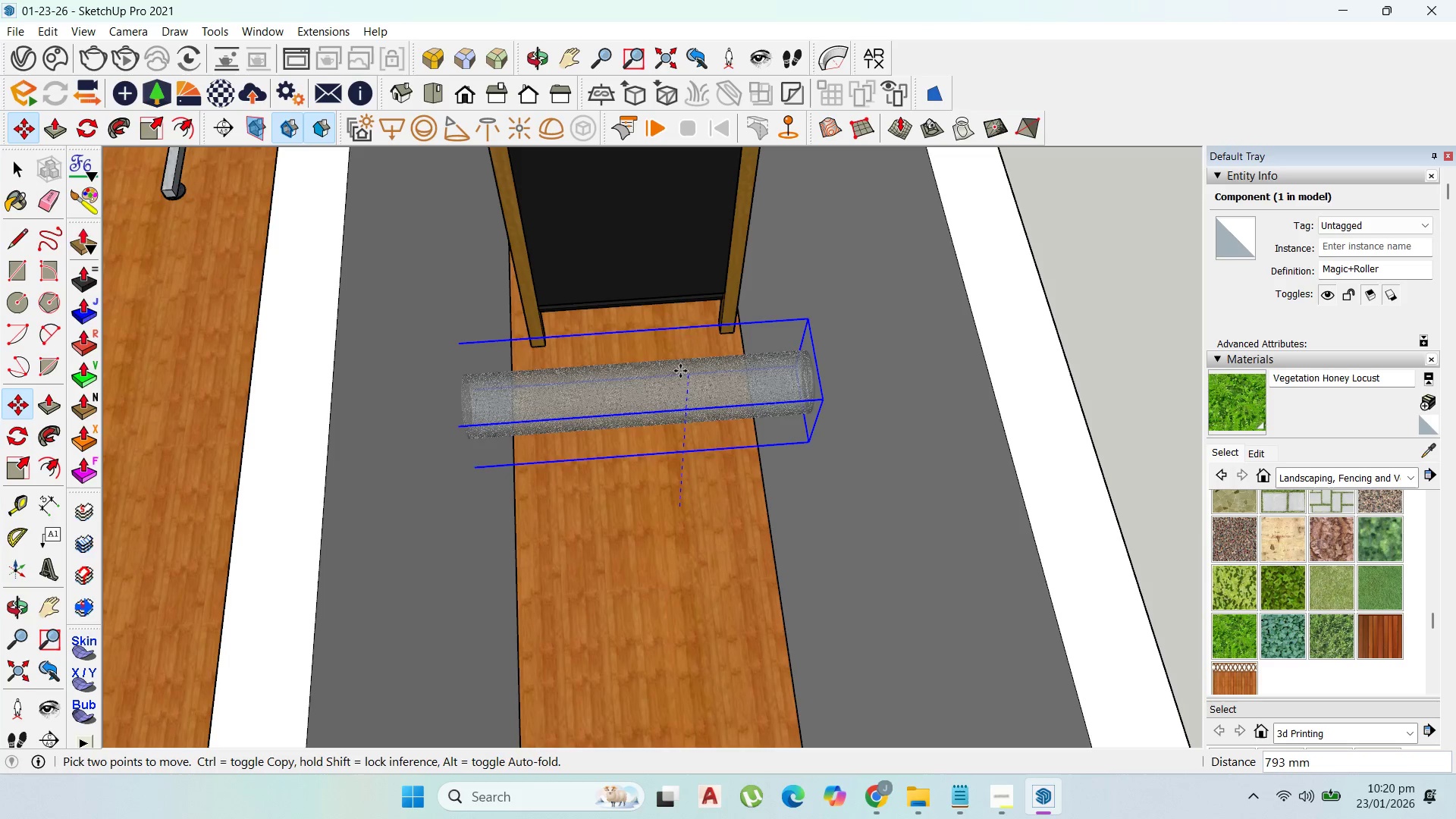 
wait(5.78)
 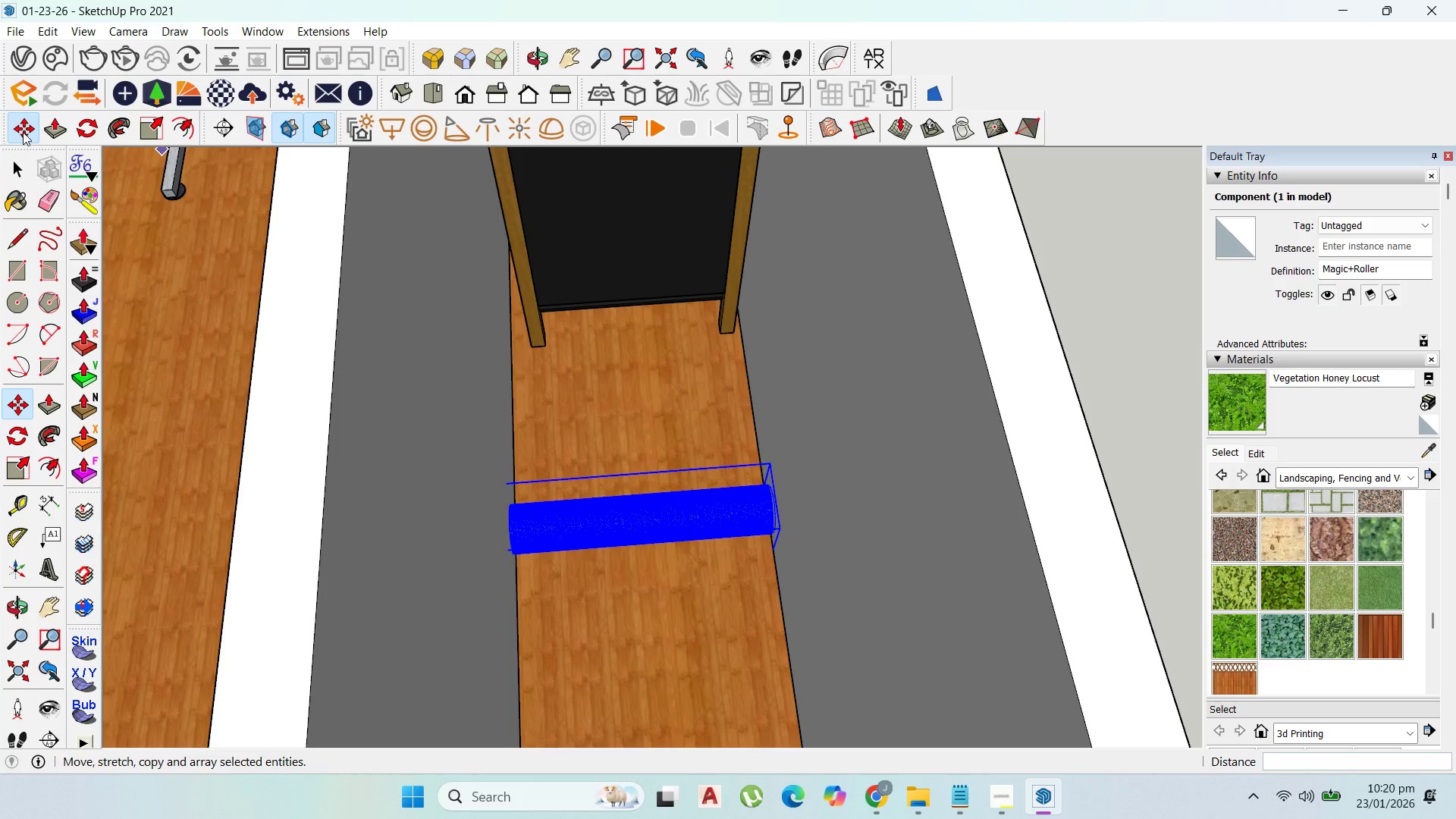 
left_click([667, 359])
 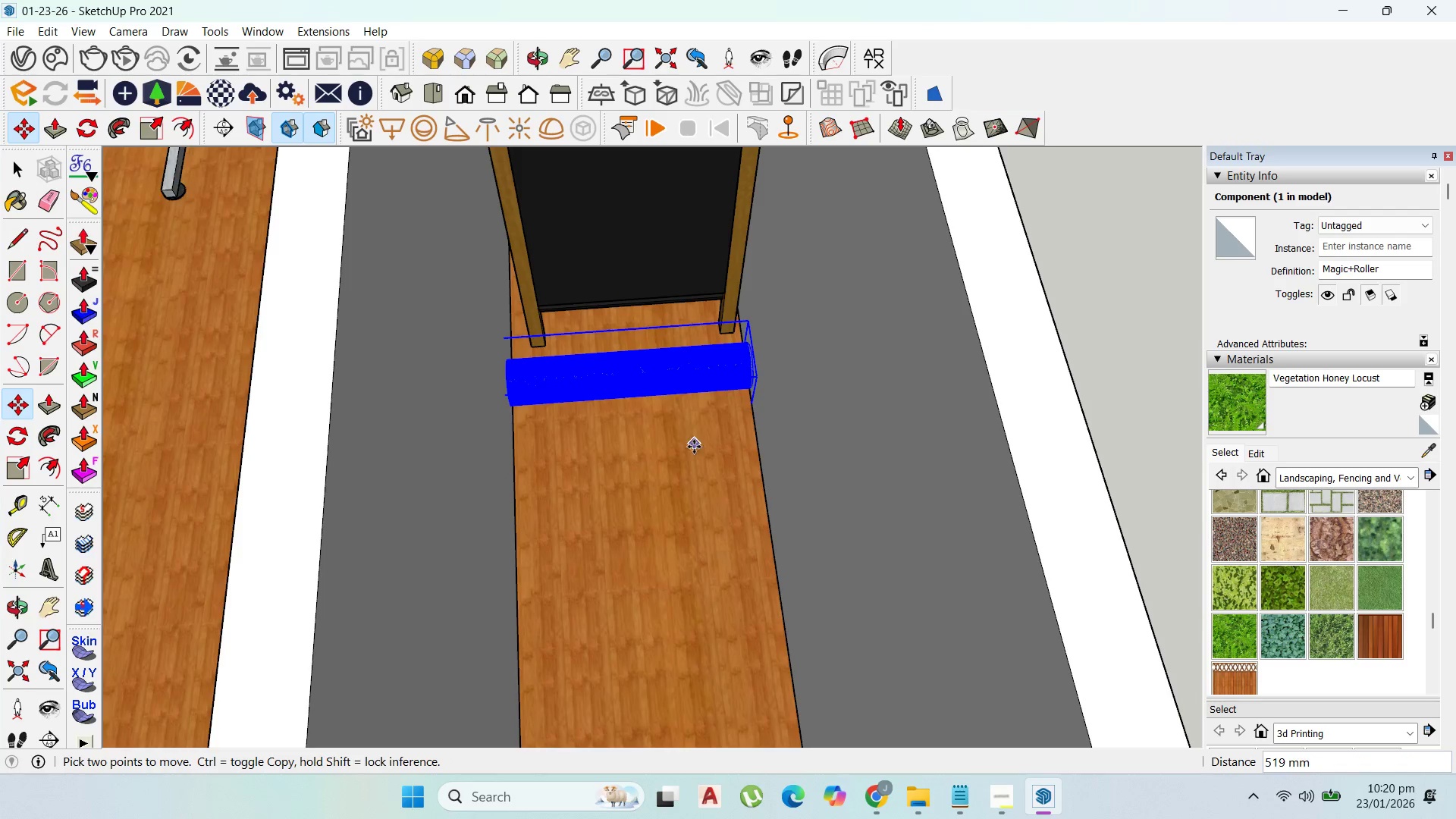 
scroll: coordinate [696, 475], scroll_direction: down, amount: 5.0
 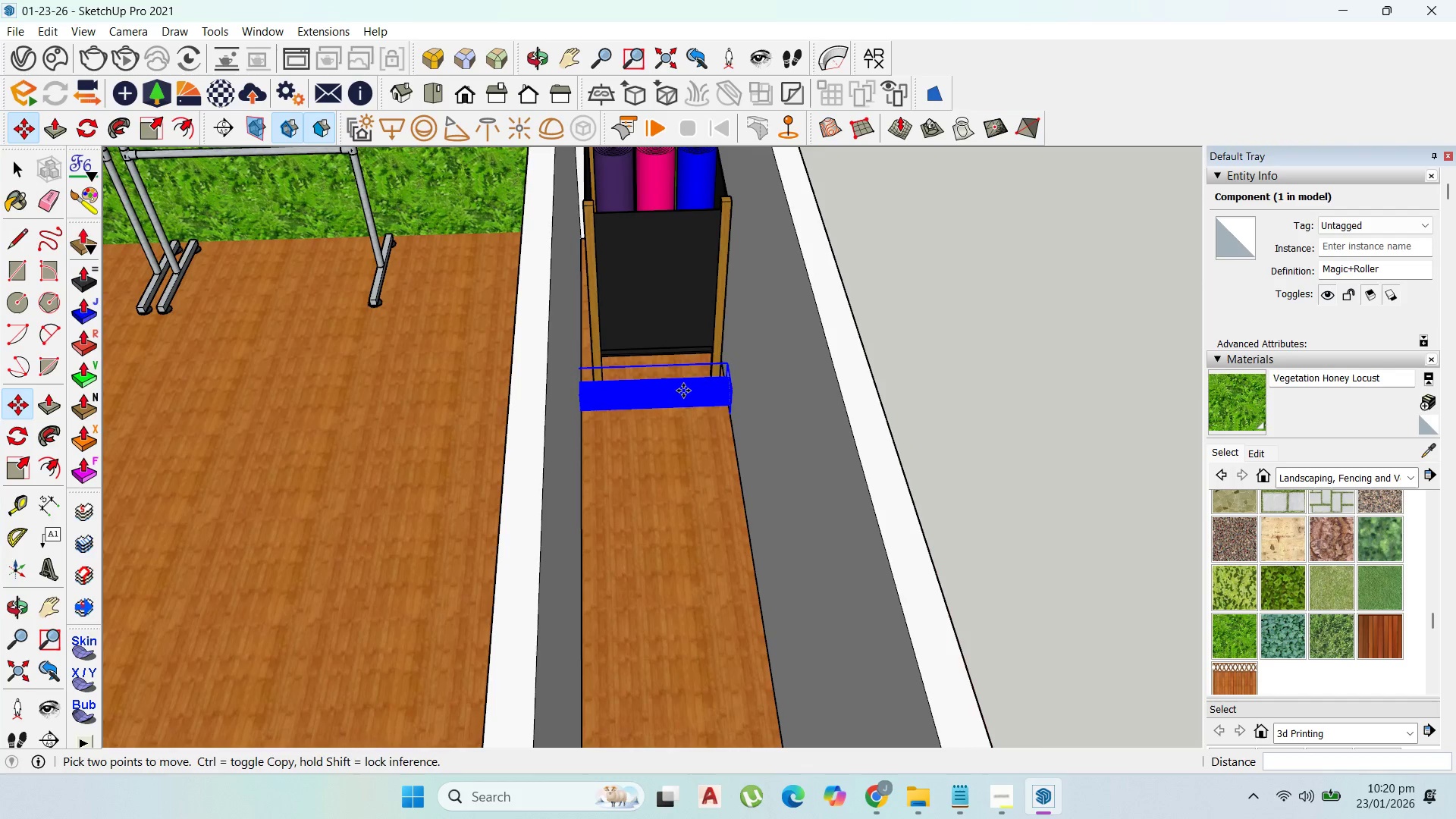 
scroll: coordinate [692, 396], scroll_direction: up, amount: 7.0
 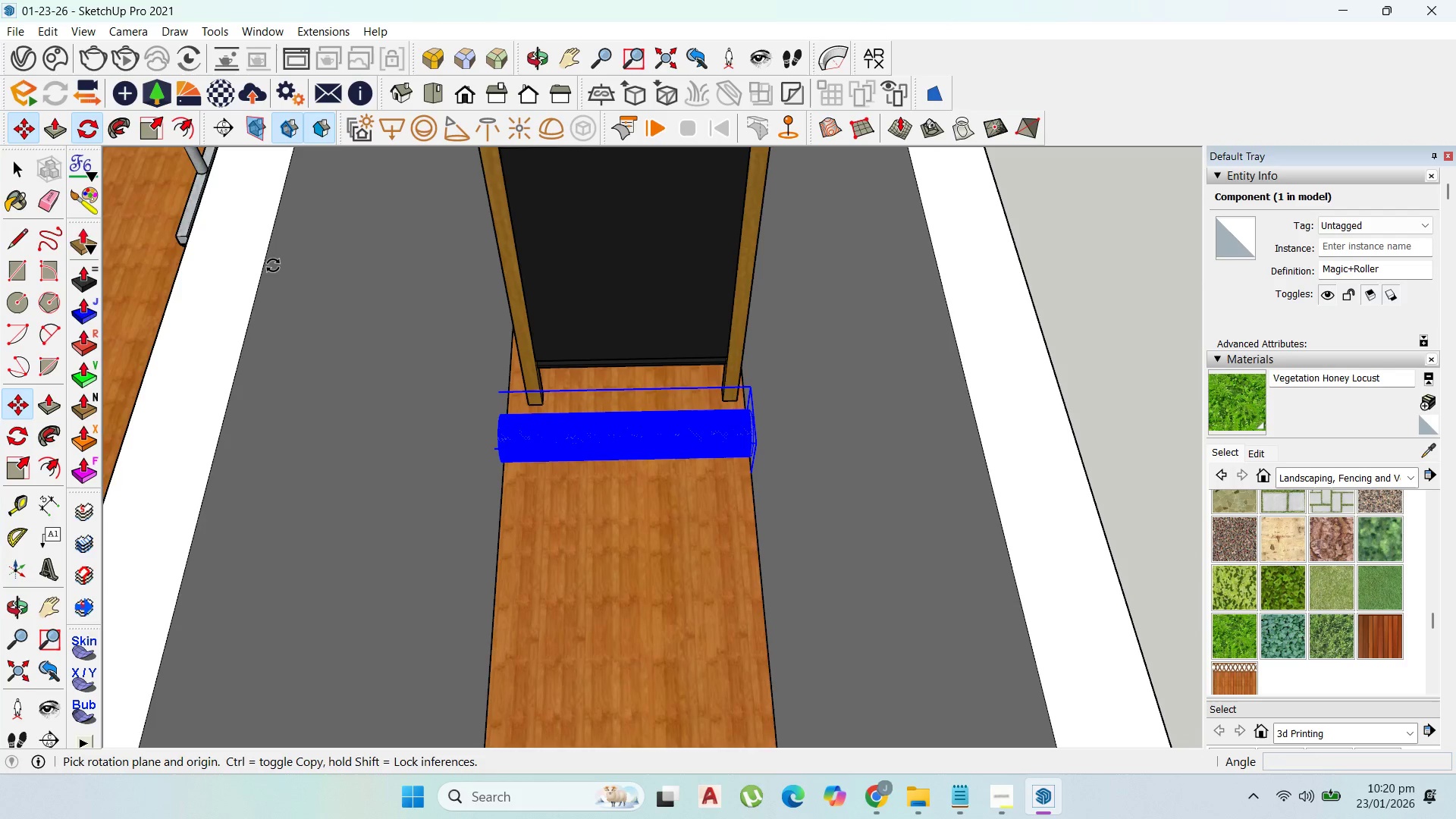 
left_click_drag(start_coordinate=[613, 505], to_coordinate=[618, 504])
 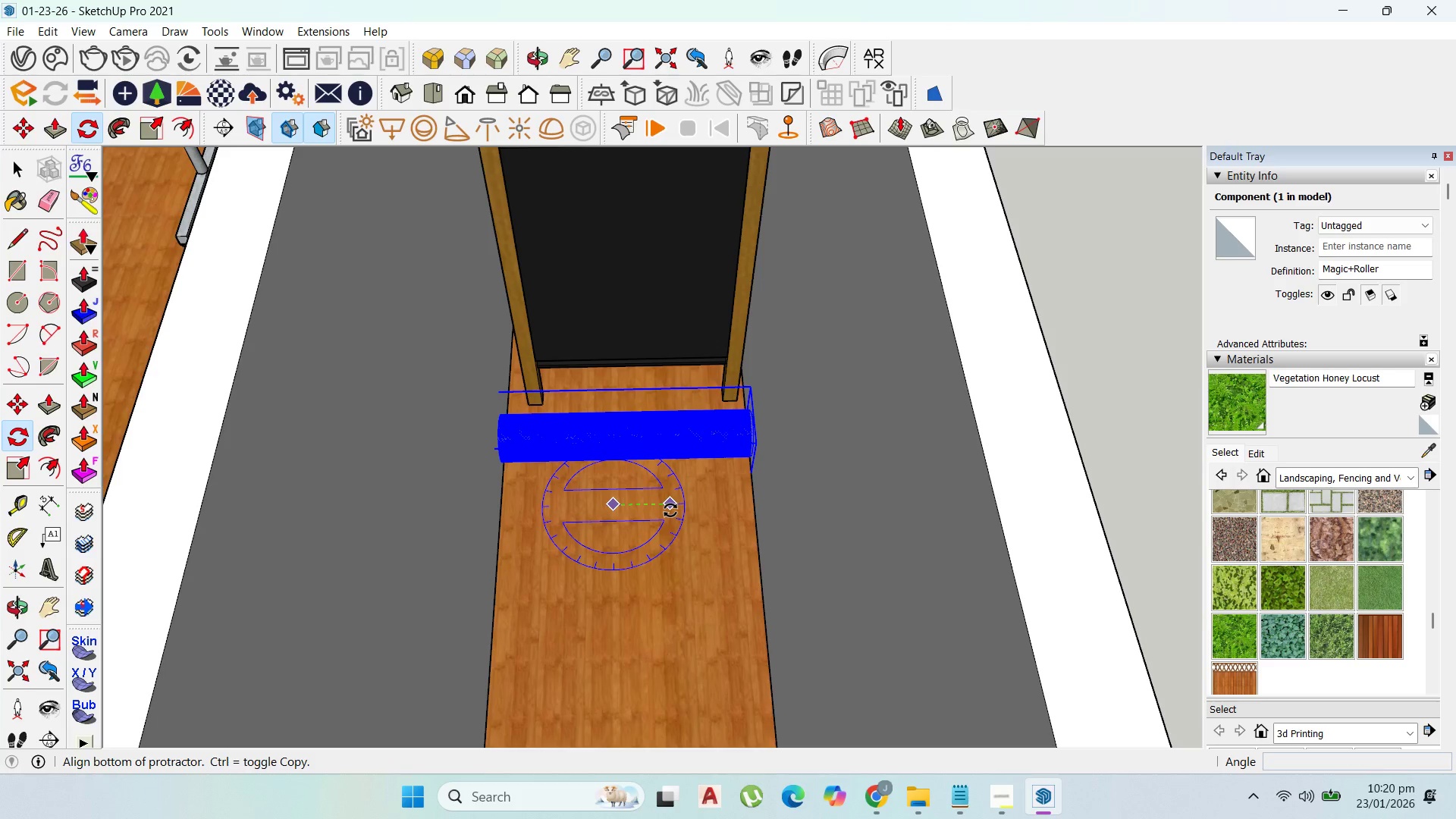 
left_click_drag(start_coordinate=[670, 510], to_coordinate=[673, 500])
 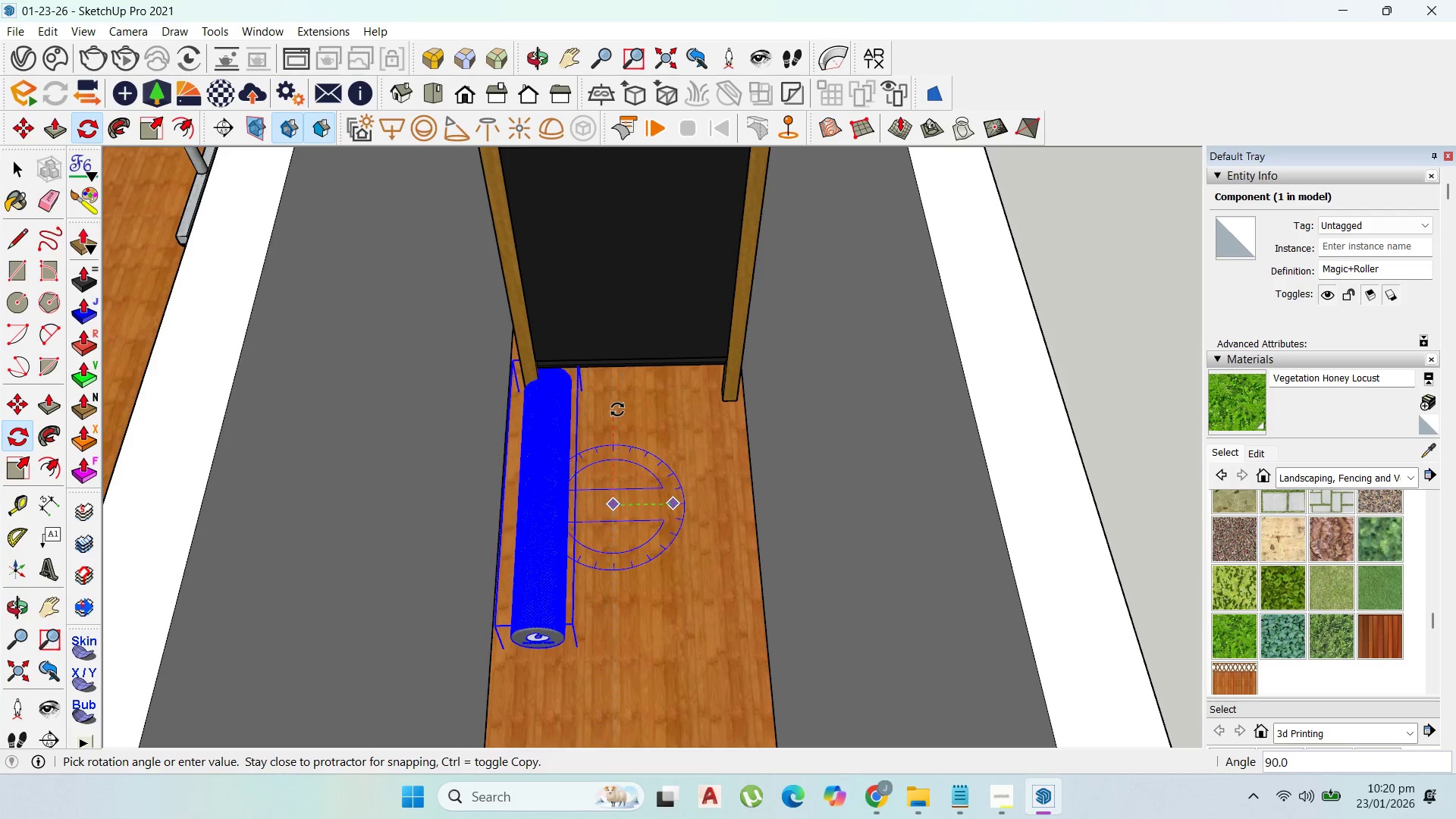 
left_click([617, 409])
 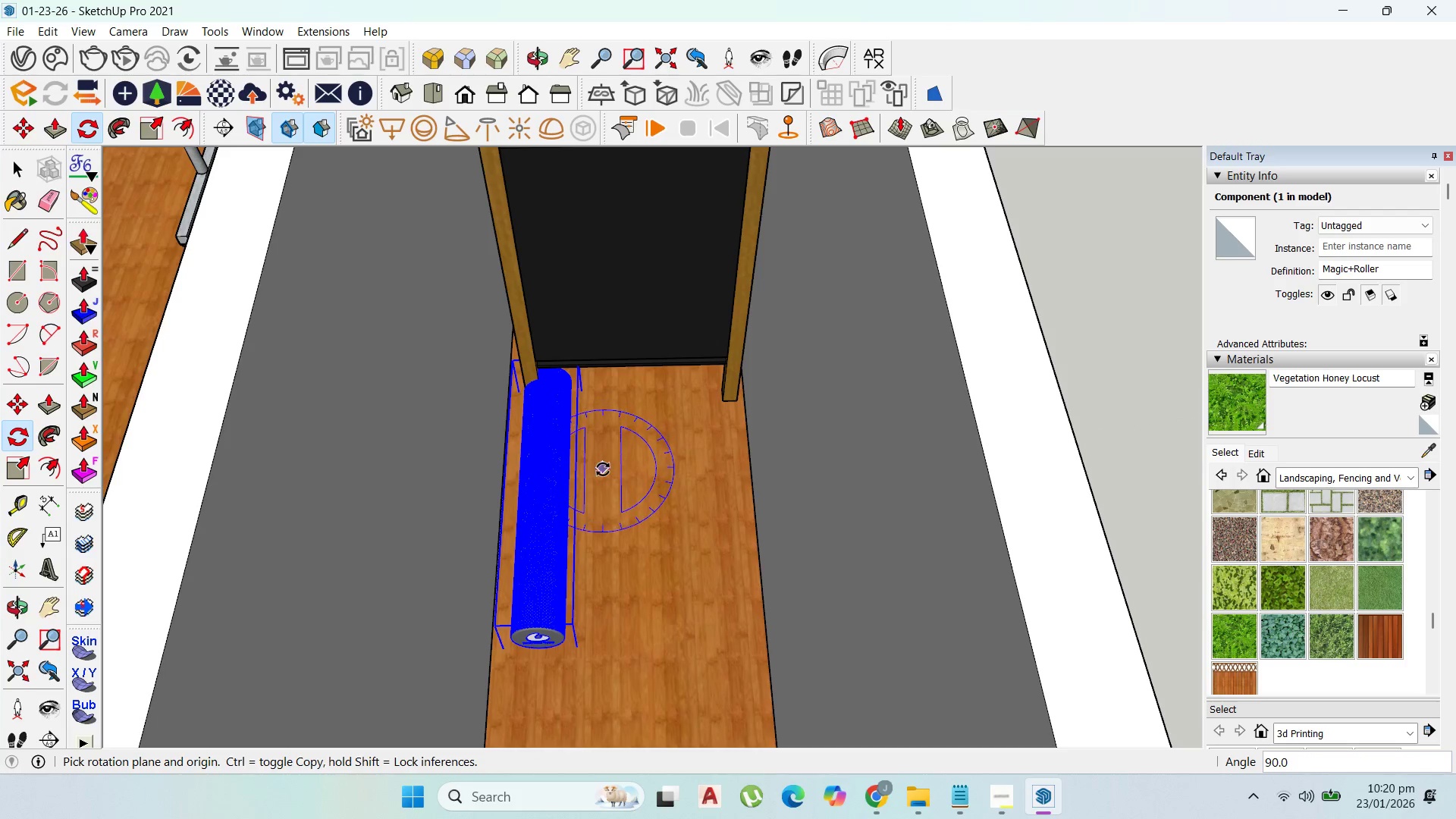 
scroll: coordinate [603, 475], scroll_direction: down, amount: 1.0
 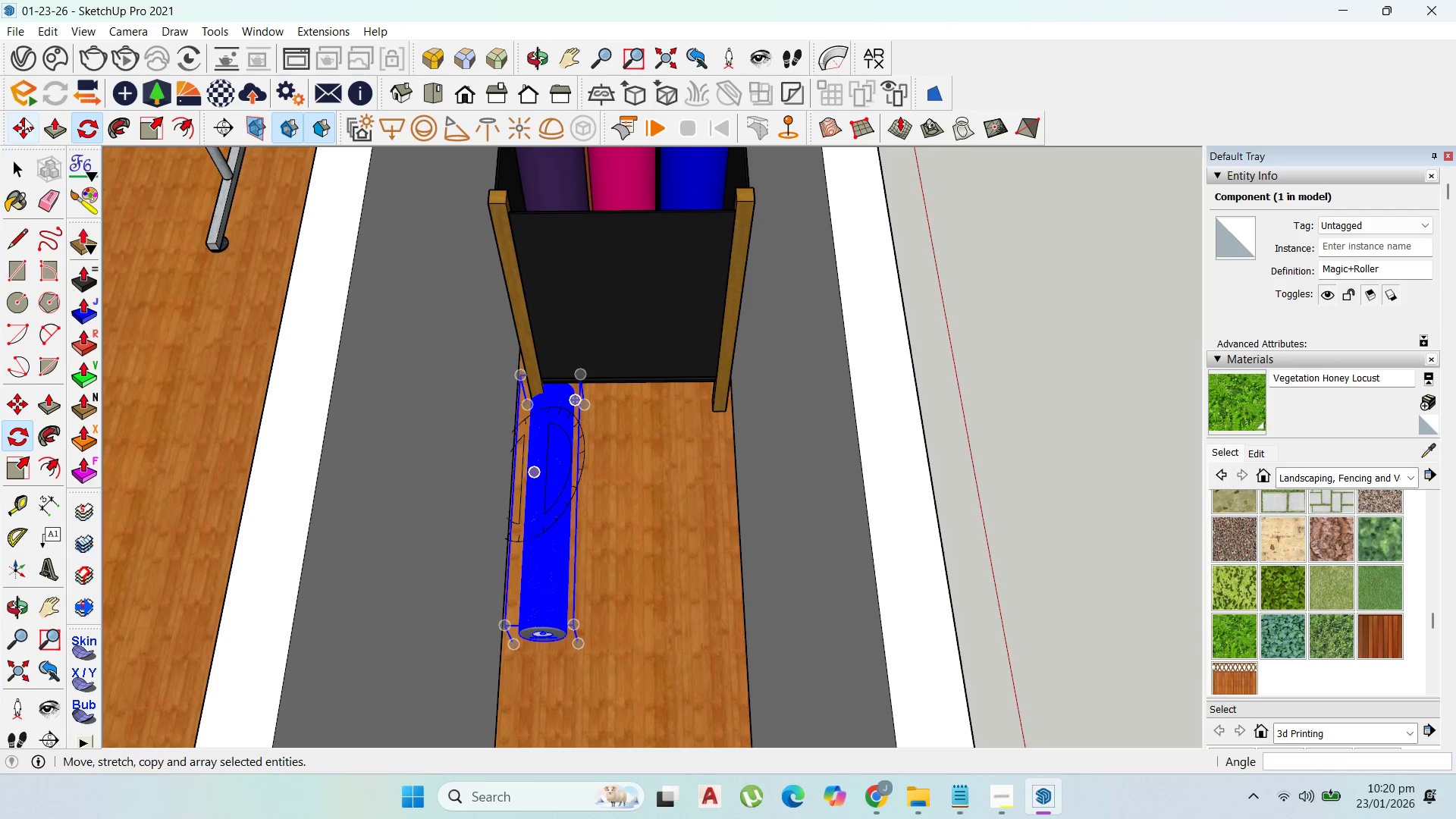 
left_click([20, 144])
 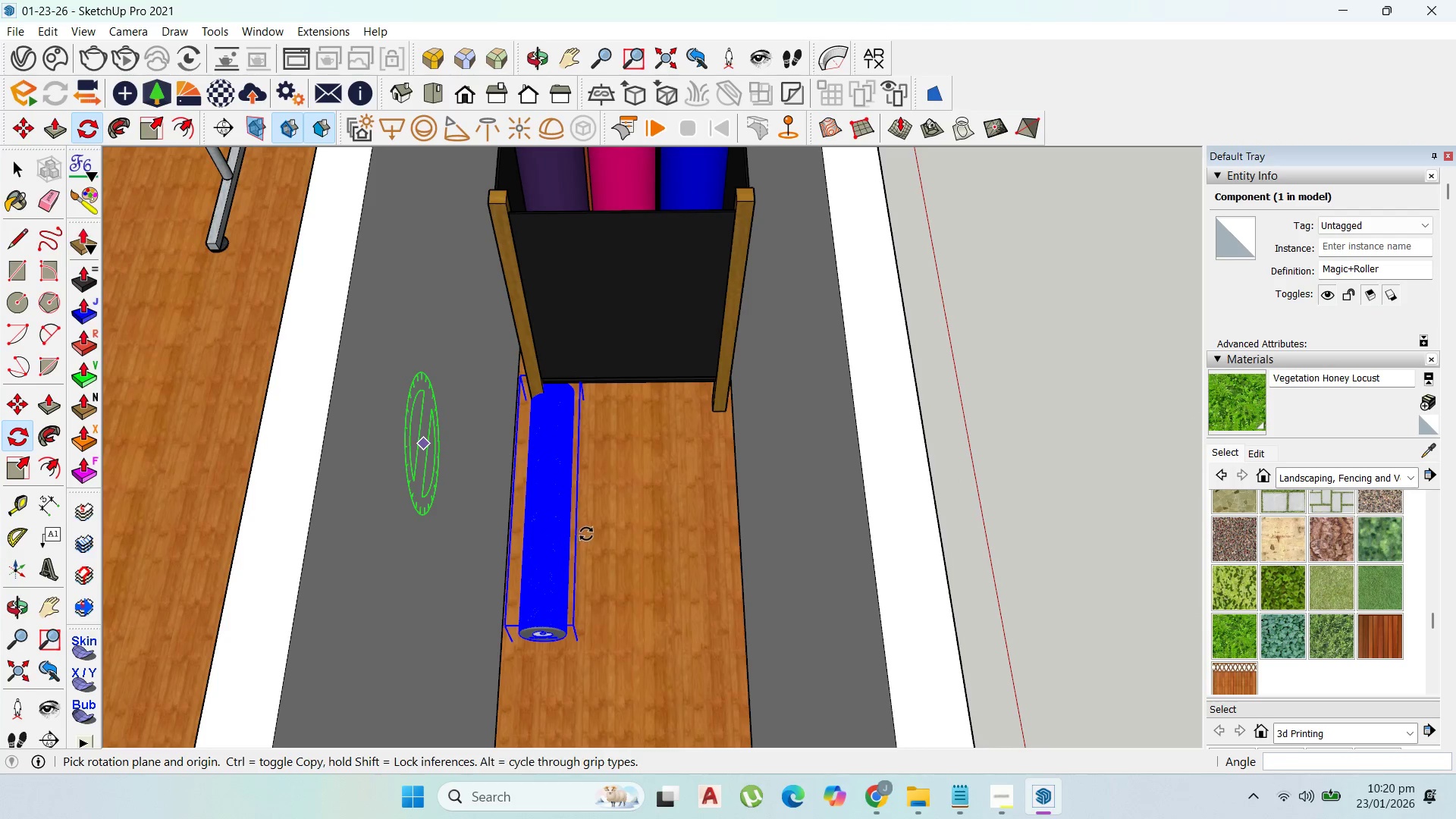 
scroll: coordinate [586, 534], scroll_direction: up, amount: 1.0
 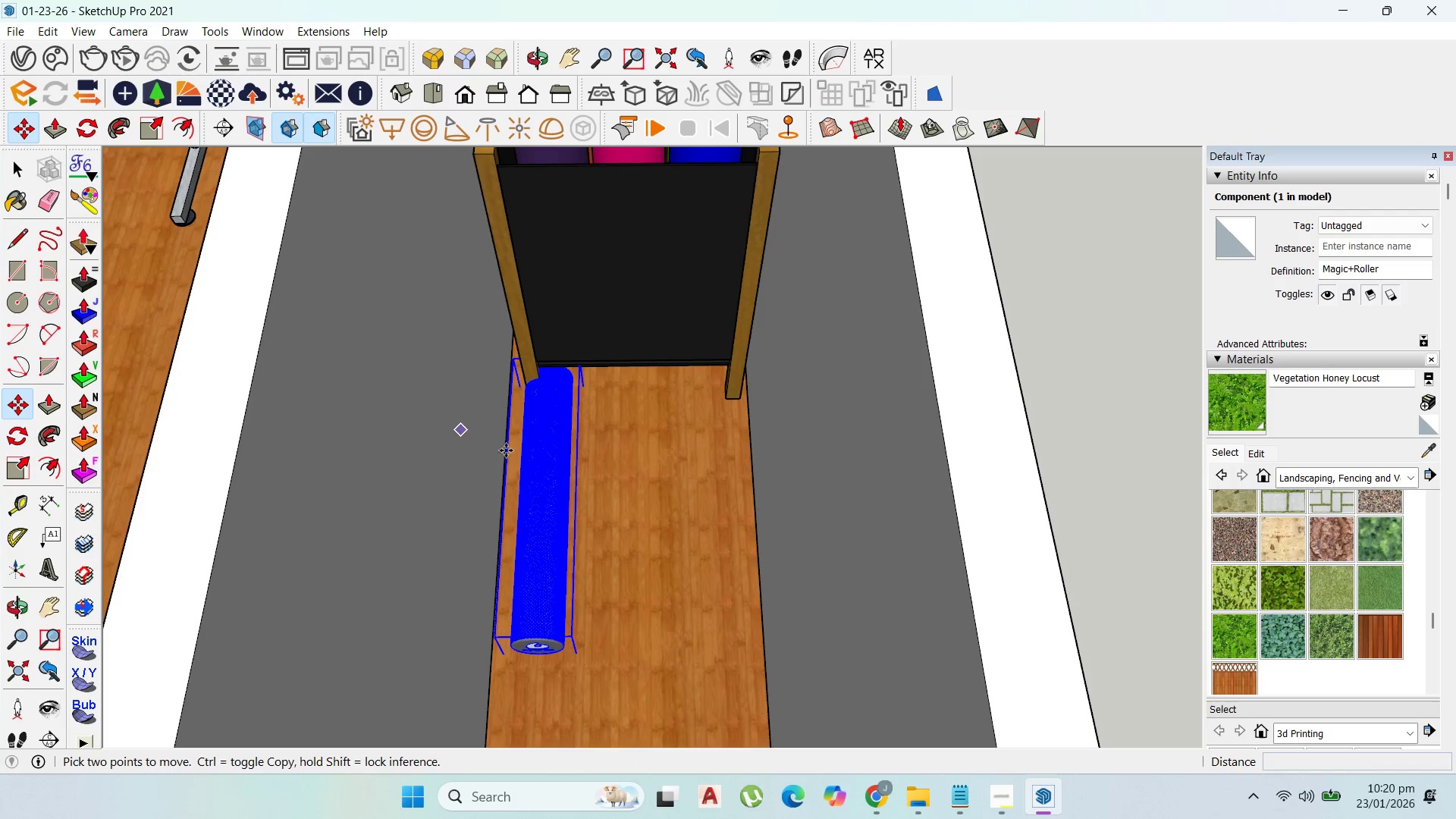 
left_click([613, 453])
 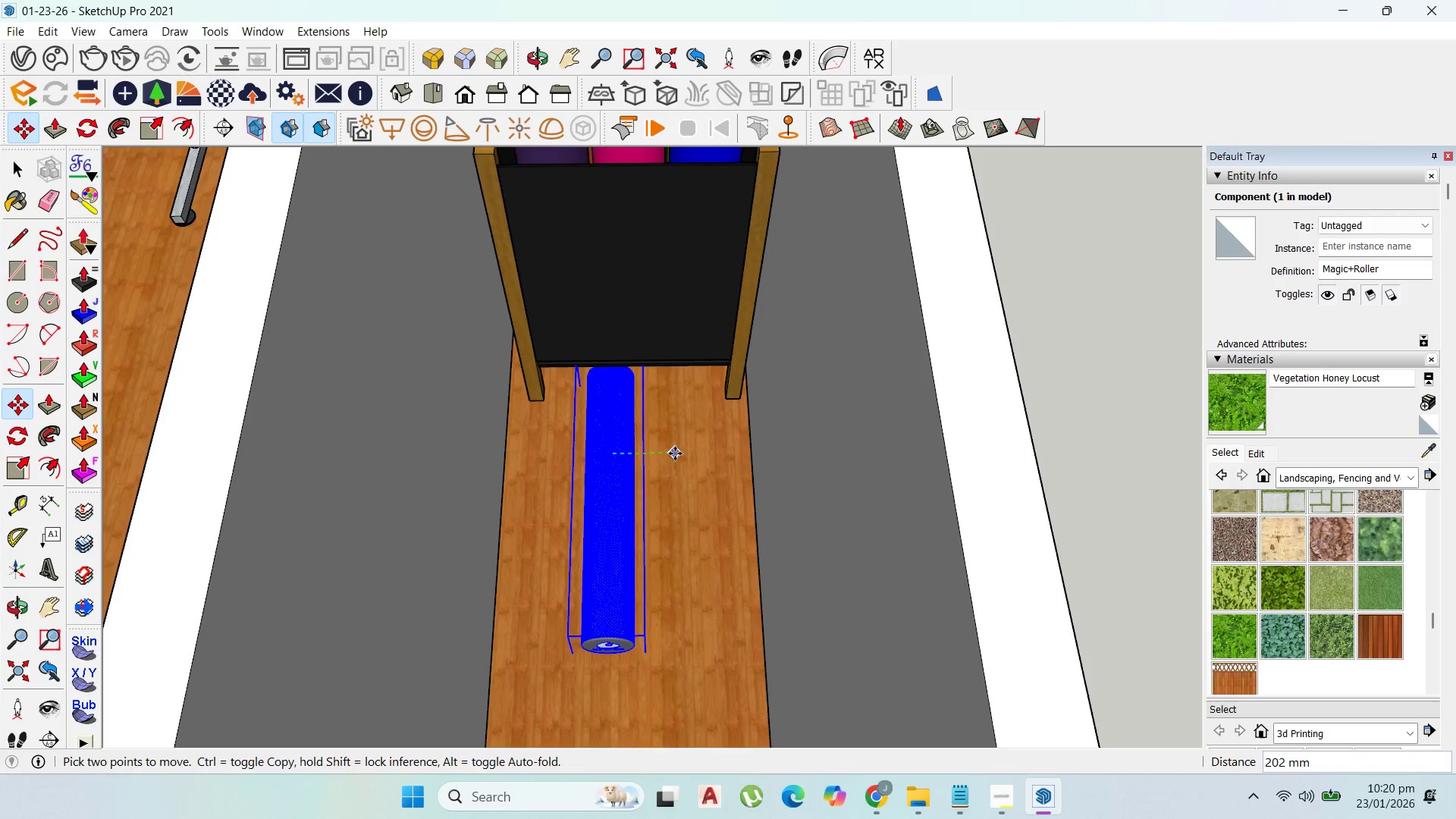 
left_click([675, 453])
 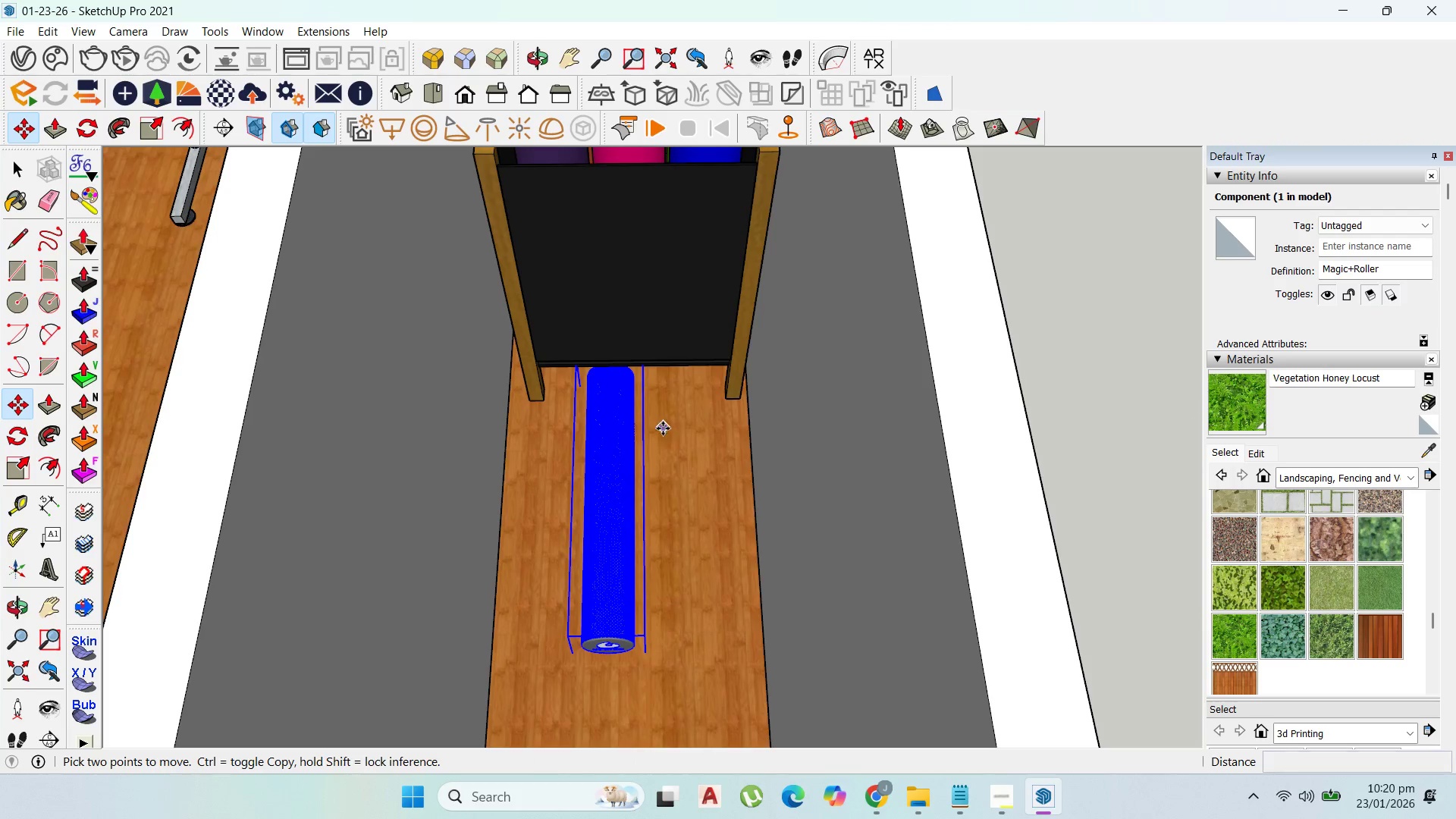 
left_click_drag(start_coordinate=[663, 427], to_coordinate=[663, 445])
 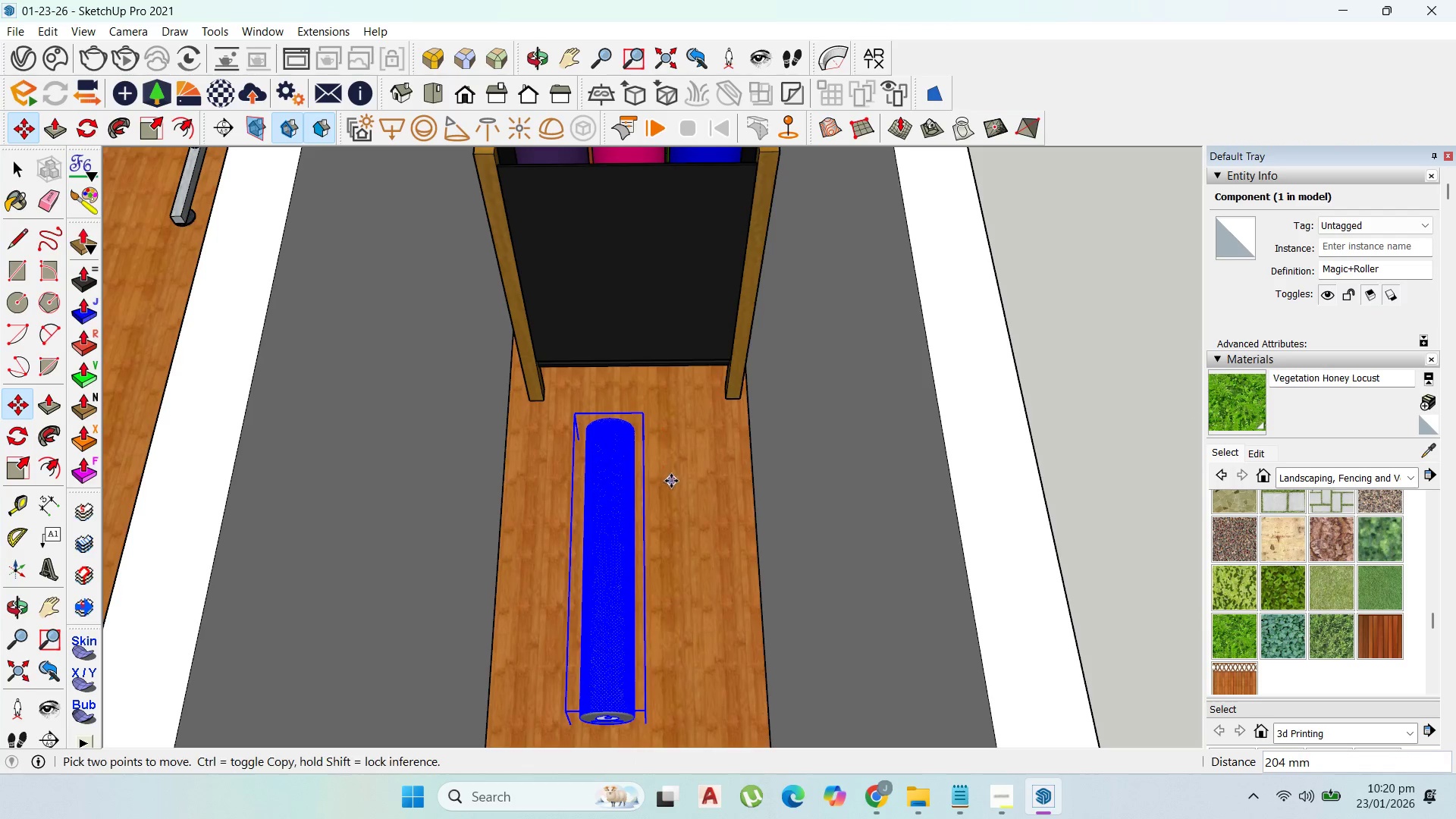 
left_click_drag(start_coordinate=[669, 478], to_coordinate=[674, 477])
 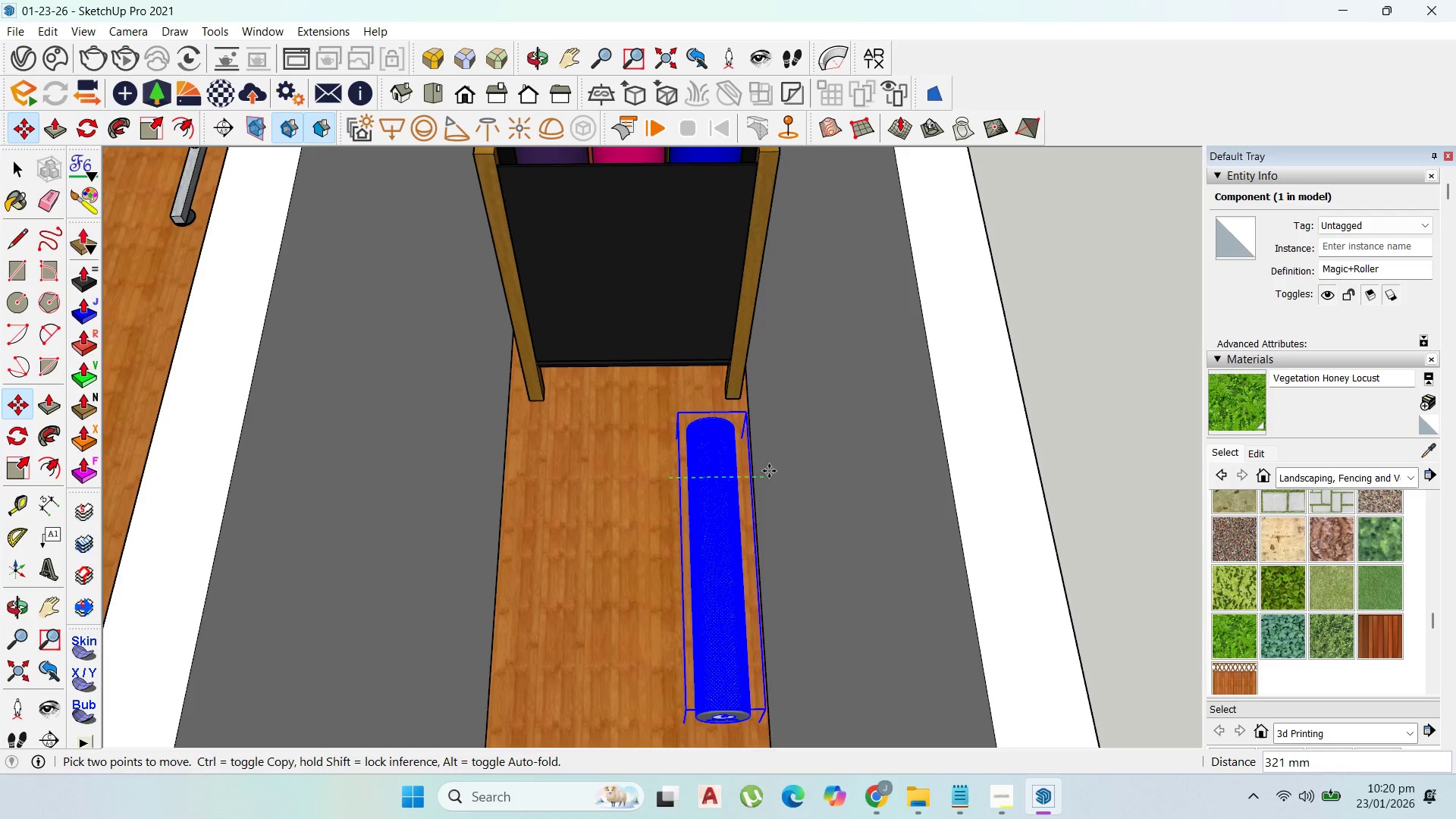 
left_click([769, 471])
 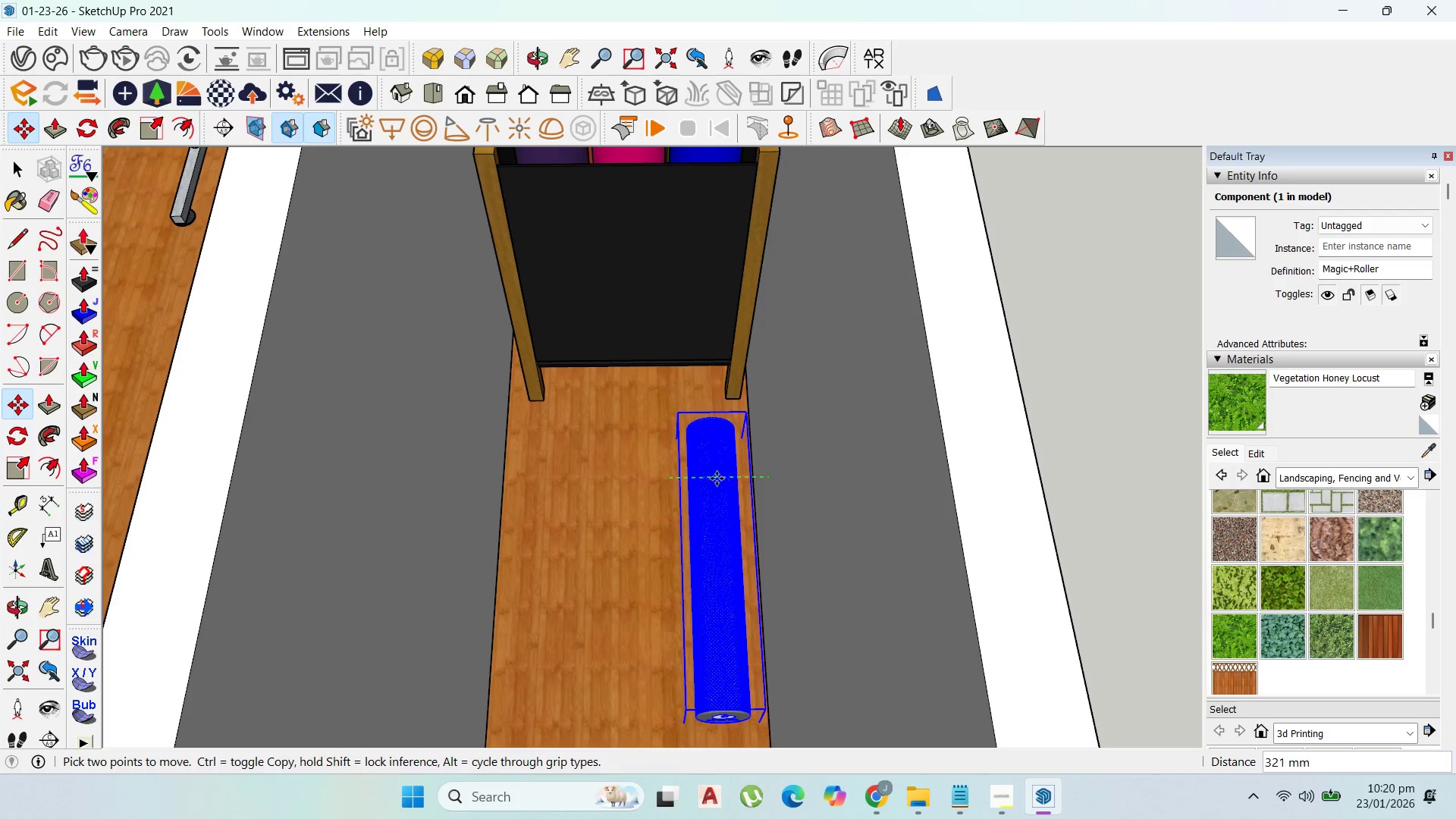 
scroll: coordinate [707, 496], scroll_direction: up, amount: 2.0
 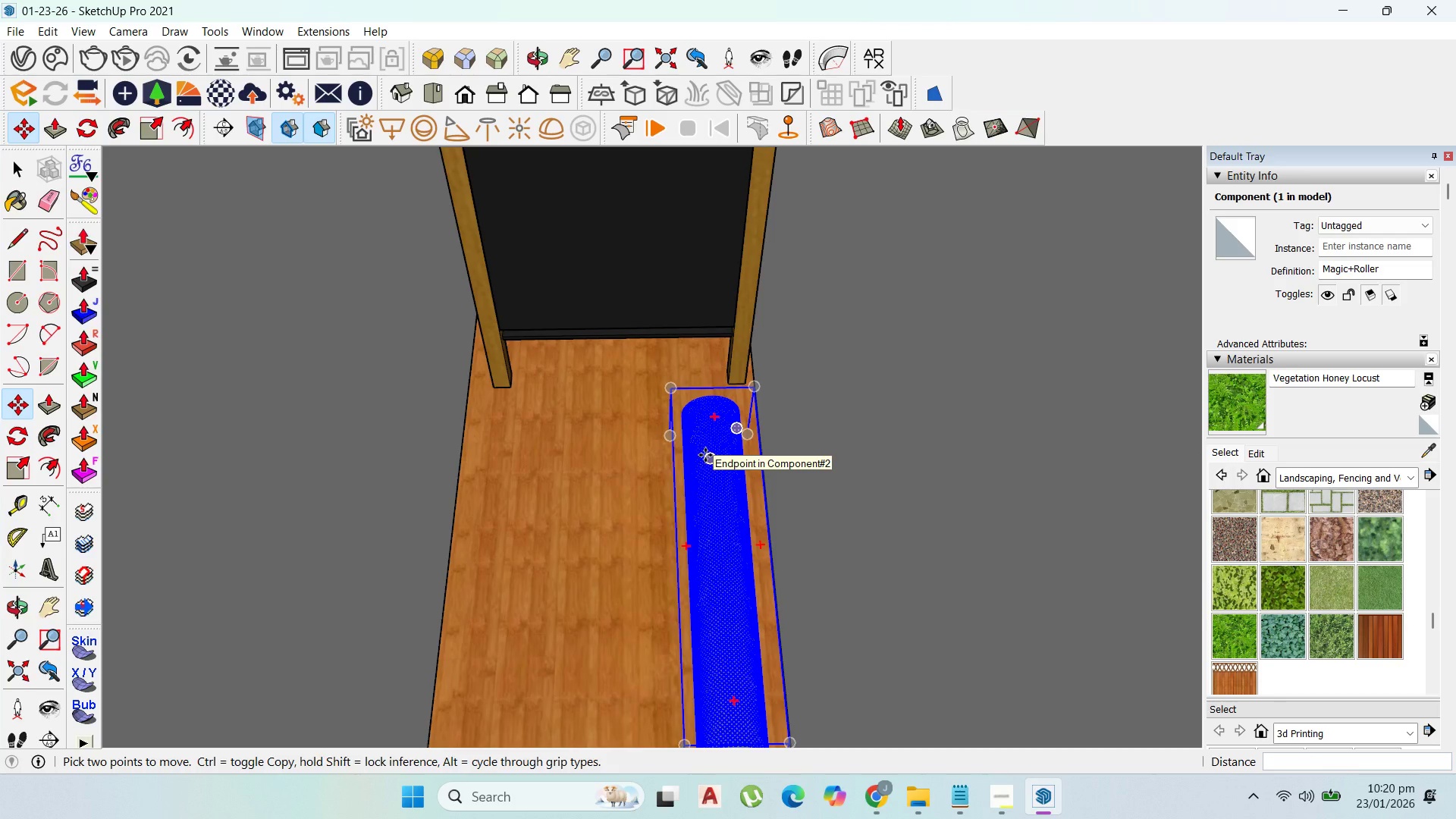 
wait(5.69)
 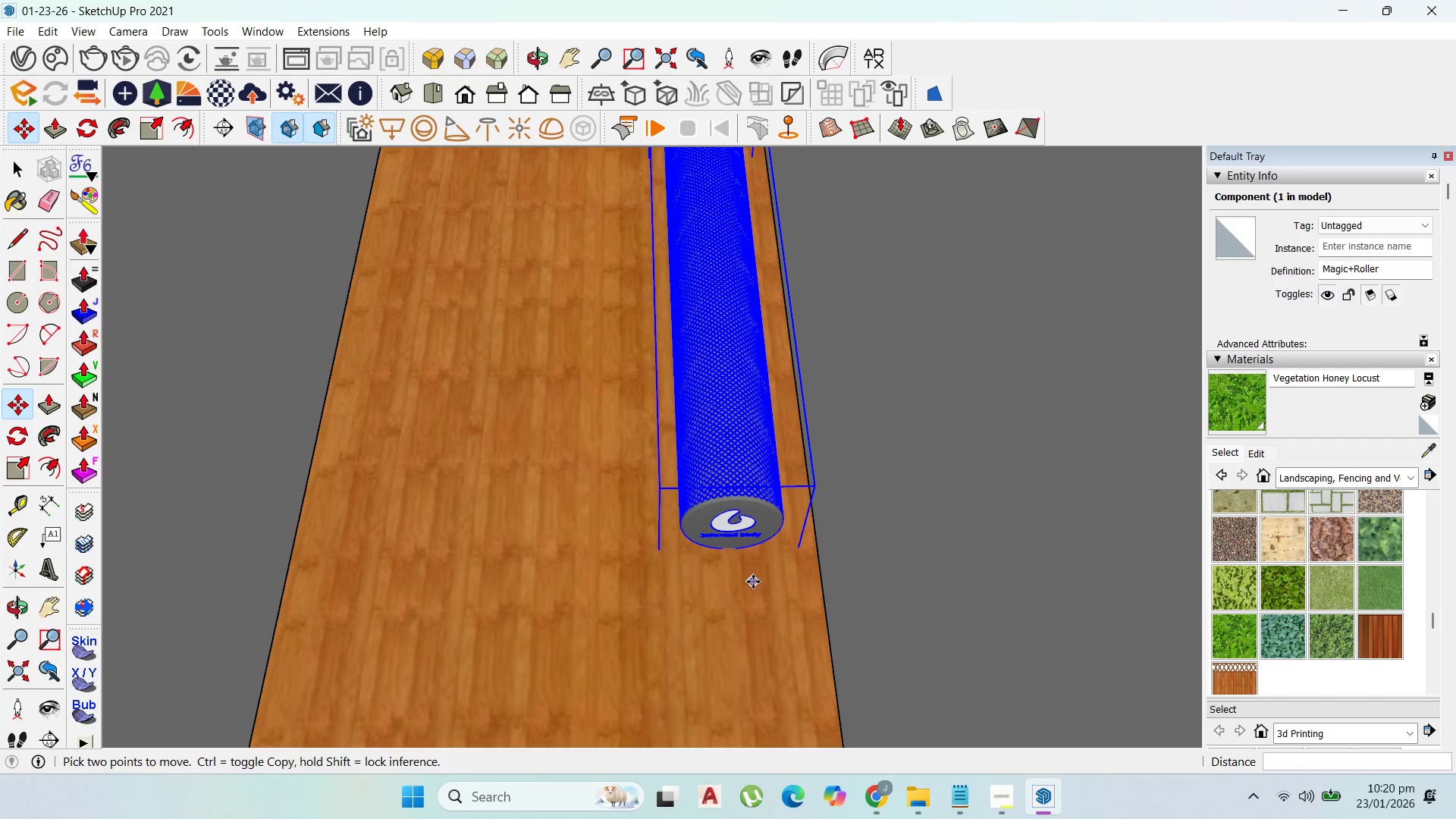 
key(Control+ControlLeft)
 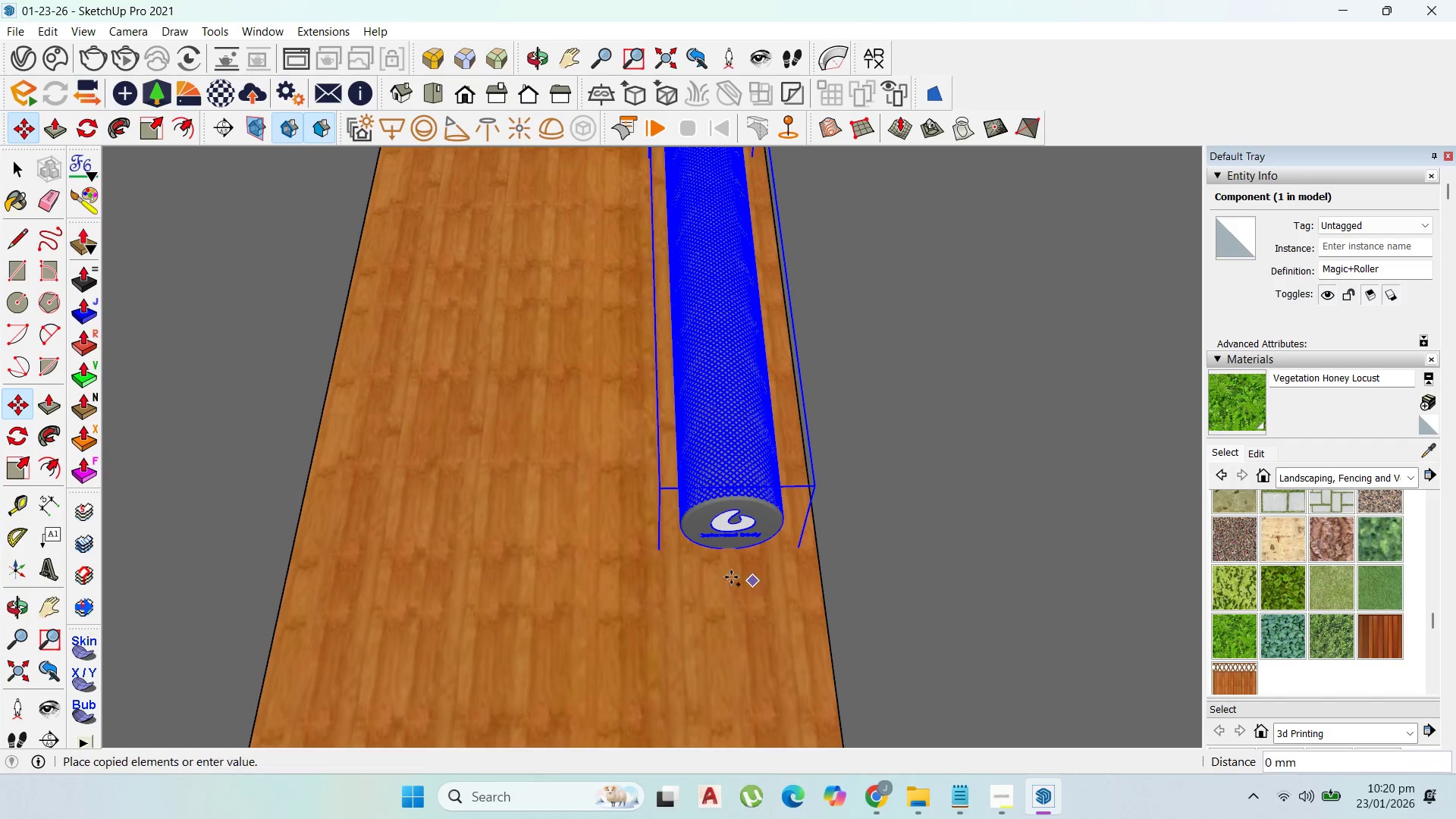 
left_click_drag(start_coordinate=[753, 582], to_coordinate=[737, 577])
 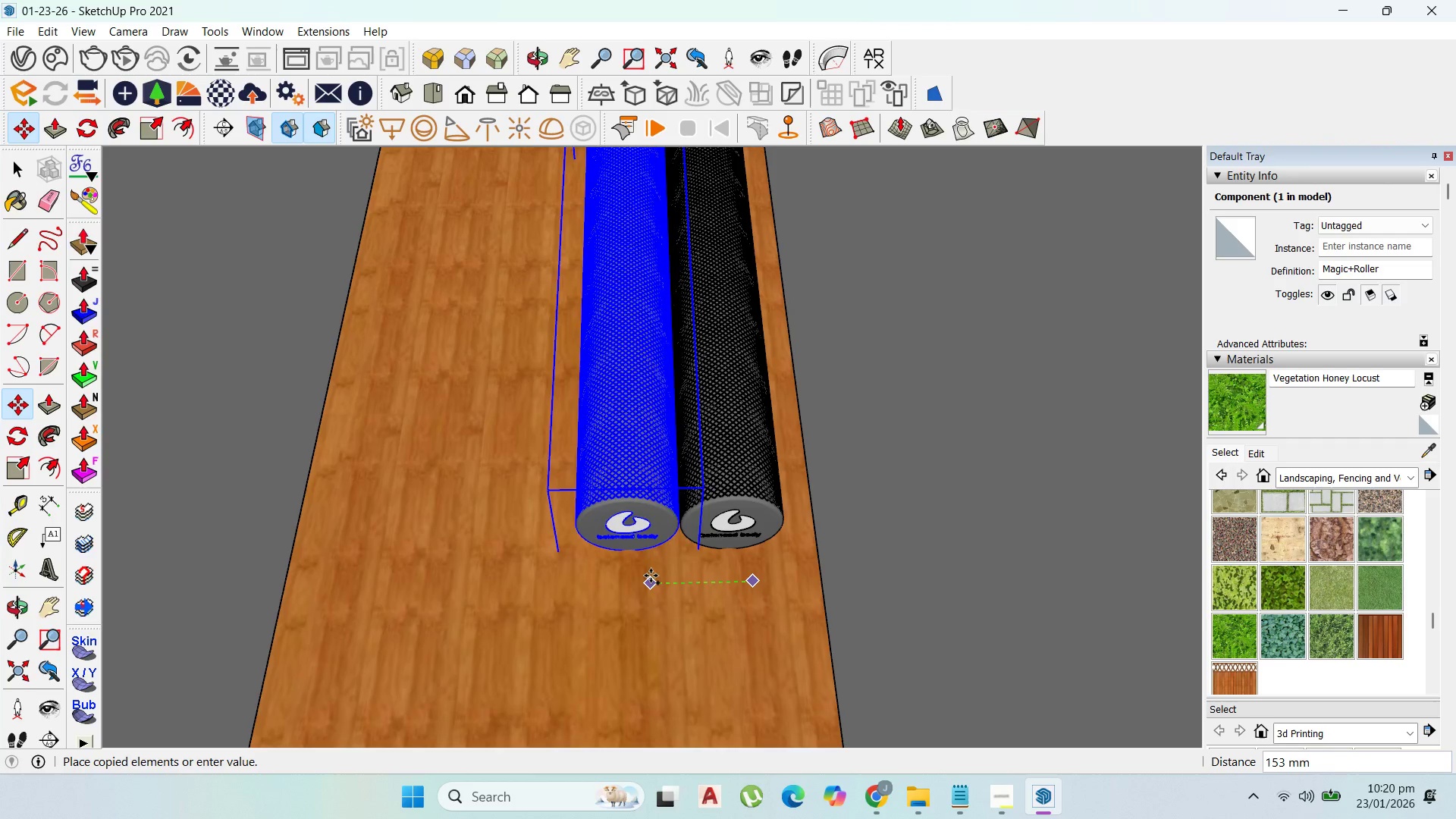 
scroll: coordinate [749, 617], scroll_direction: up, amount: 5.0
 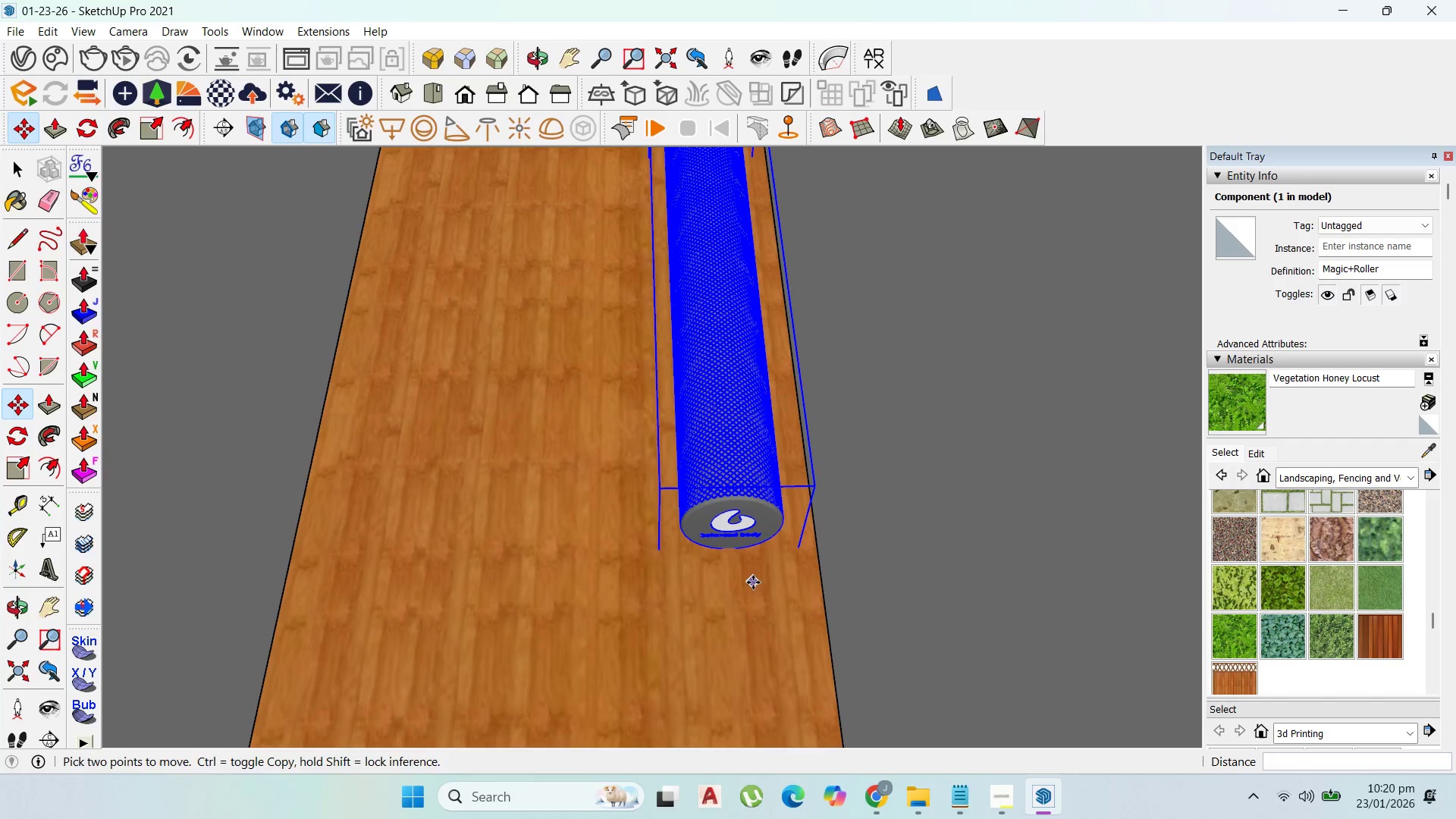 
left_click([650, 576])
 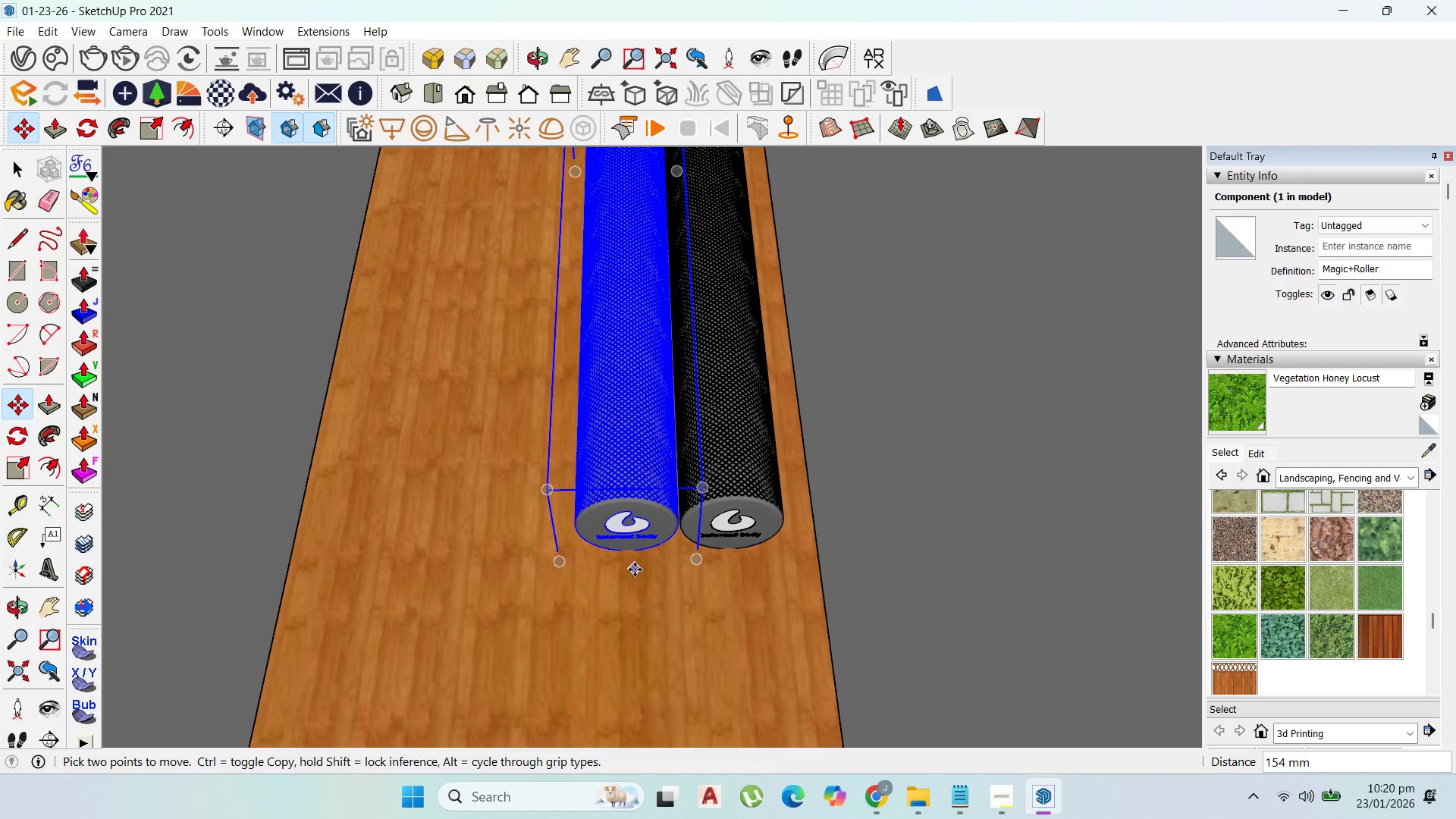 
key(Control+ControlLeft)
 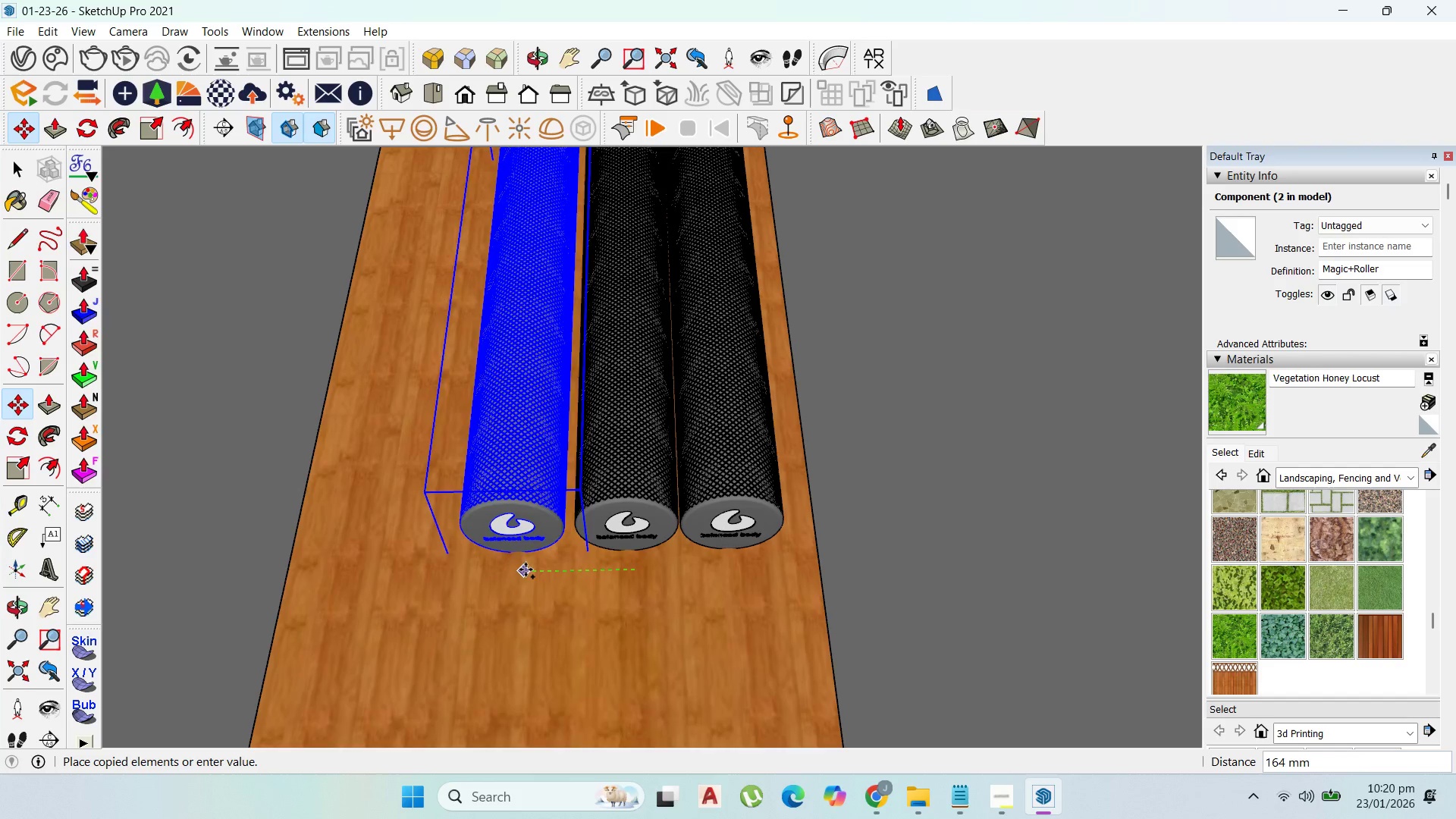 
left_click([529, 570])
 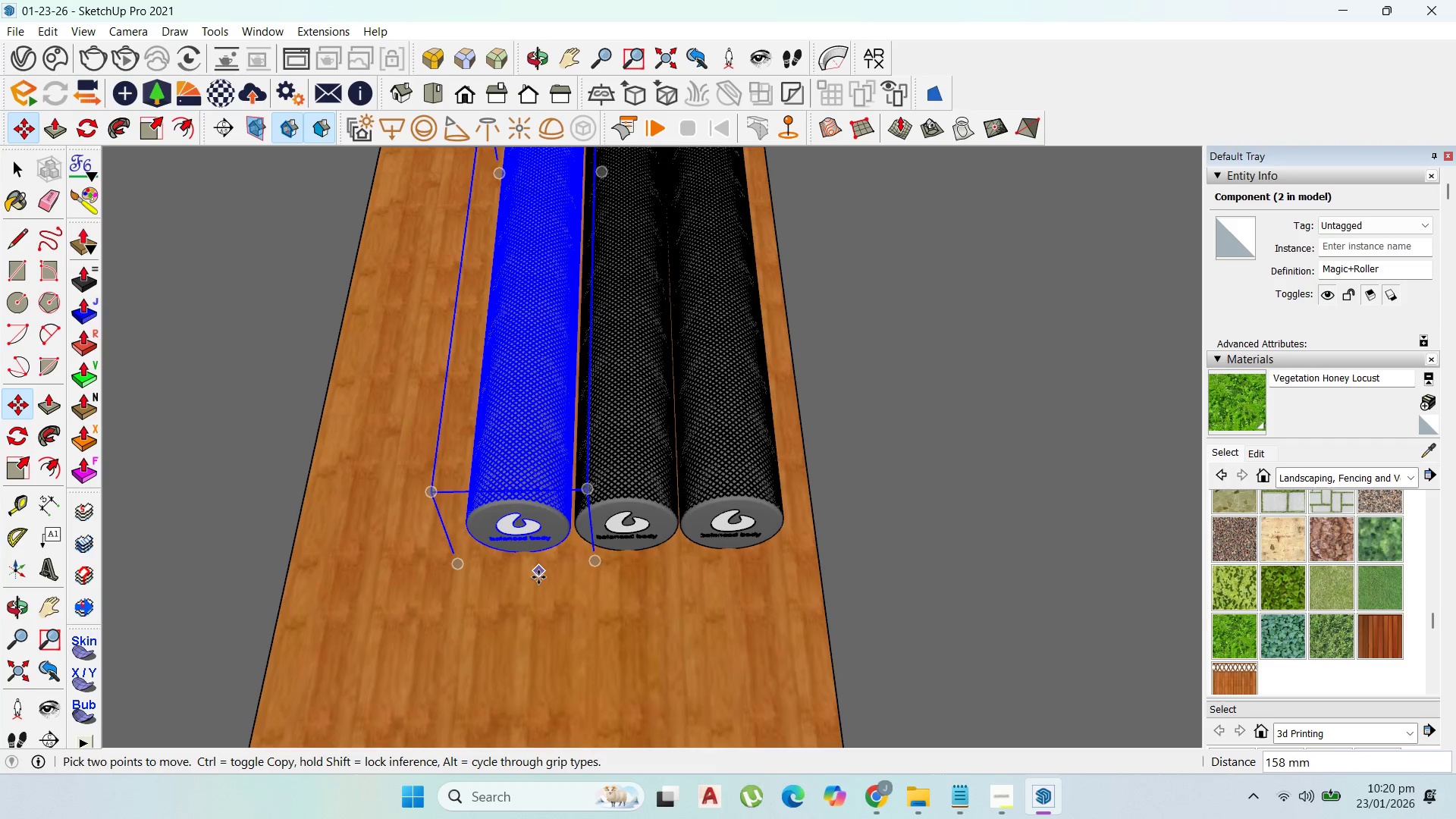 
left_click_drag(start_coordinate=[538, 578], to_coordinate=[528, 578])
 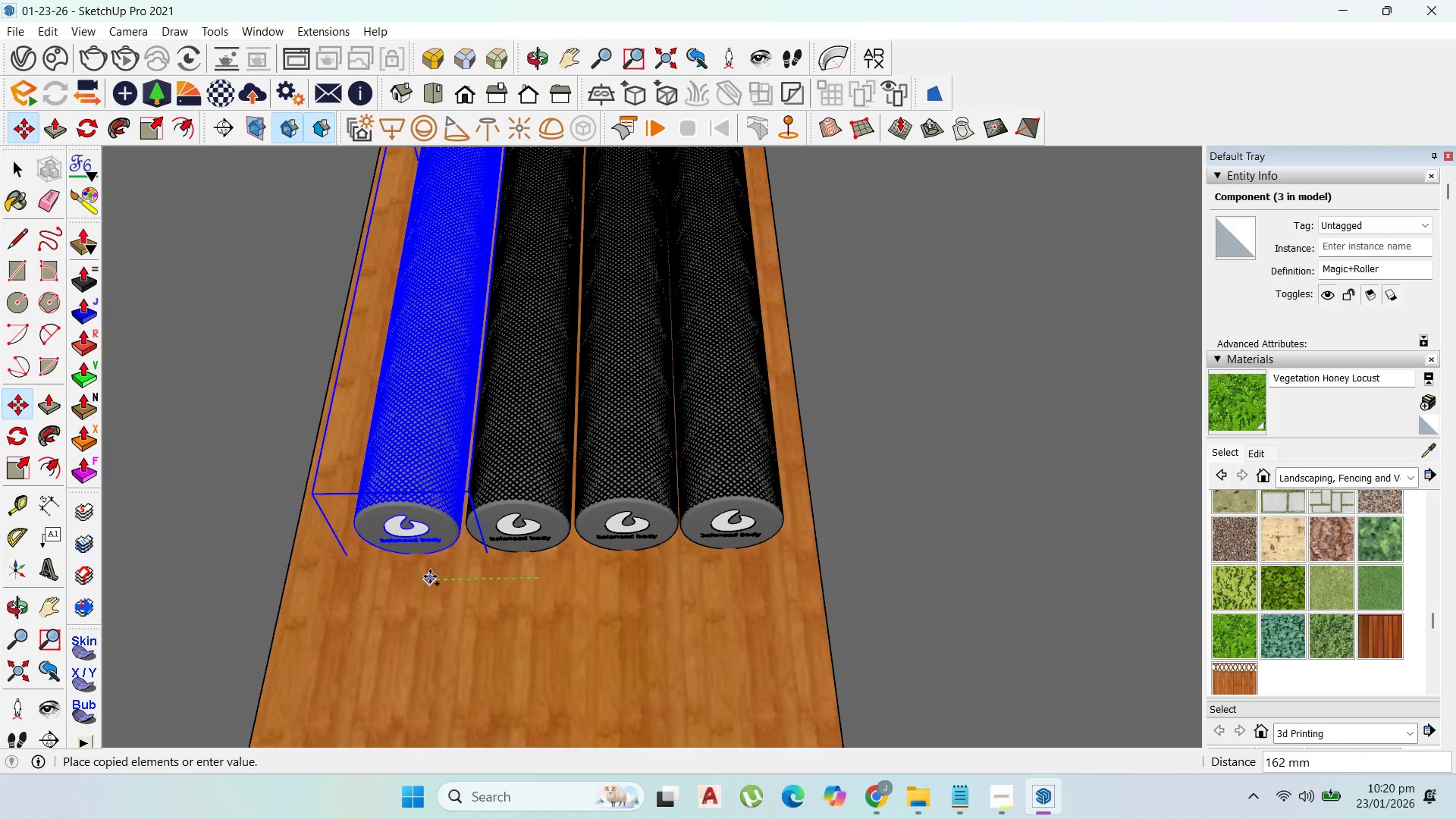 
key(Control+ControlLeft)
 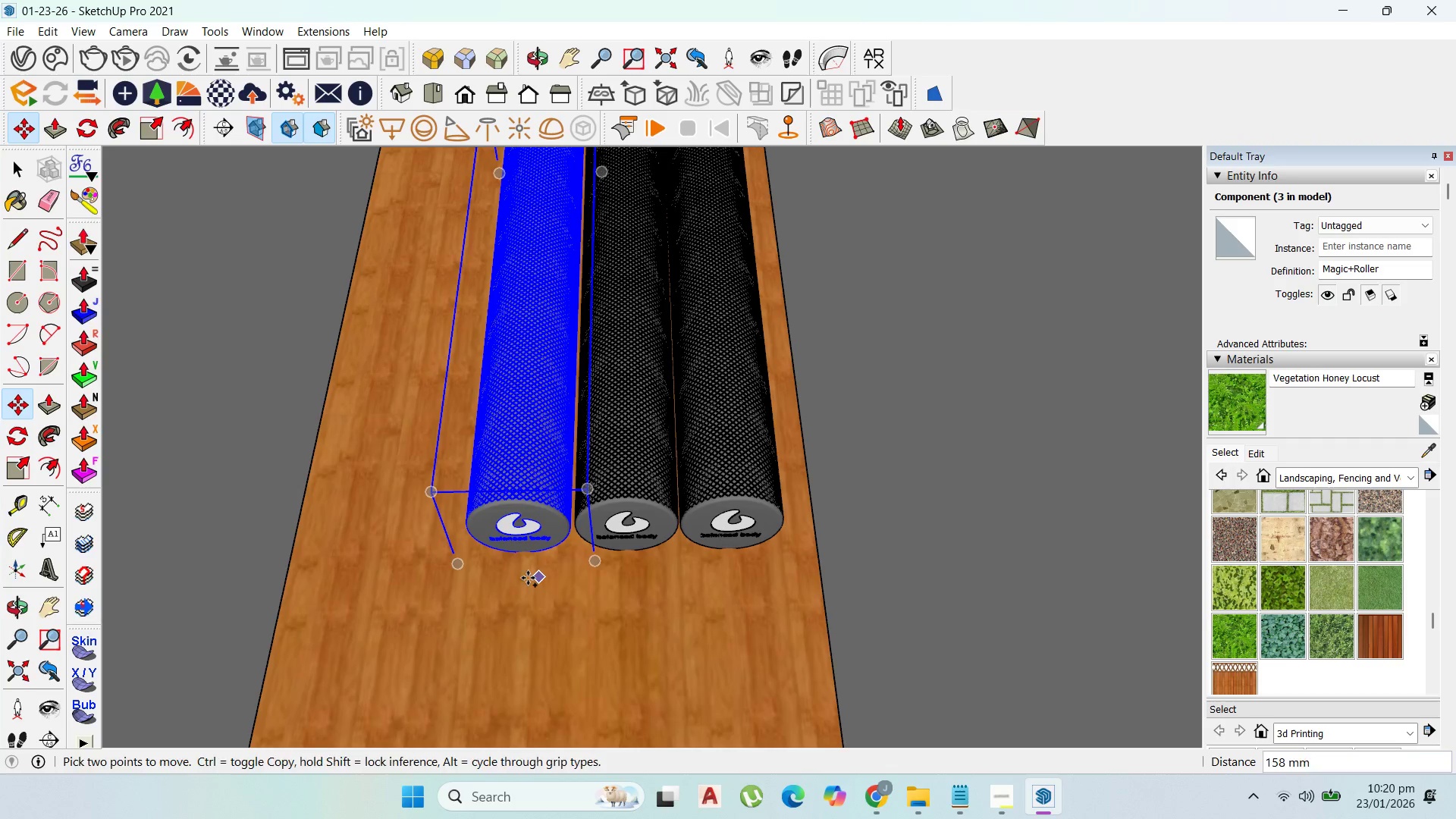 
left_click([428, 576])
 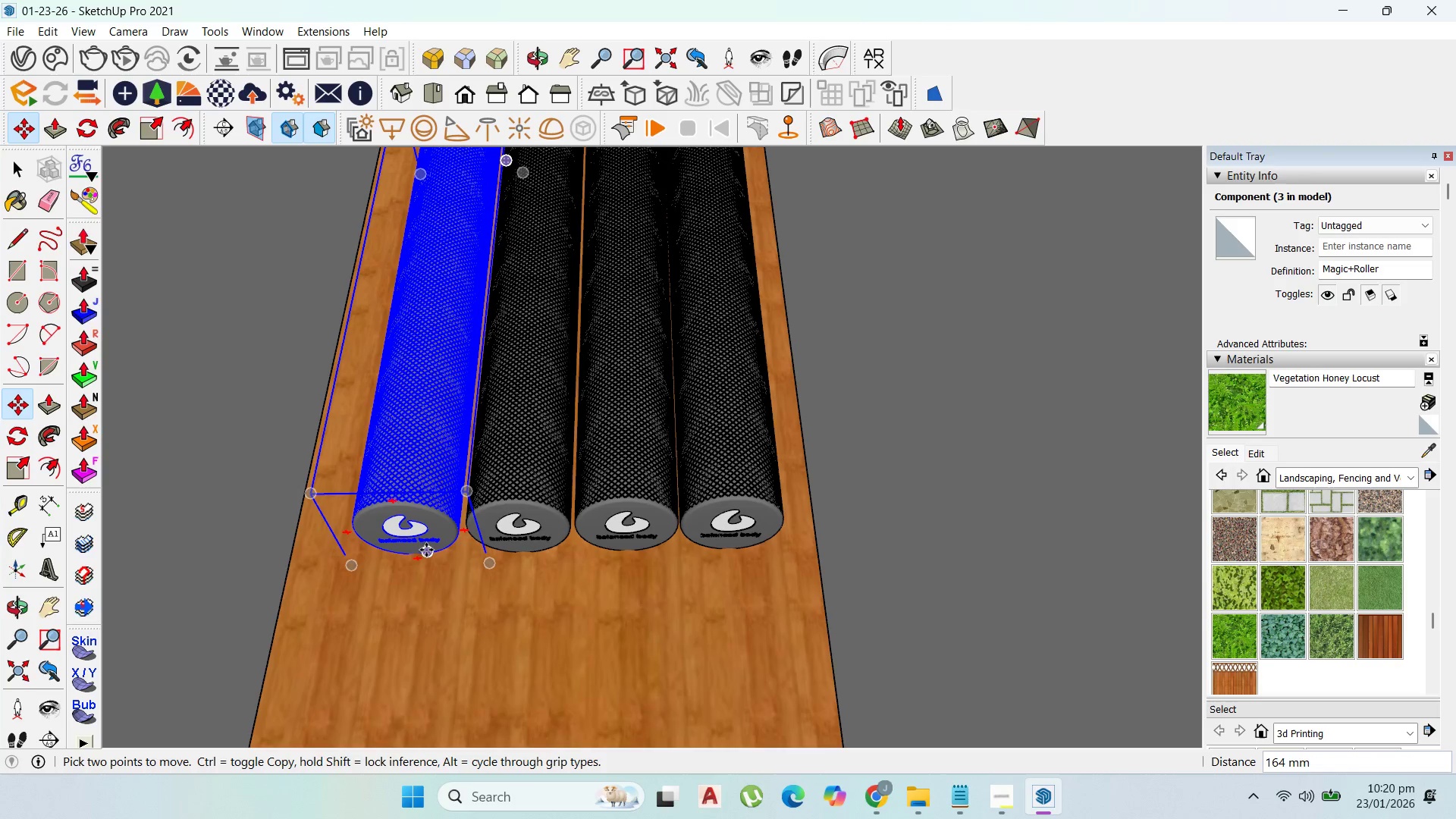 
mouse_move([476, 529])
 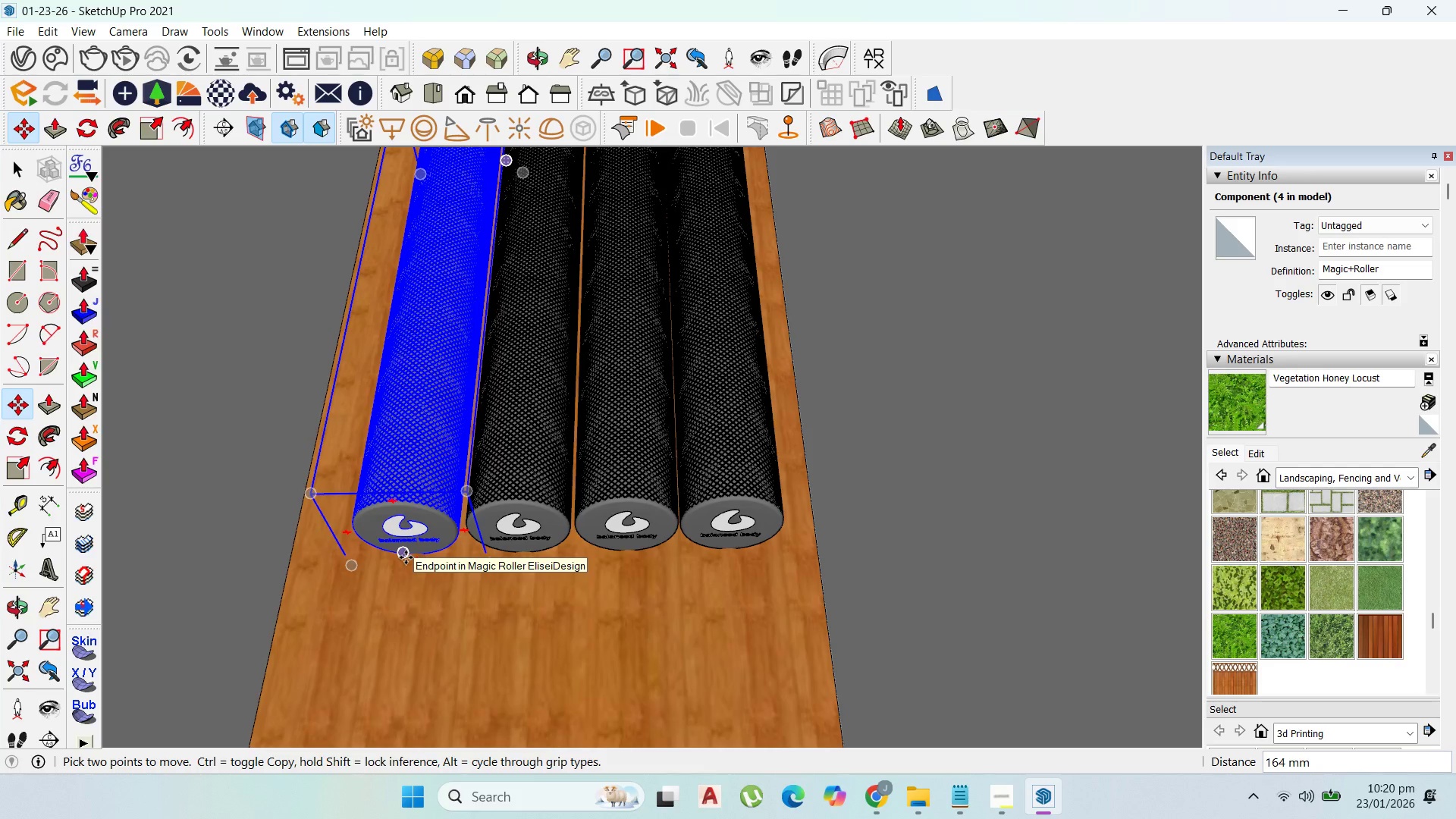 
key(Control+ControlLeft)
 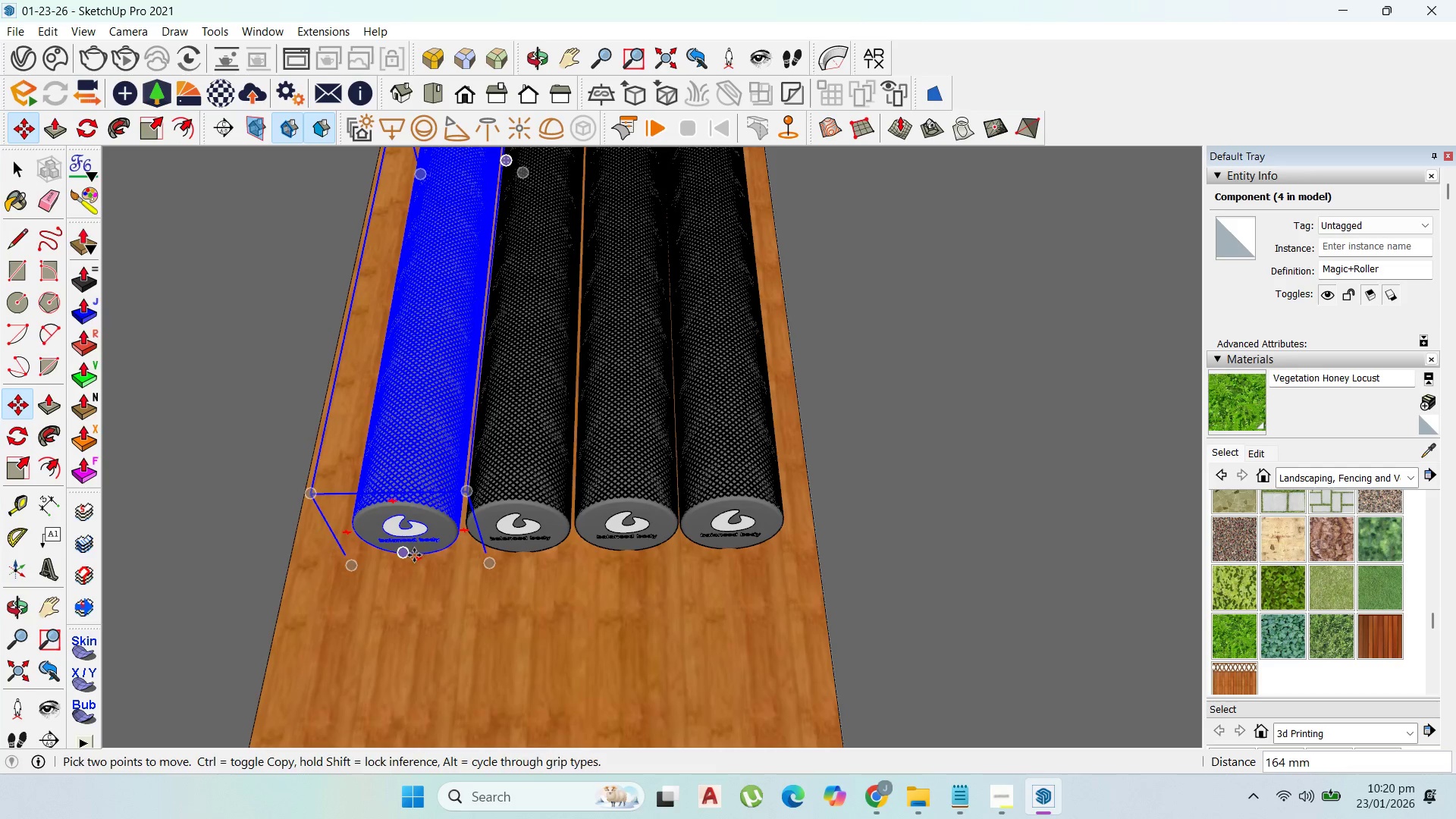 
left_click_drag(start_coordinate=[410, 557], to_coordinate=[414, 555])
 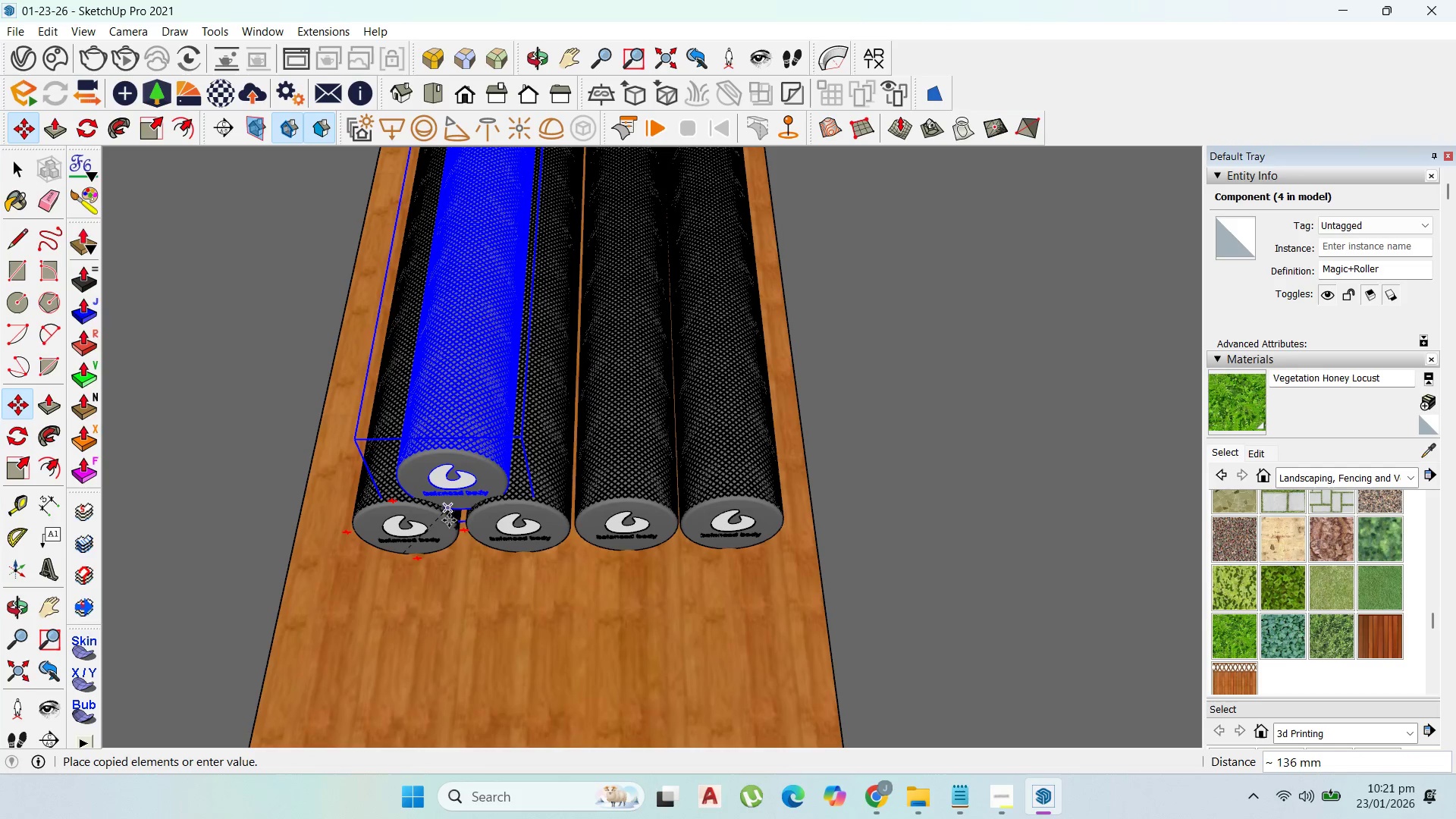 
left_click([451, 524])
 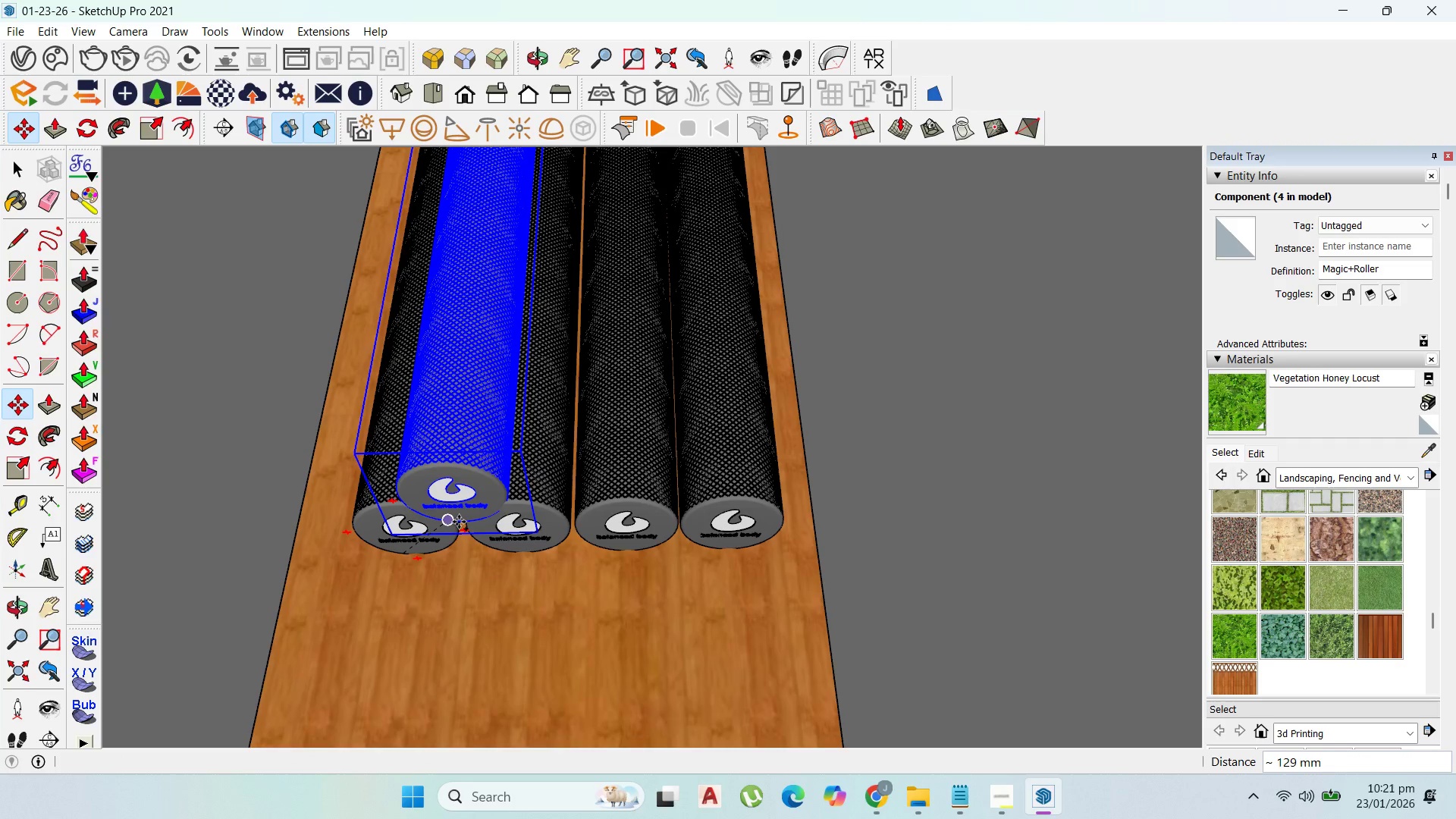 
left_click([459, 522])
 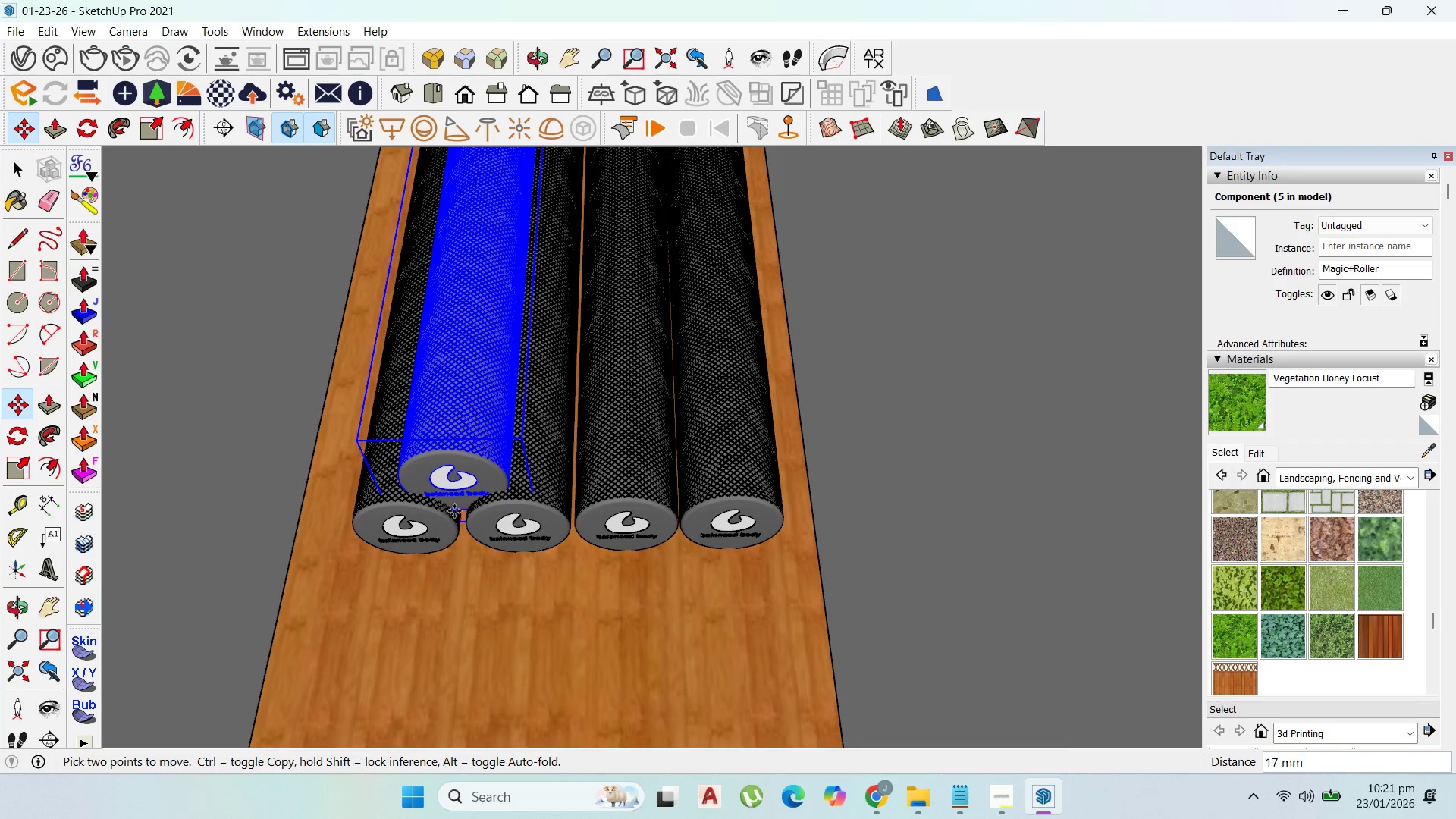 
left_click([453, 513])
 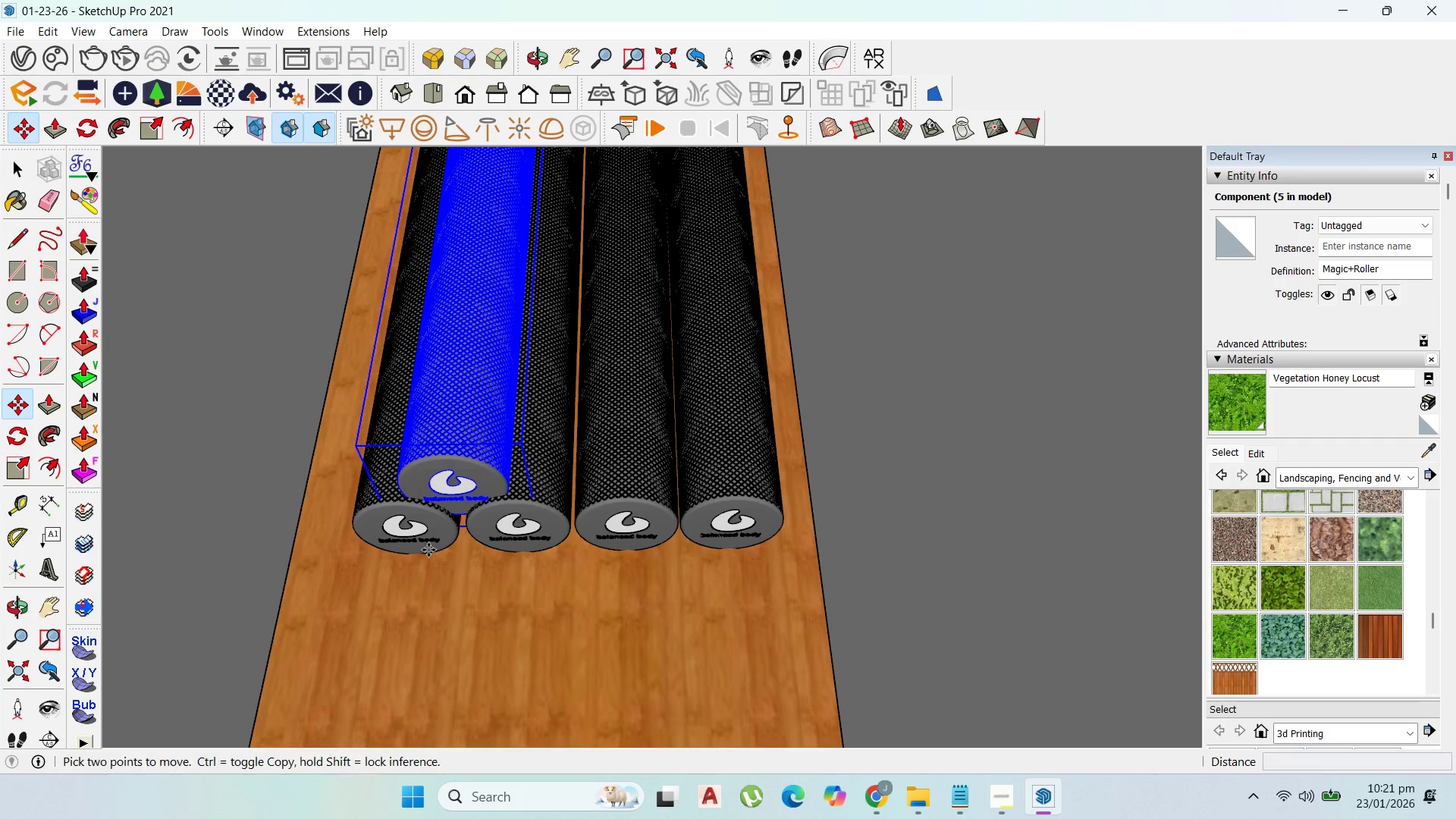 
scroll: coordinate [429, 550], scroll_direction: up, amount: 4.0
 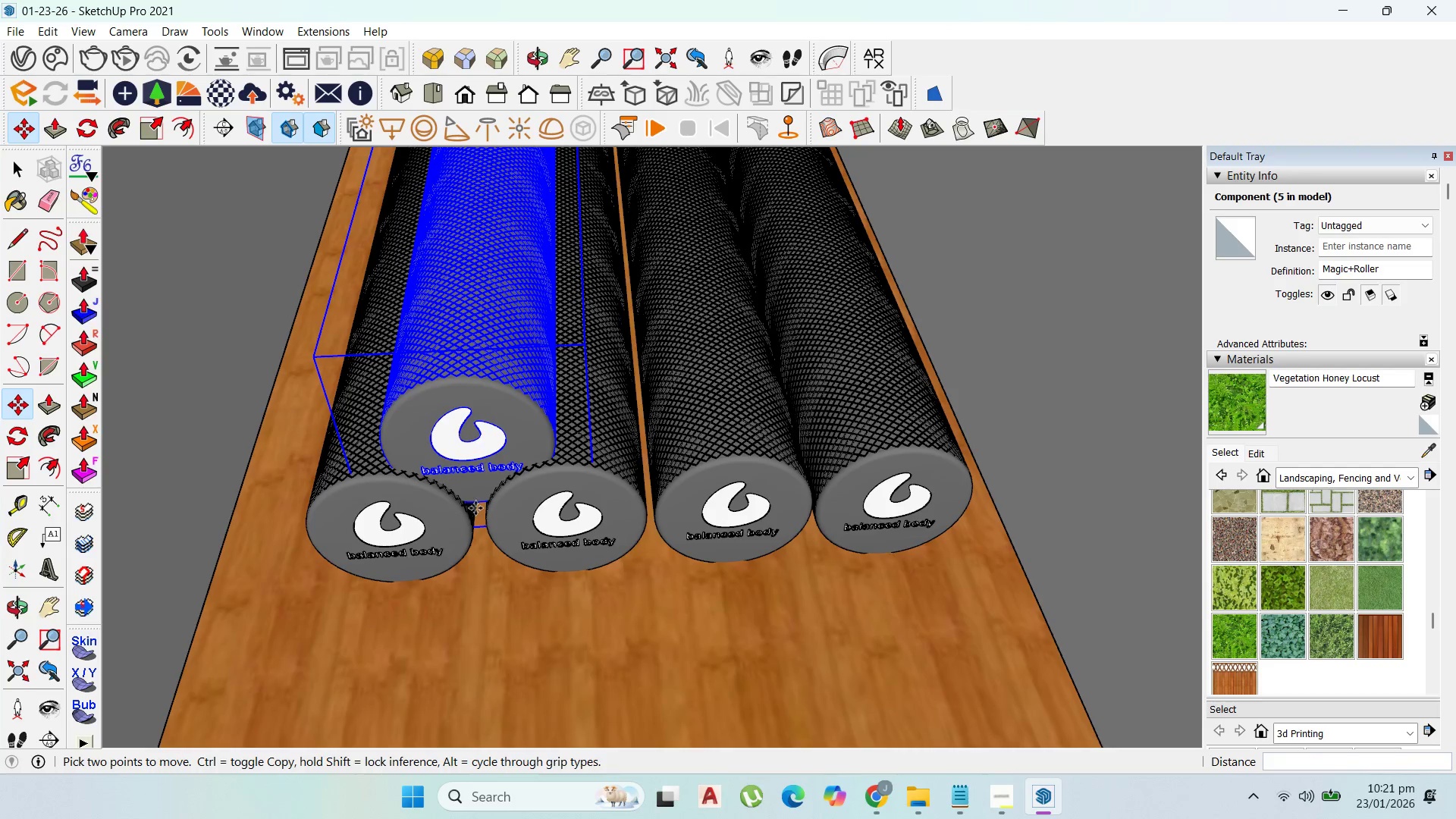 
left_click([478, 503])
 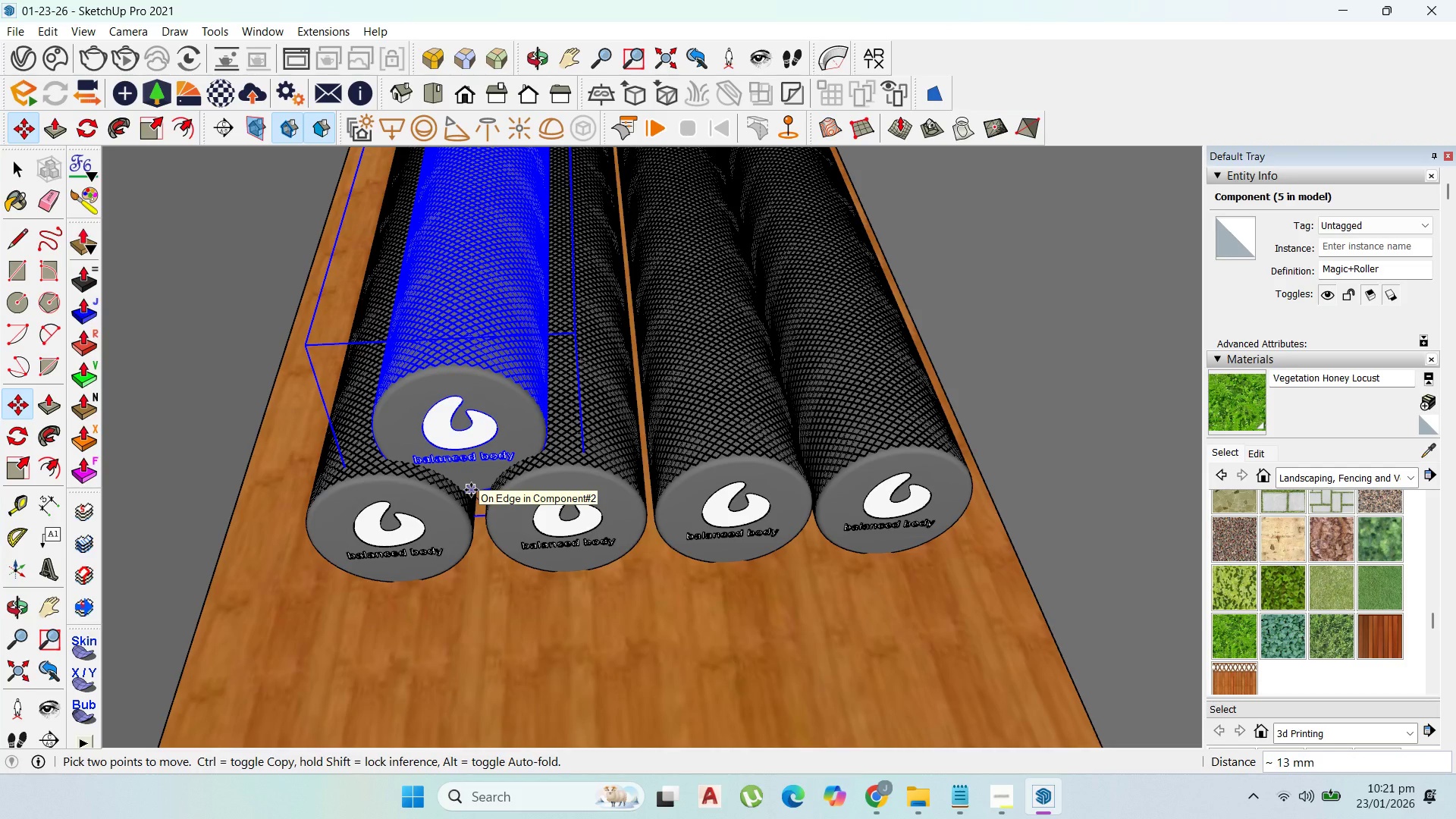 
key(ArrowUp)
 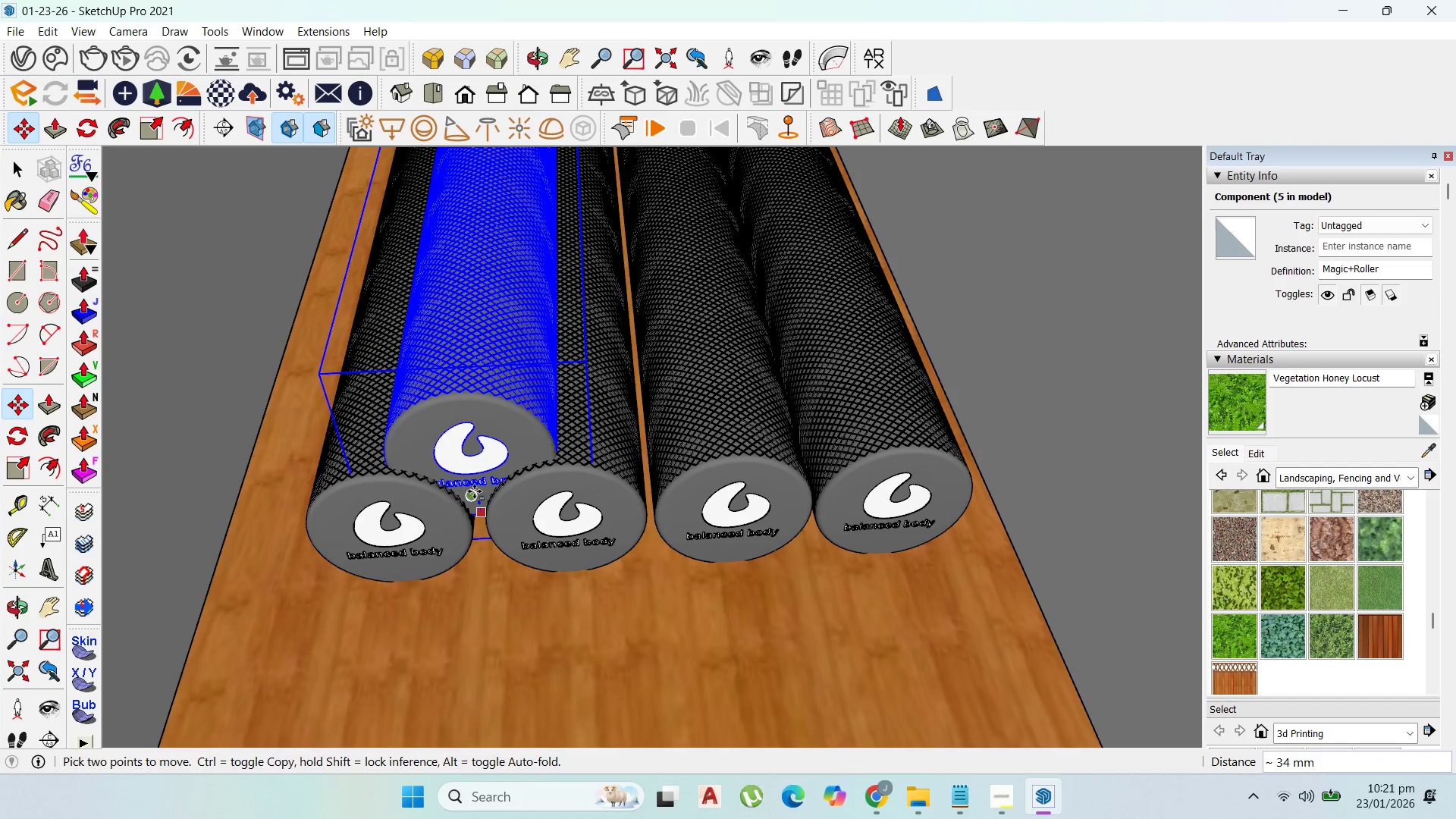 
mouse_move([464, 484])
 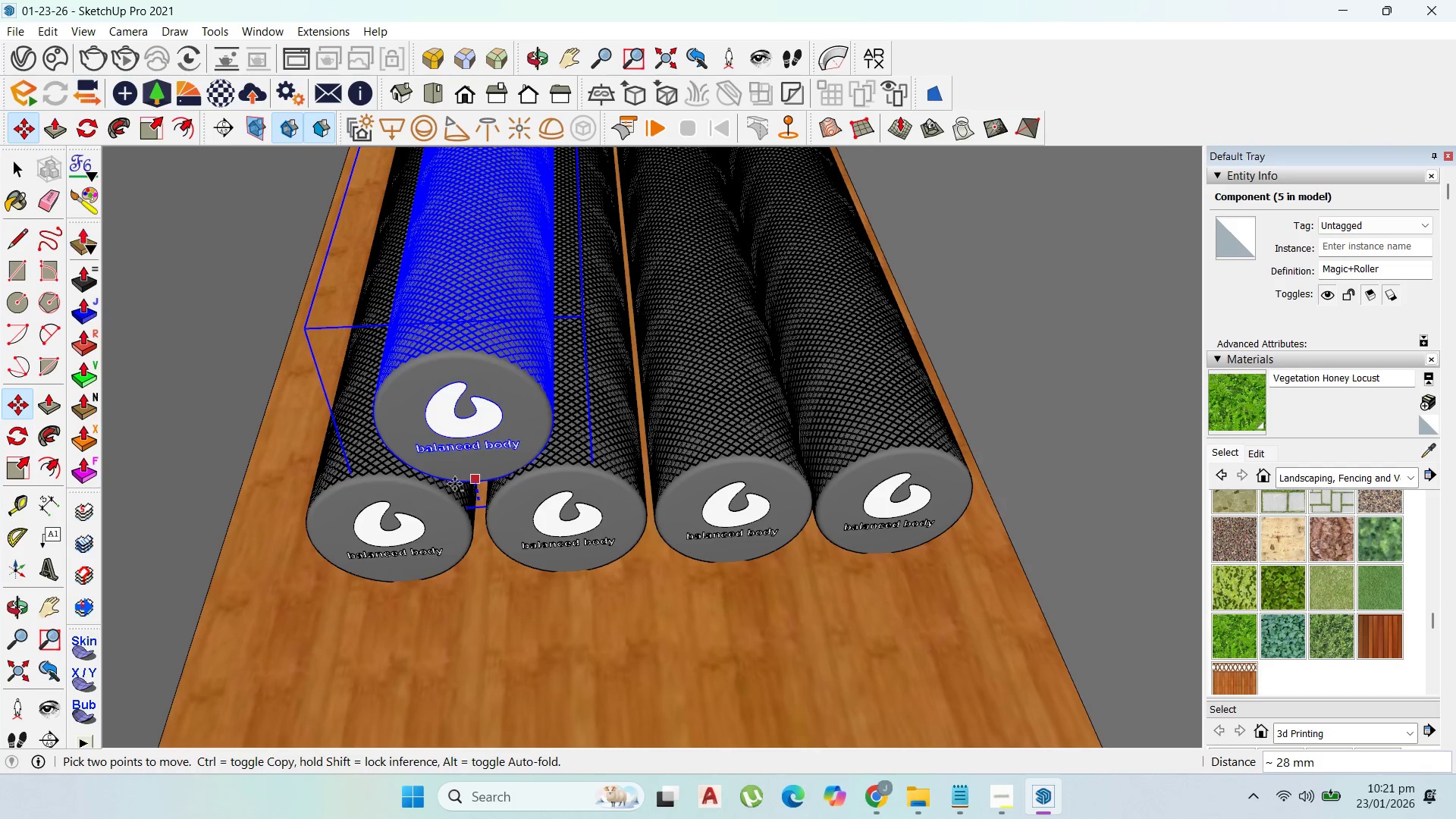 
left_click([455, 484])
 